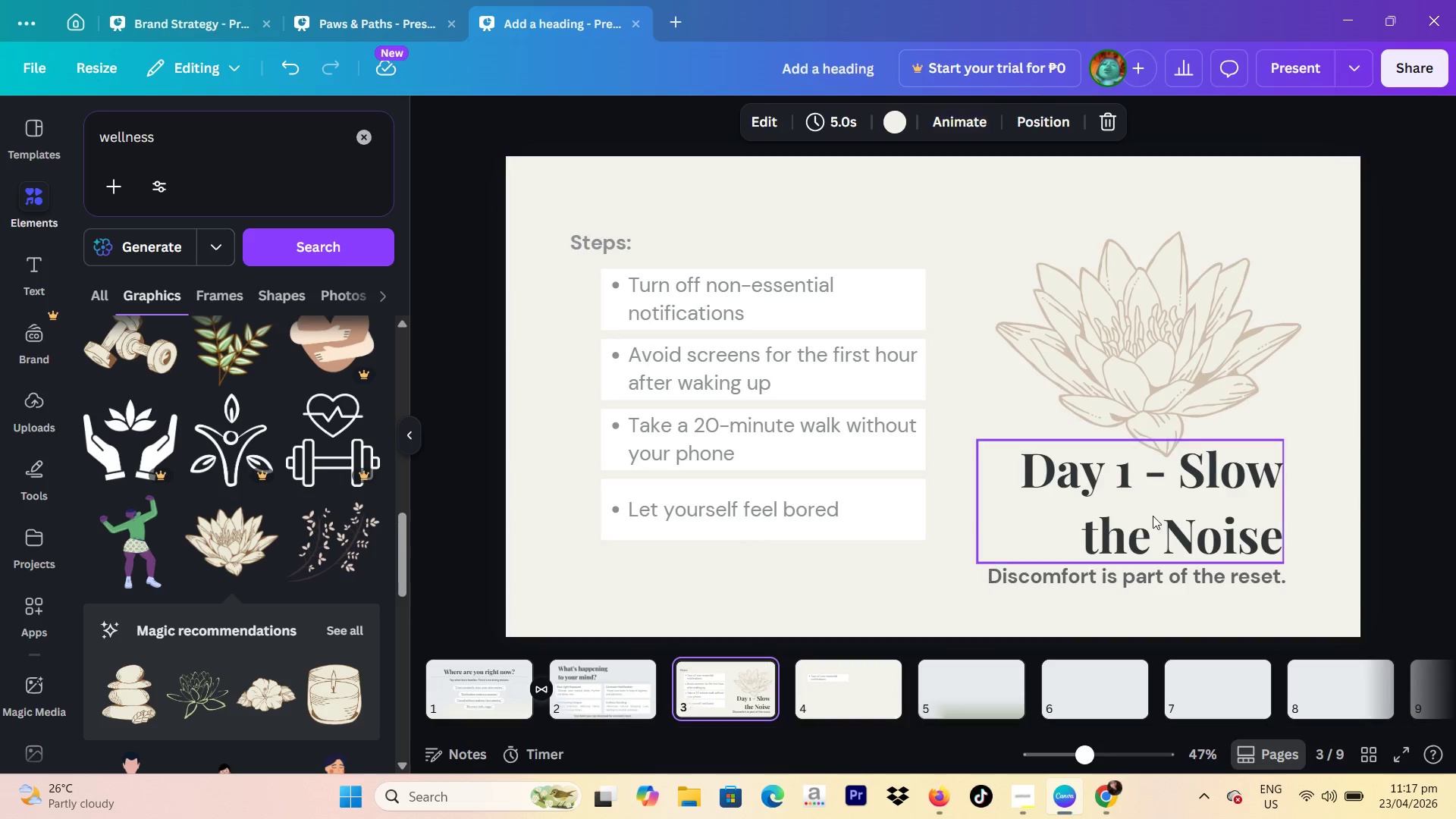 
left_click([1156, 513])
 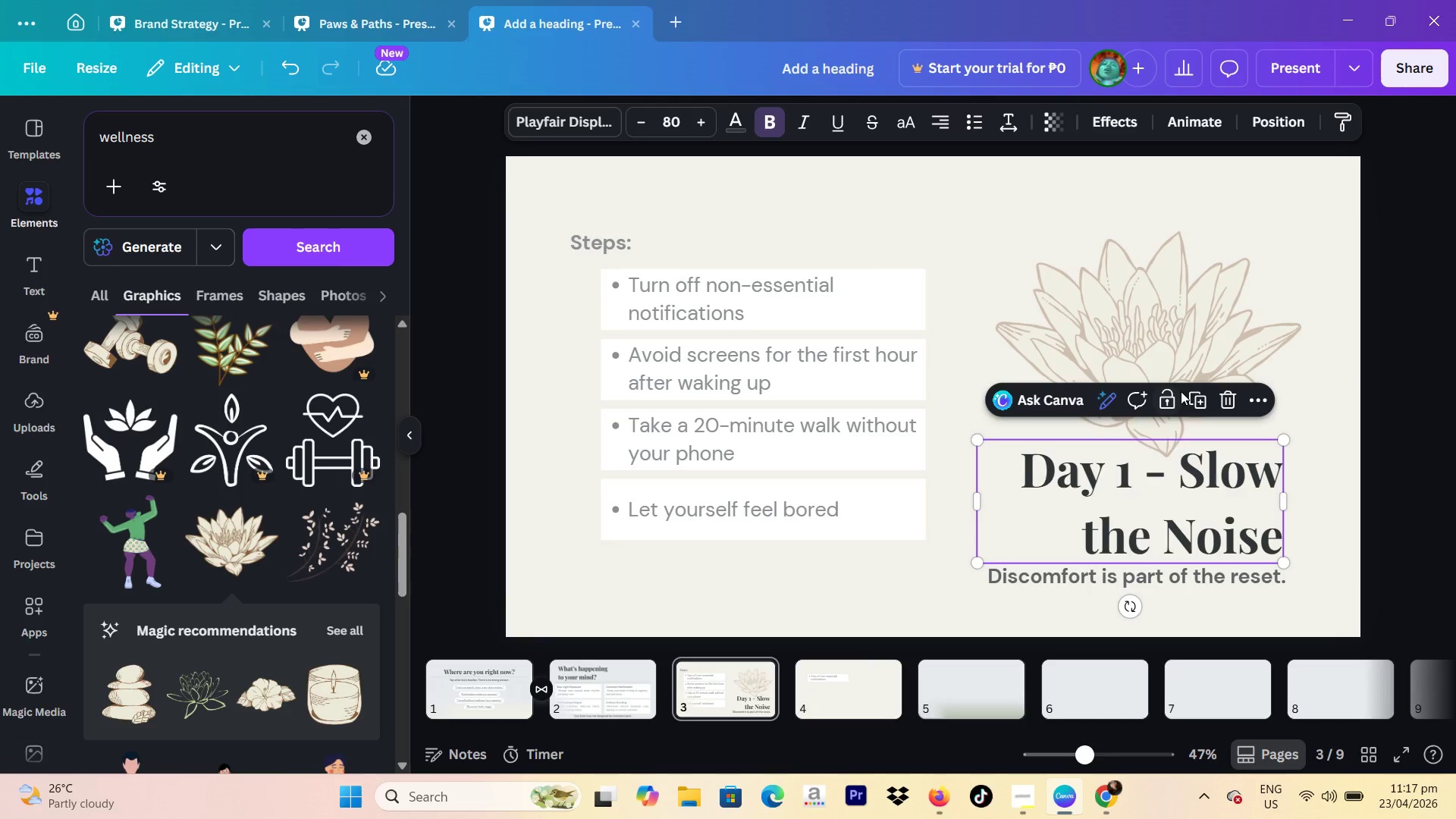 
left_click([1197, 396])
 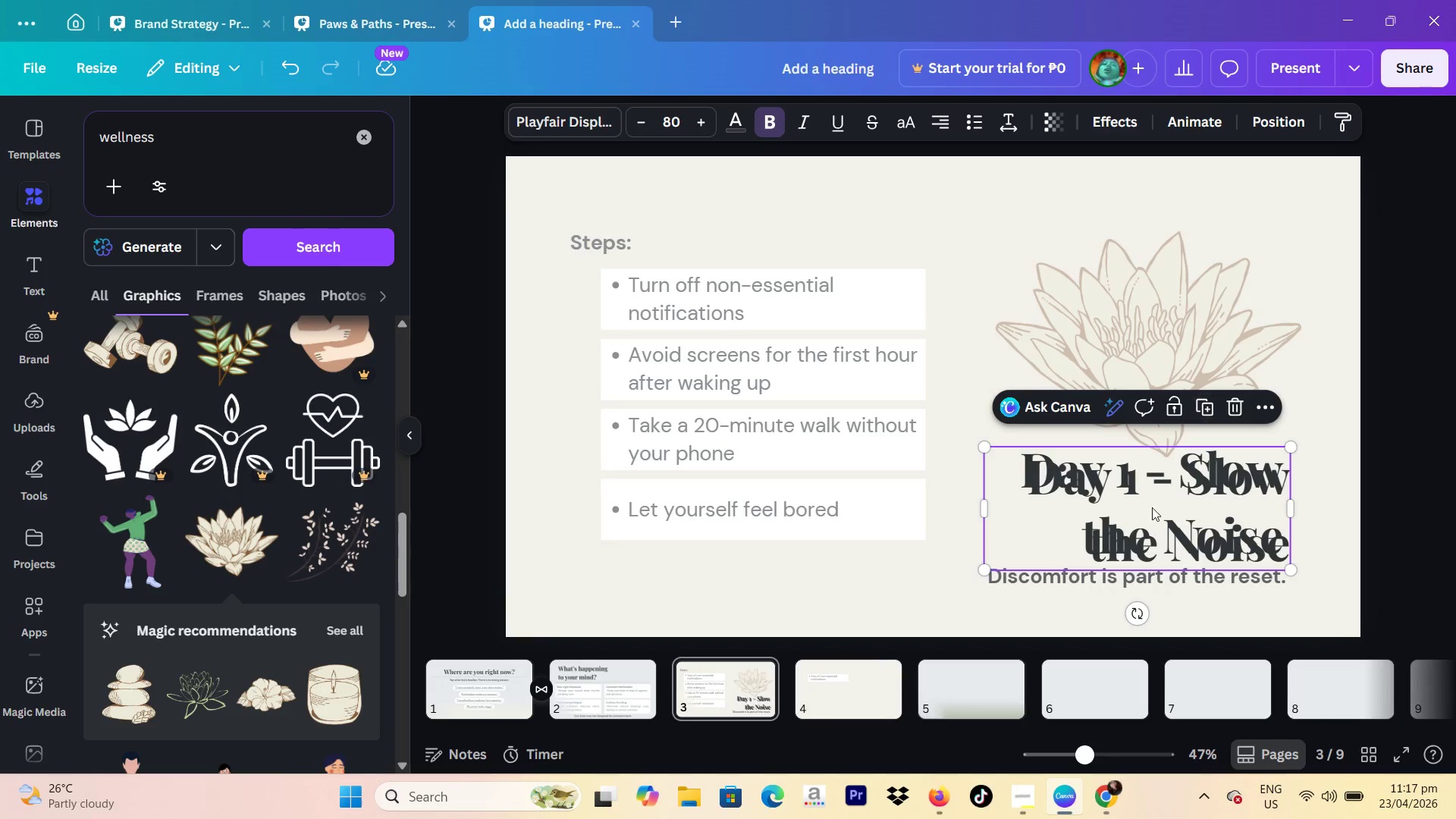 
left_click_drag(start_coordinate=[1150, 525], to_coordinate=[839, 679])
 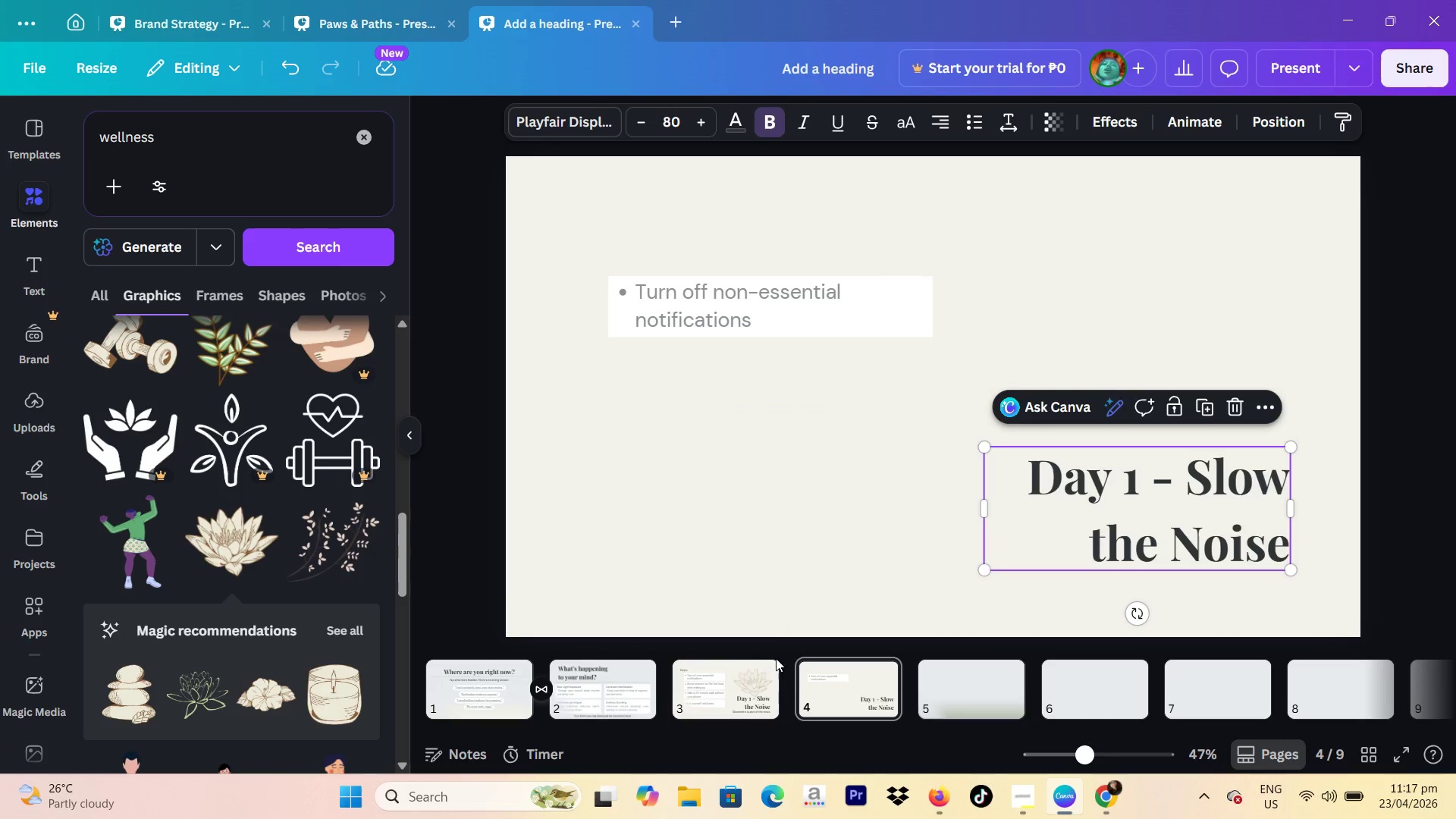 
left_click([717, 680])
 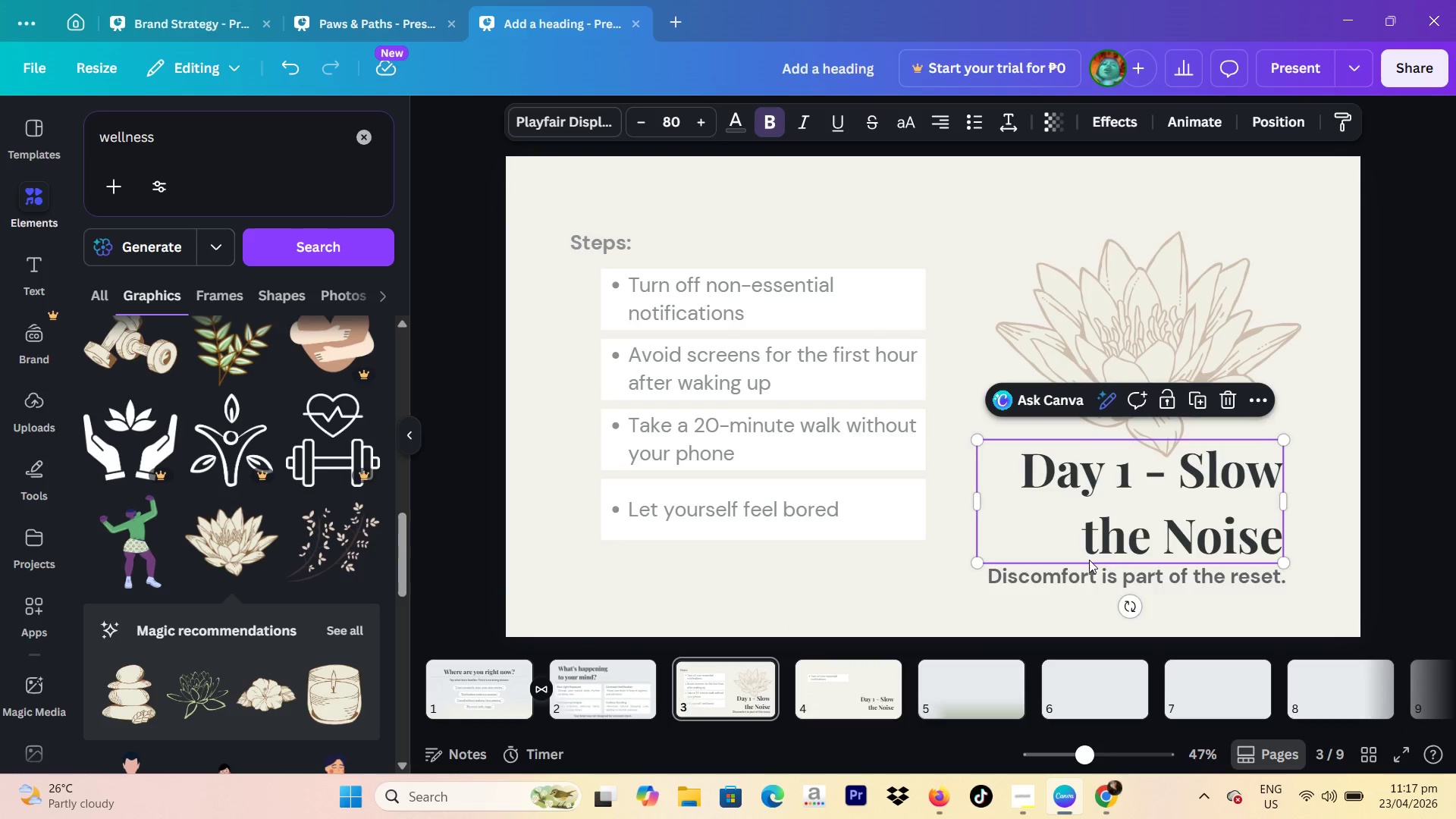 
left_click([1078, 573])
 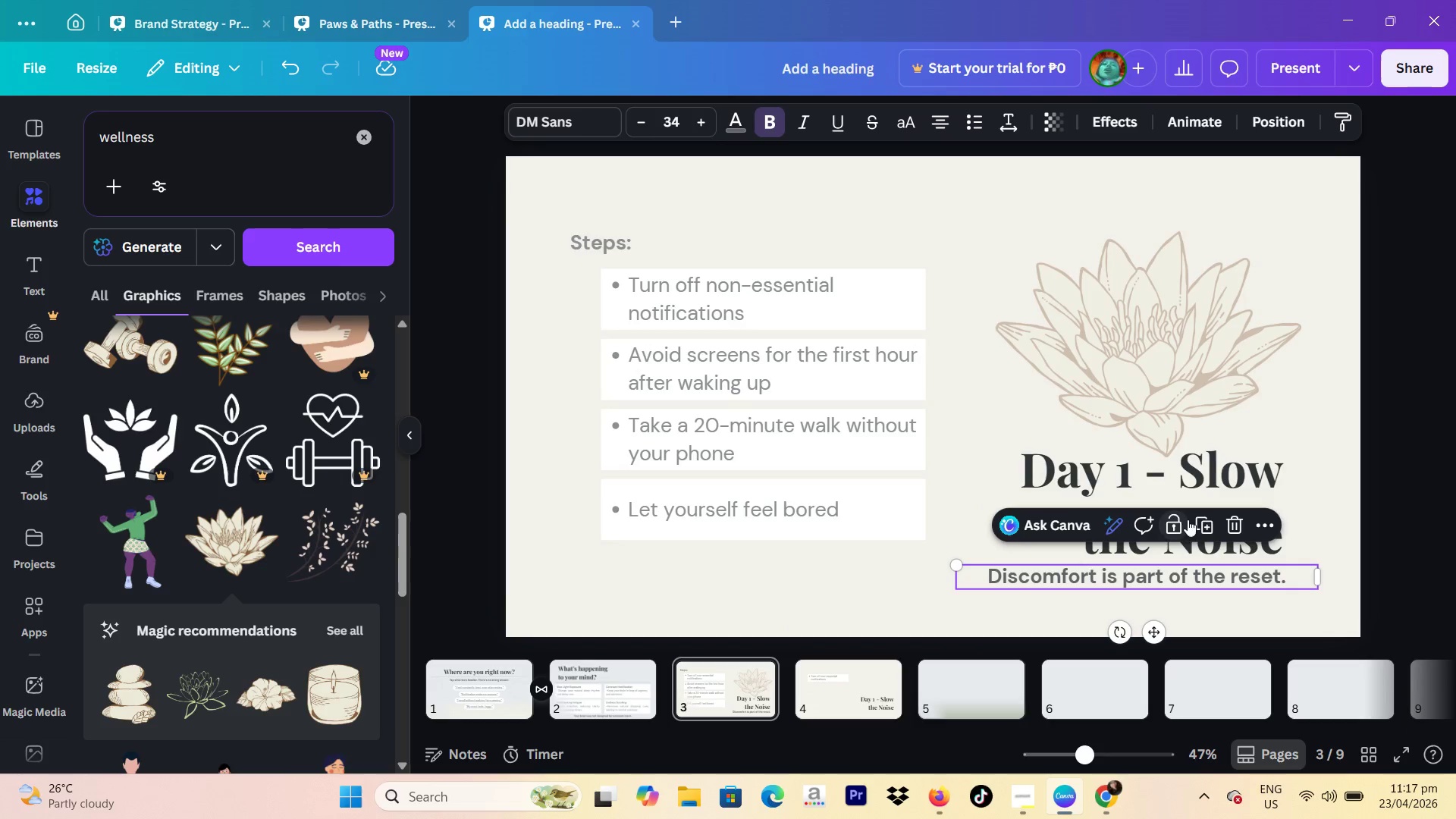 
left_click([1199, 519])
 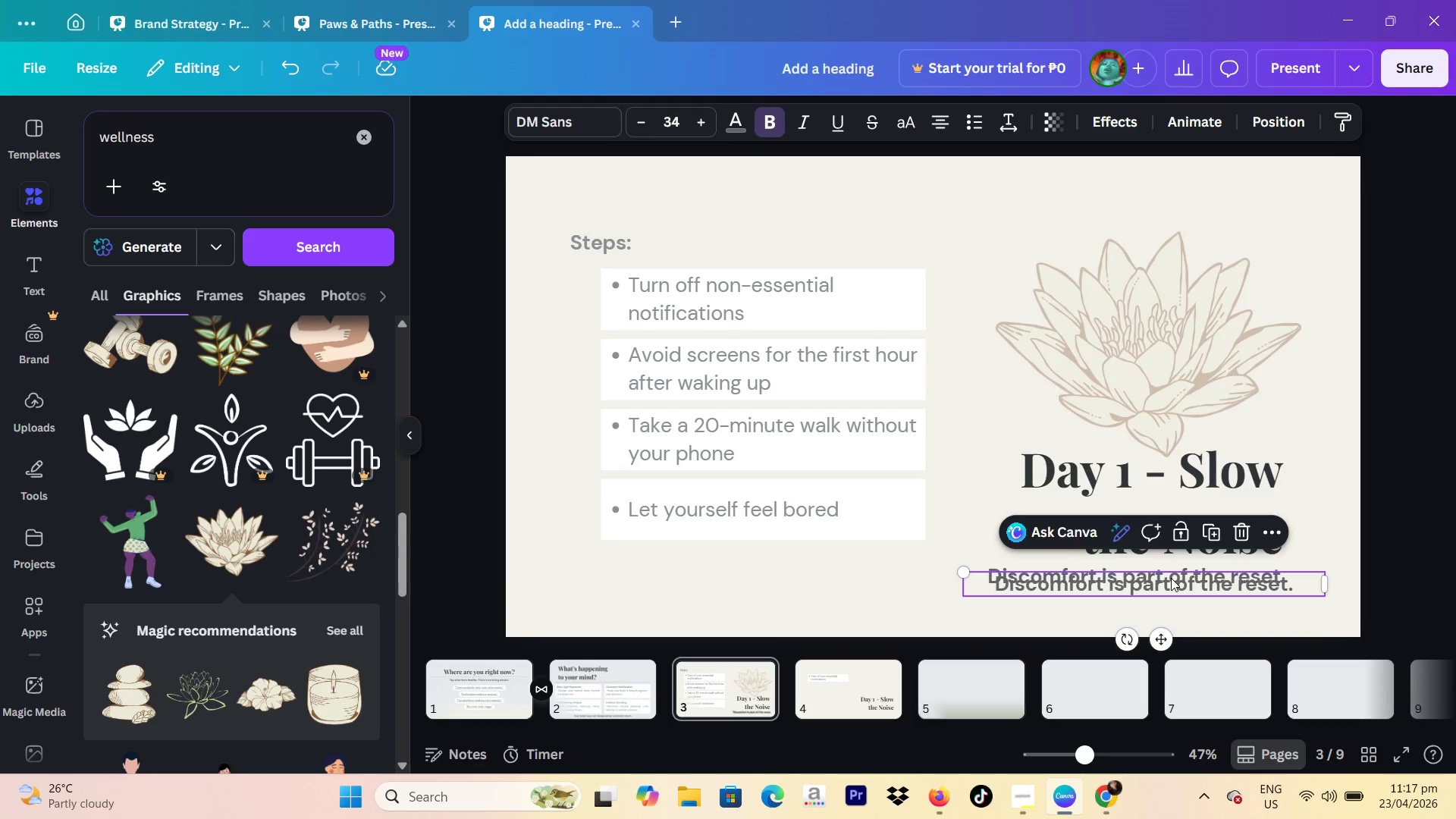 
left_click_drag(start_coordinate=[1163, 586], to_coordinate=[824, 689])
 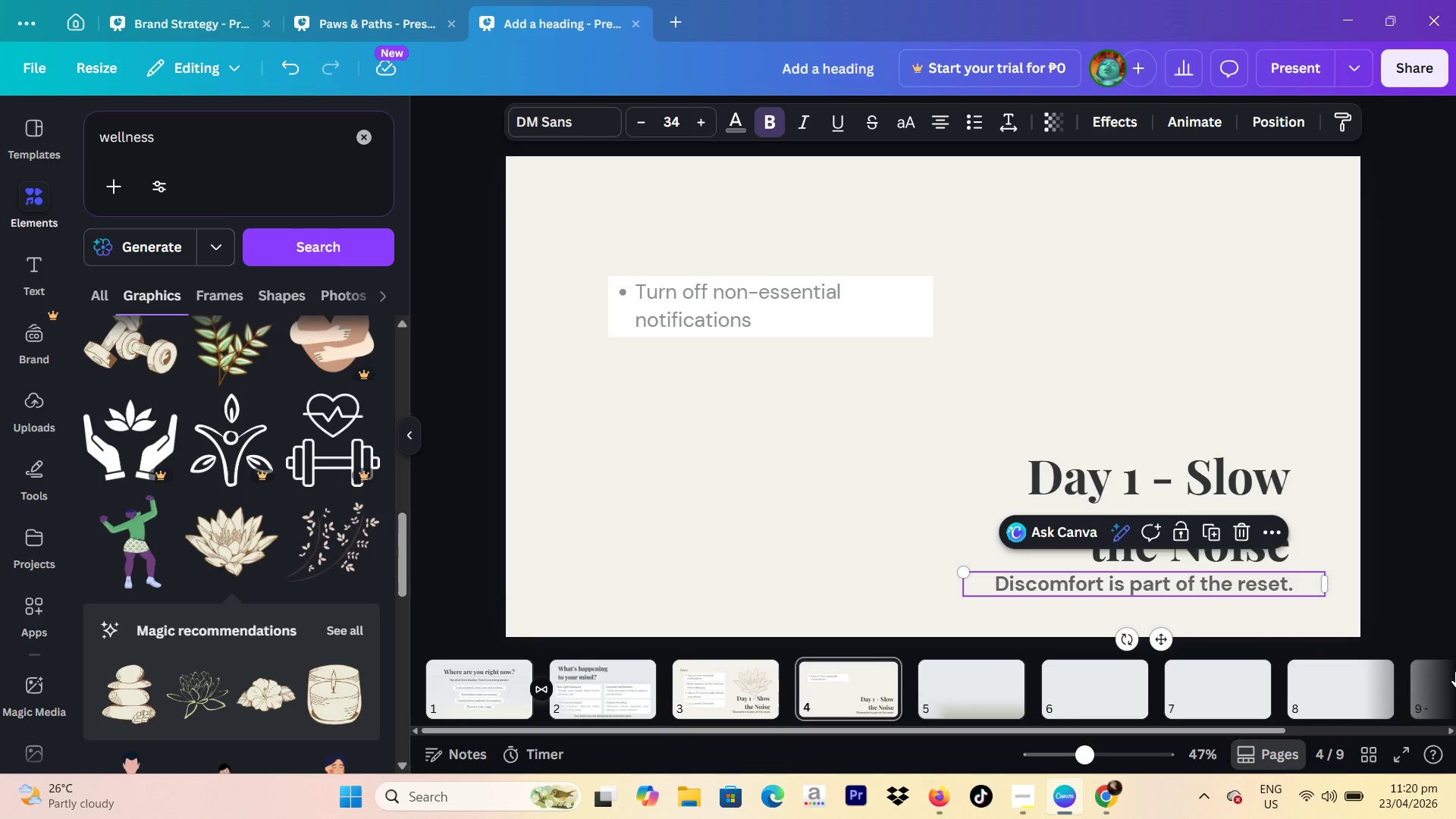 
wait(176.3)
 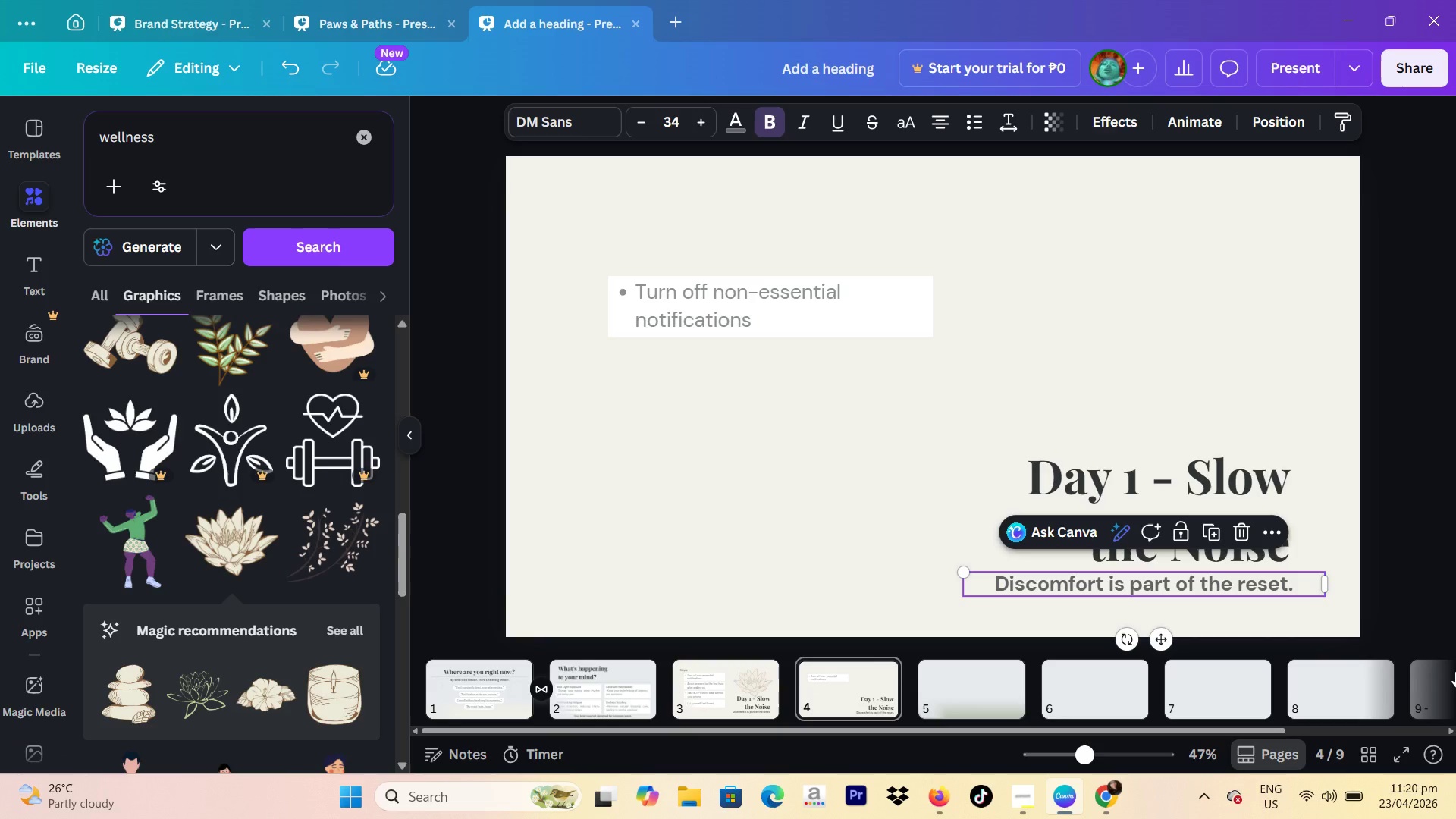 
left_click([1089, 341])
 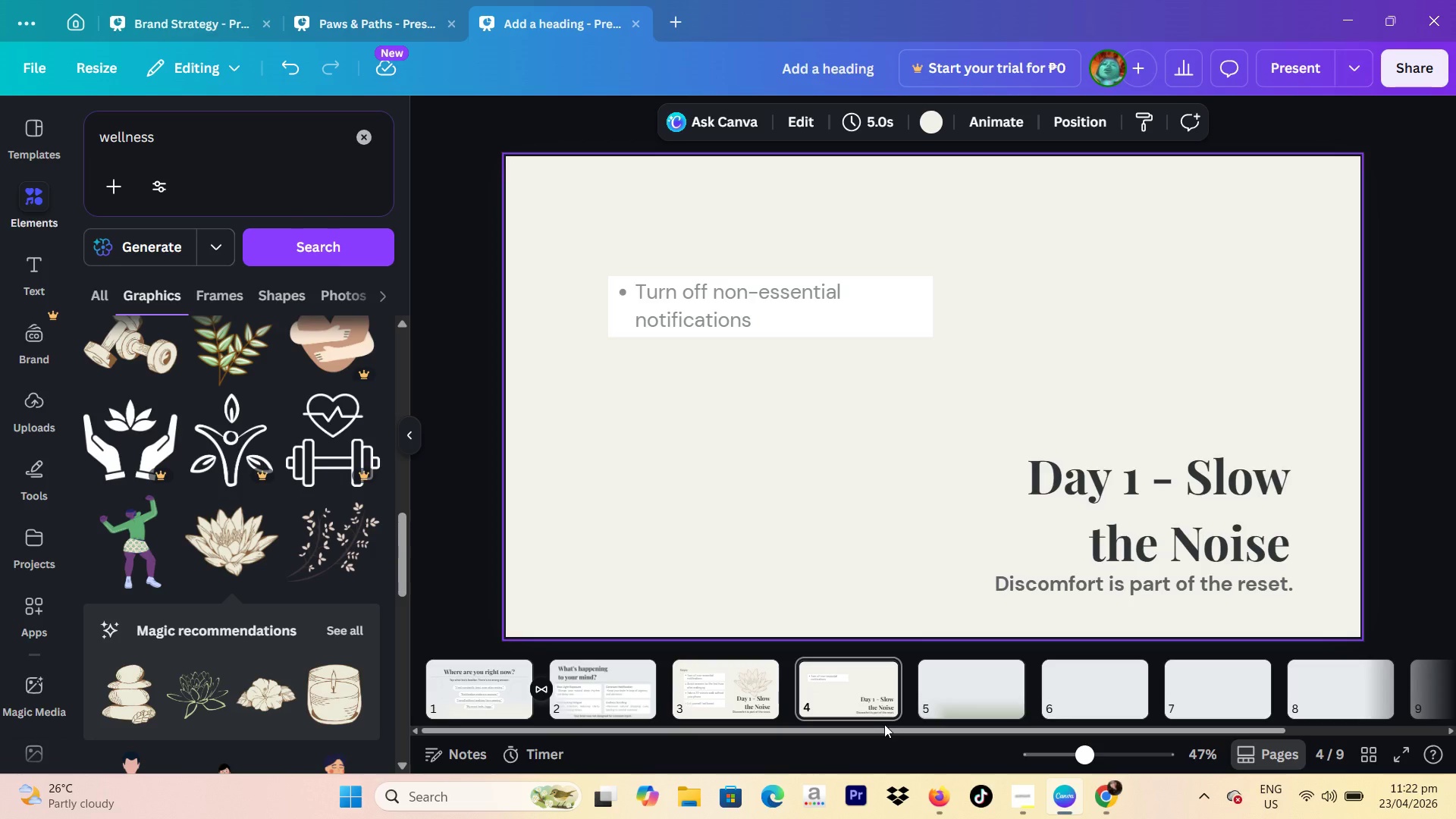 
wait(80.72)
 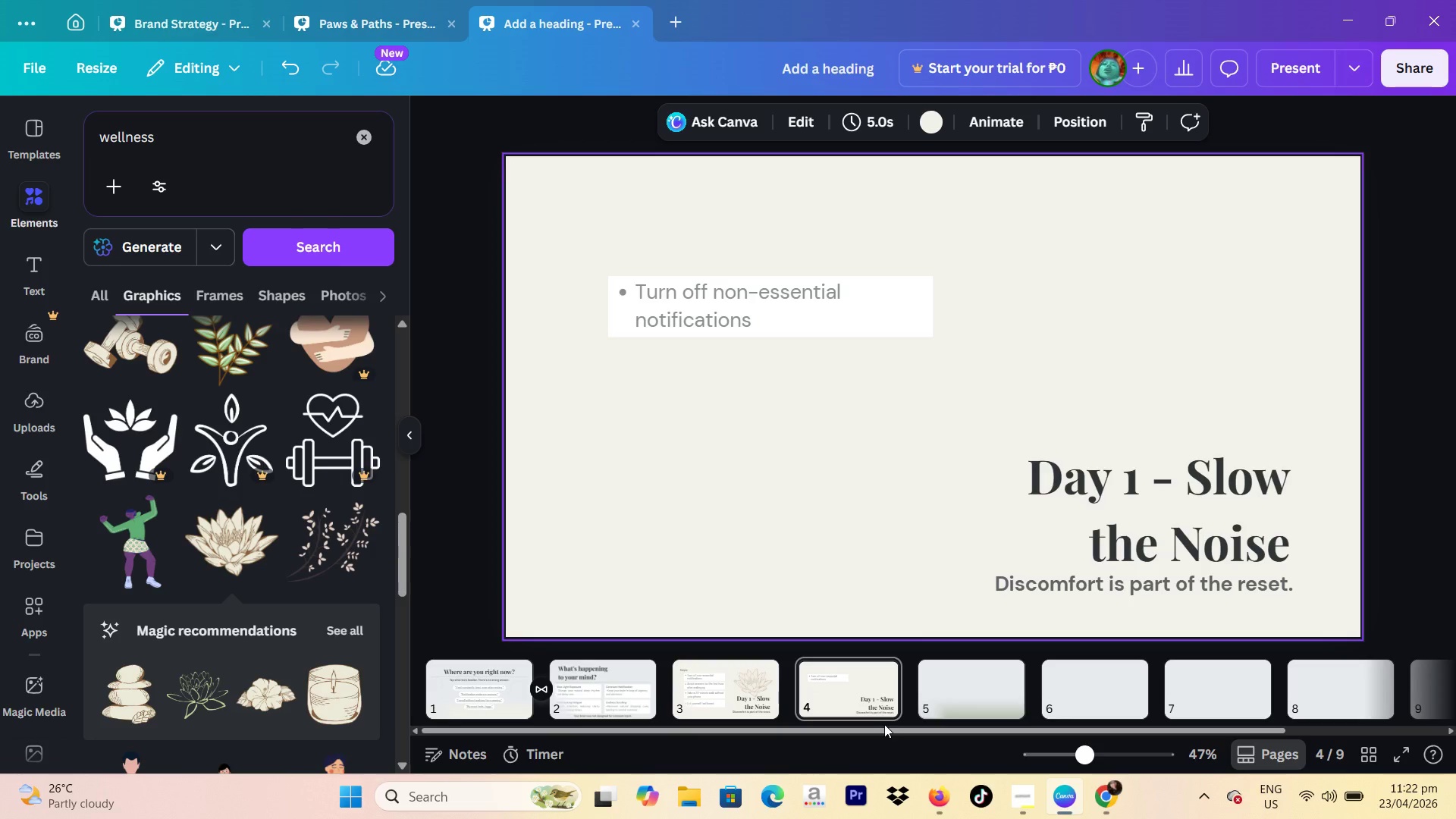 
mouse_move([846, 785])
 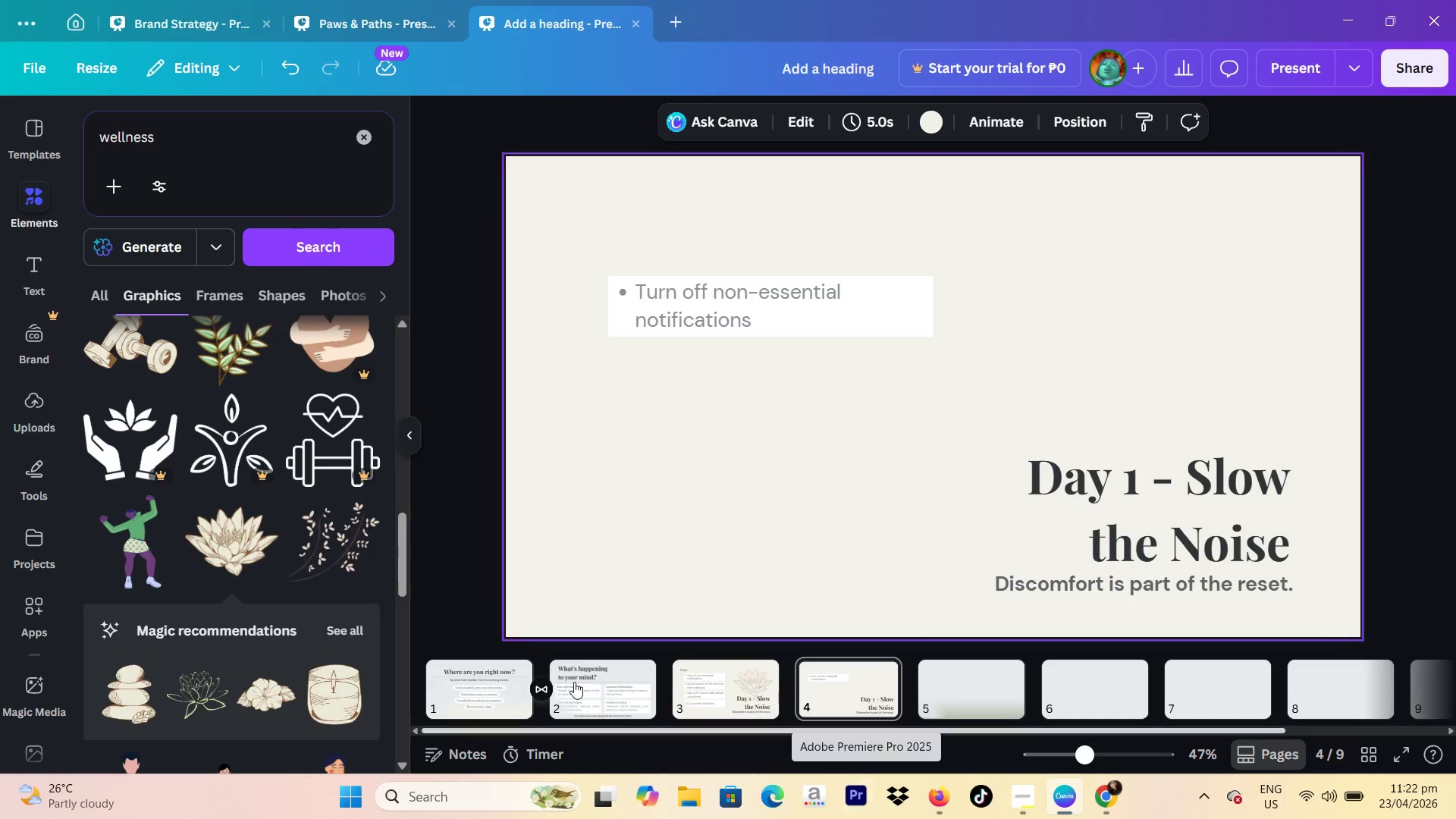 
mouse_move([593, 659])
 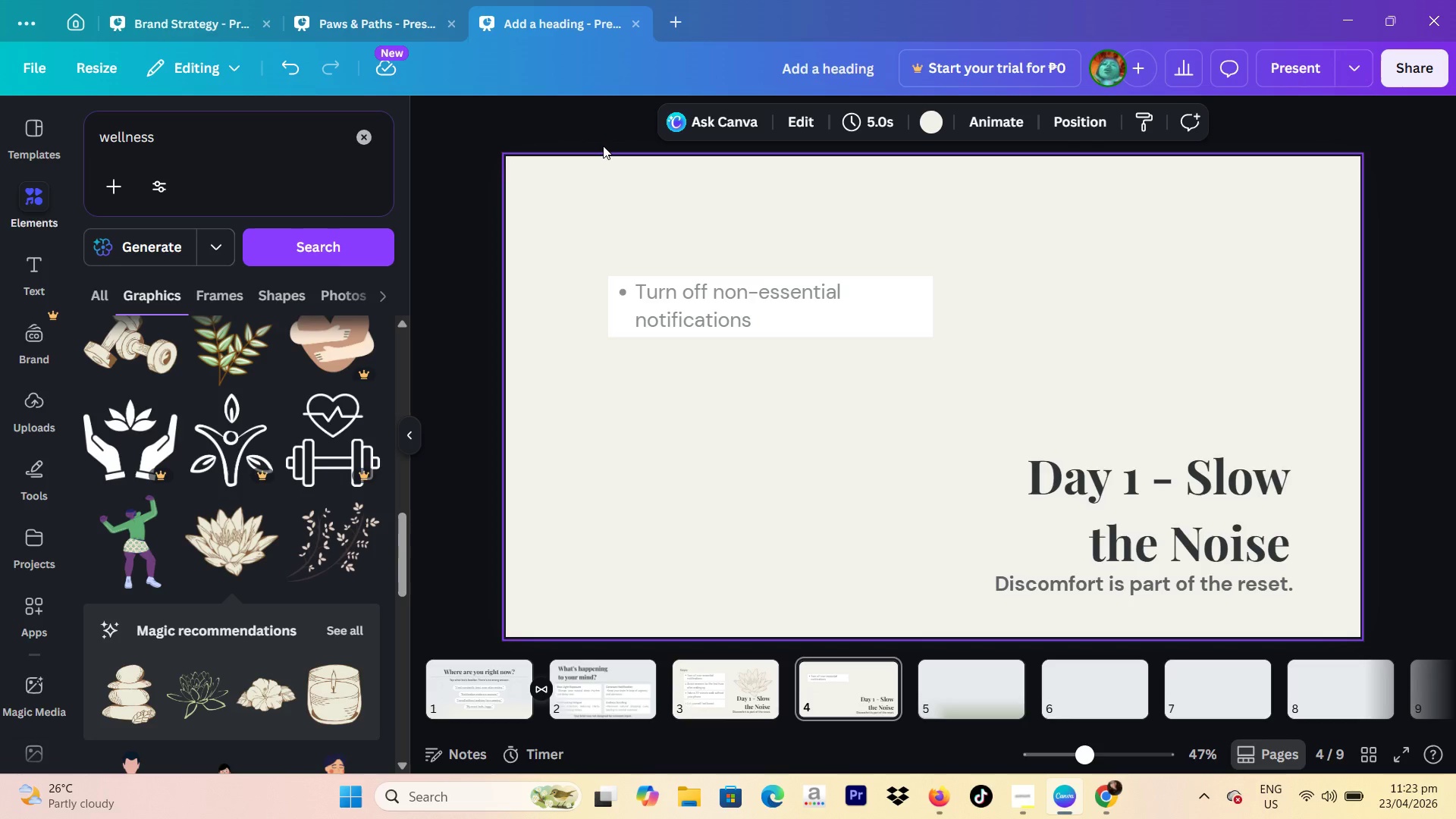 
wait(57.32)
 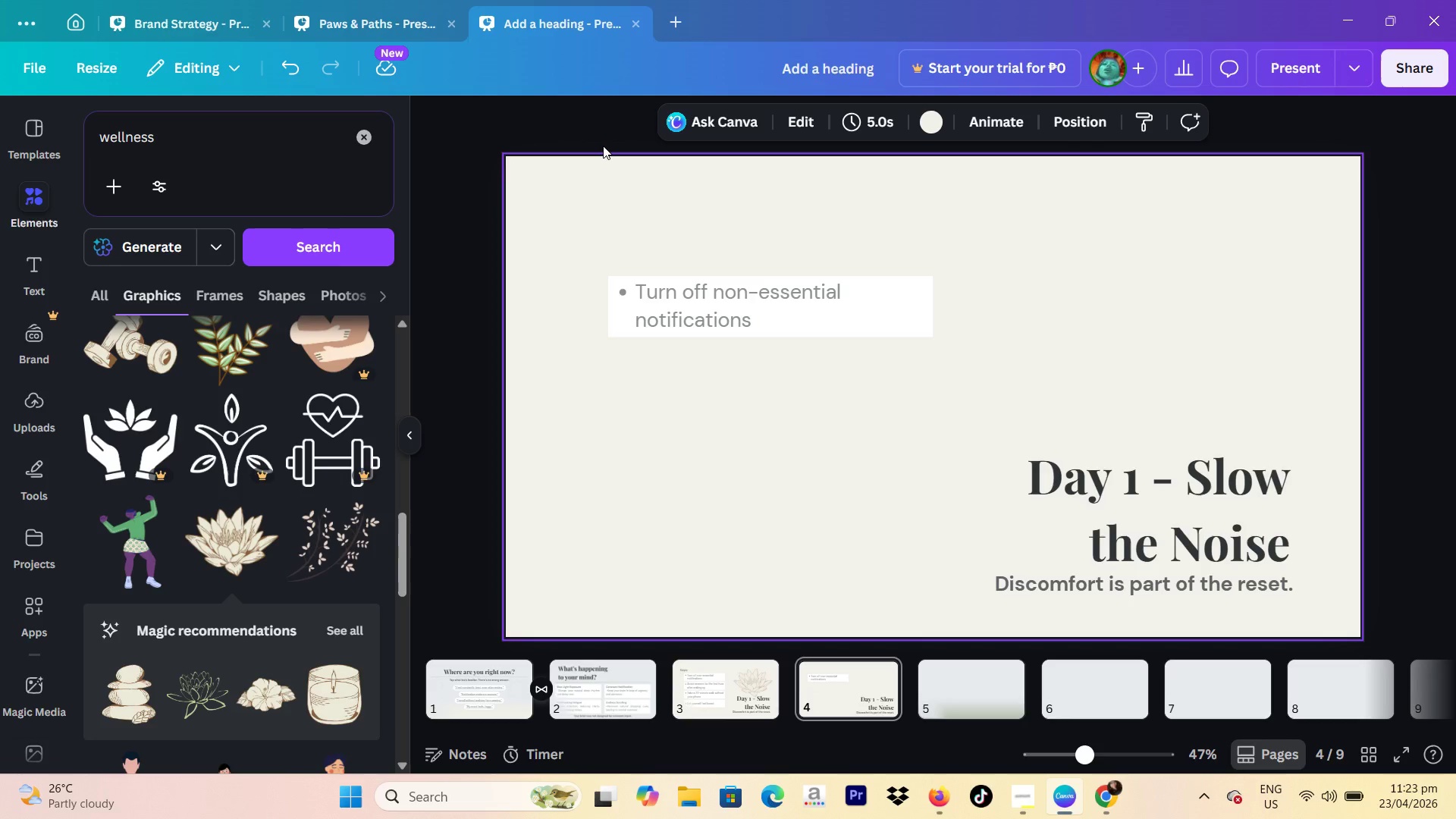 
left_click([1102, 467])
 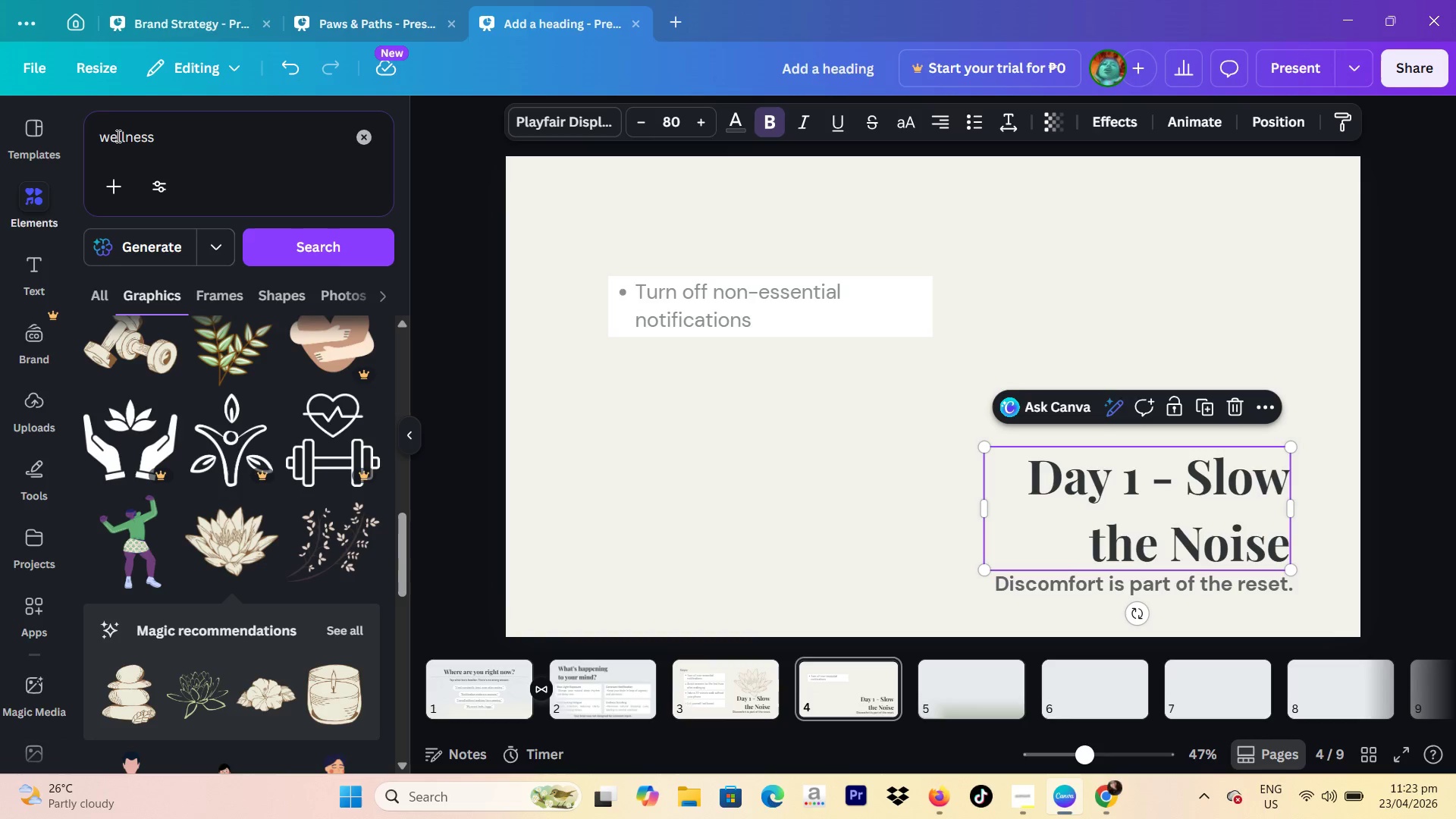 
double_click([17, 138])
 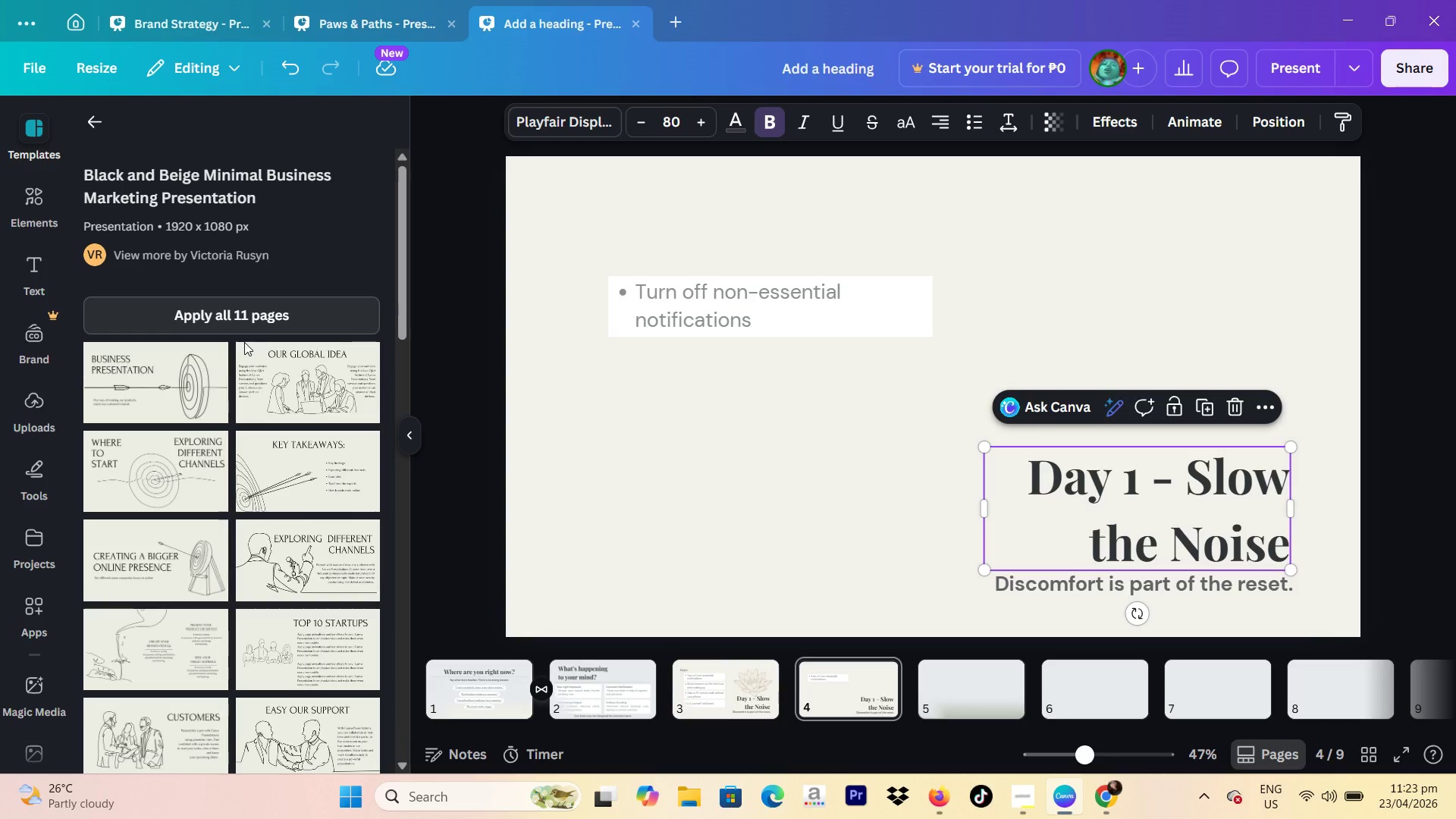 
scroll: coordinate [256, 364], scroll_direction: down, amount: 2.0
 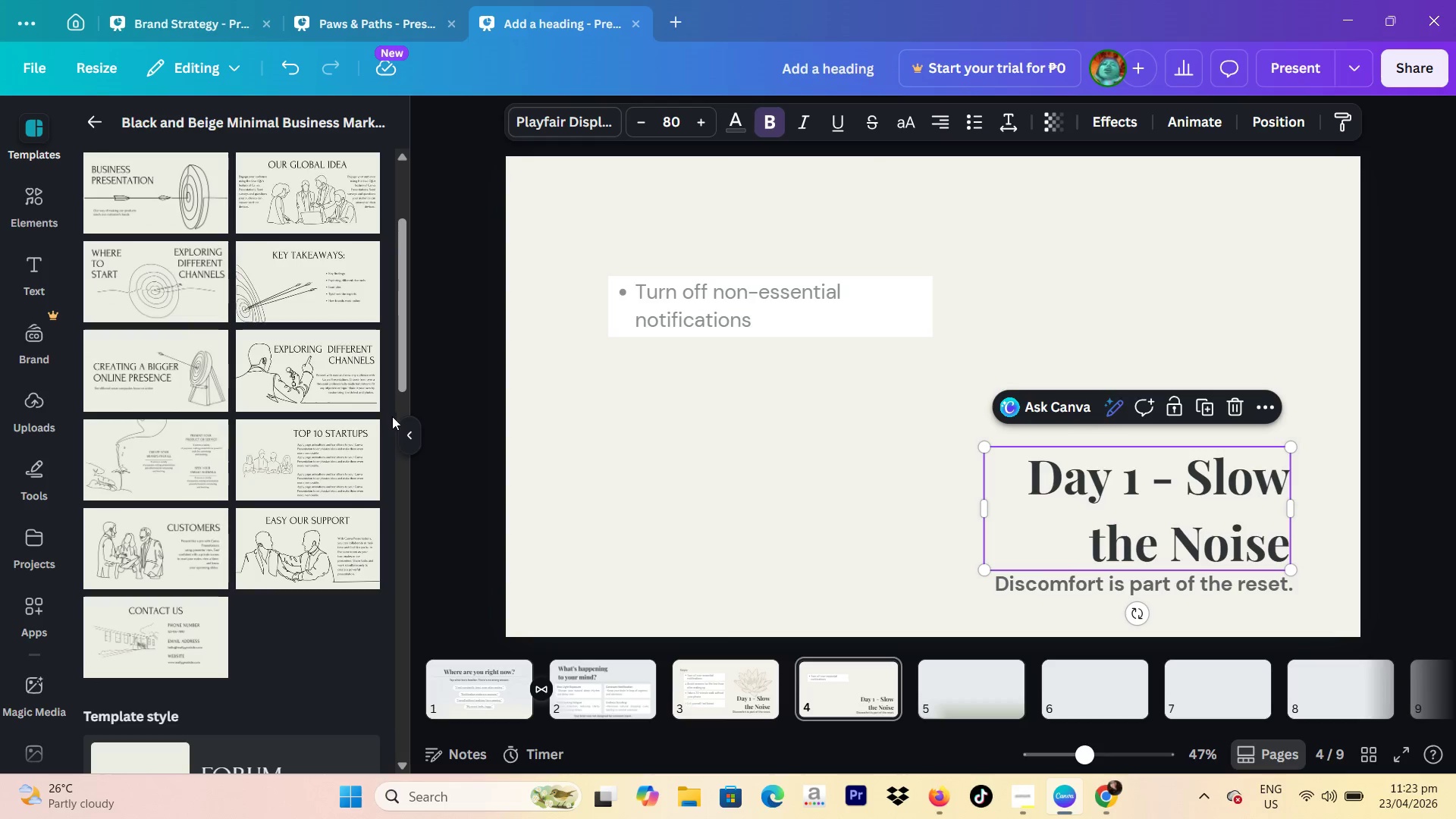 
left_click([418, 438])
 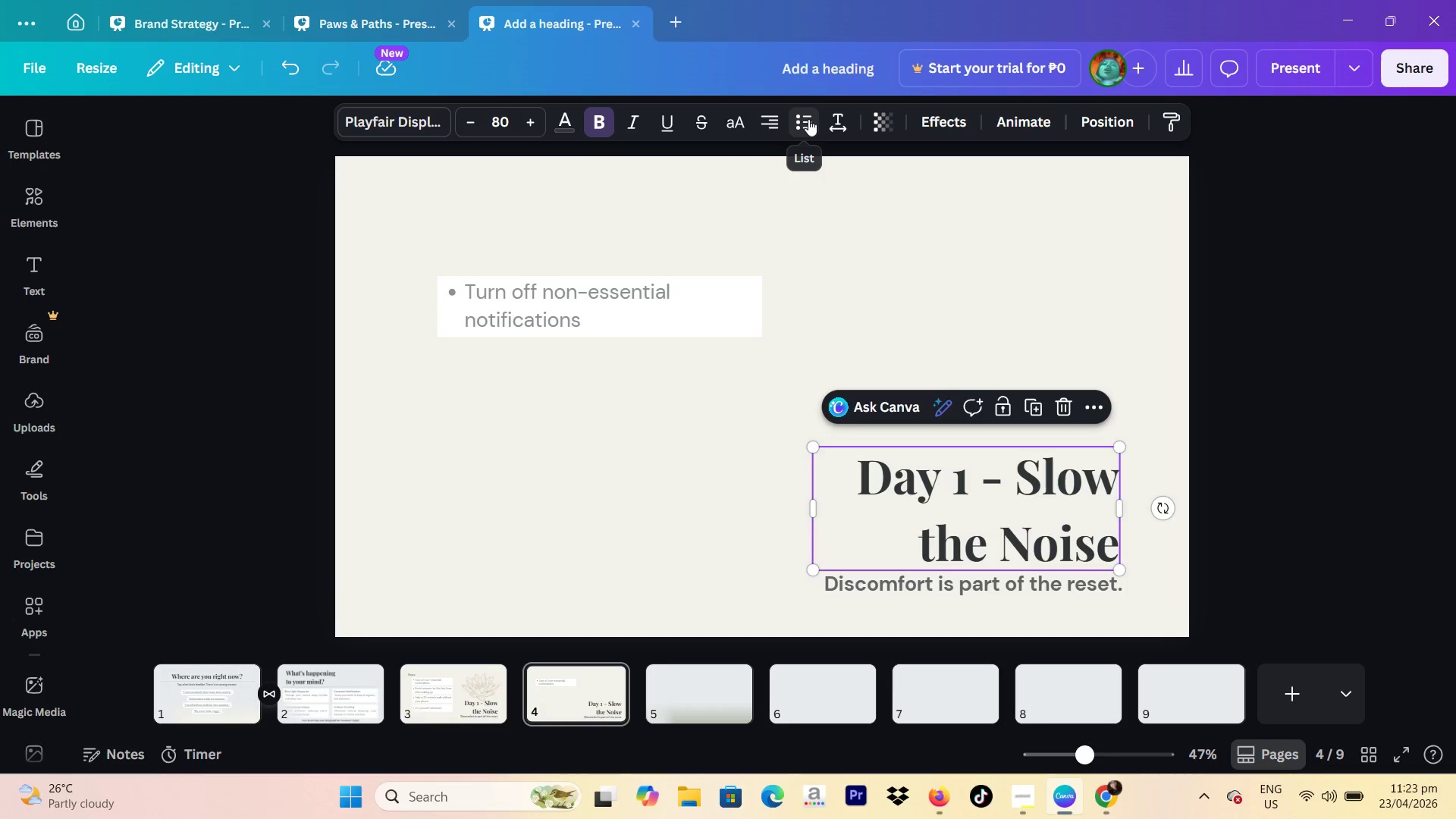 
left_click([764, 120])
 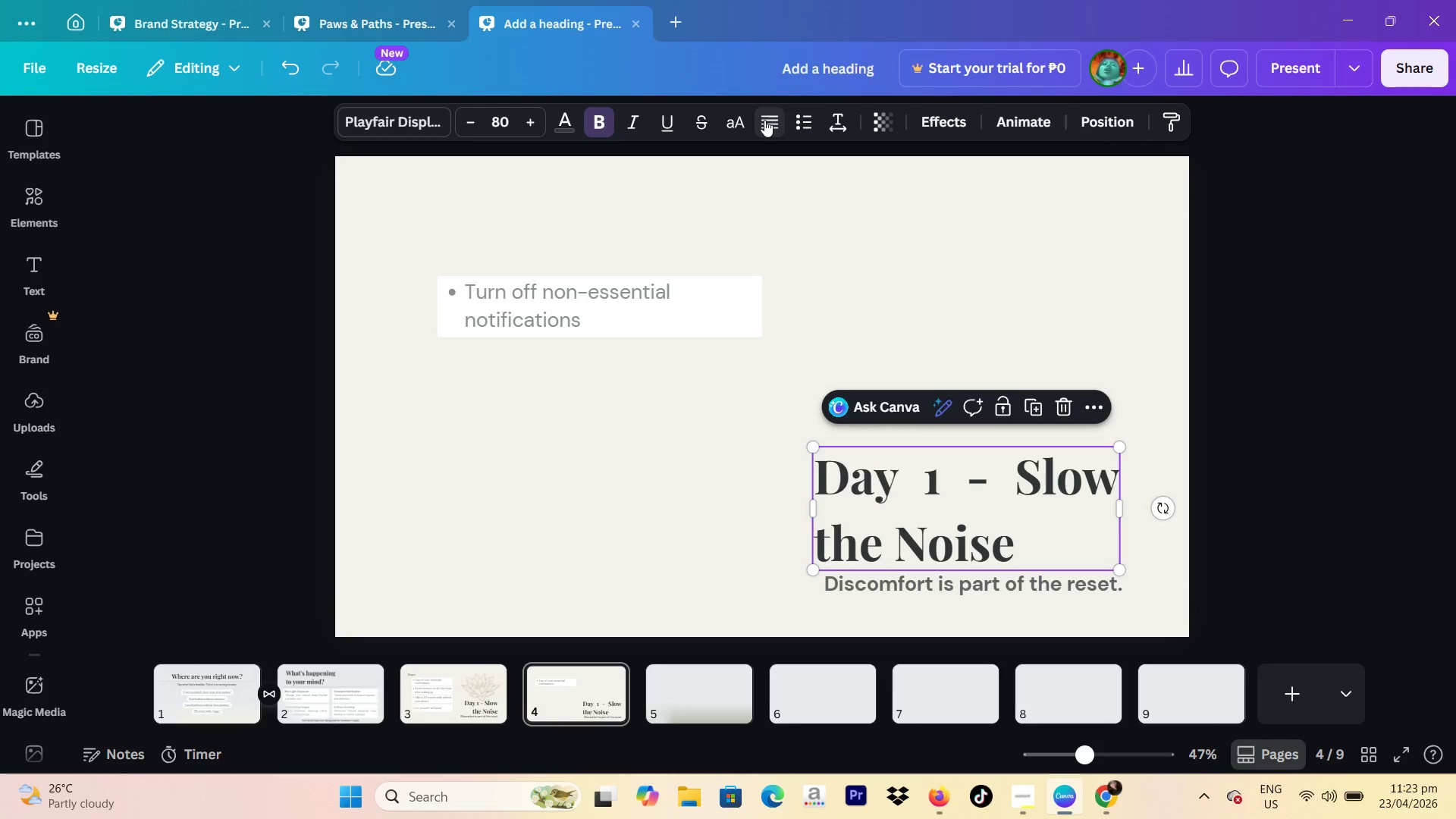 
left_click([764, 120])
 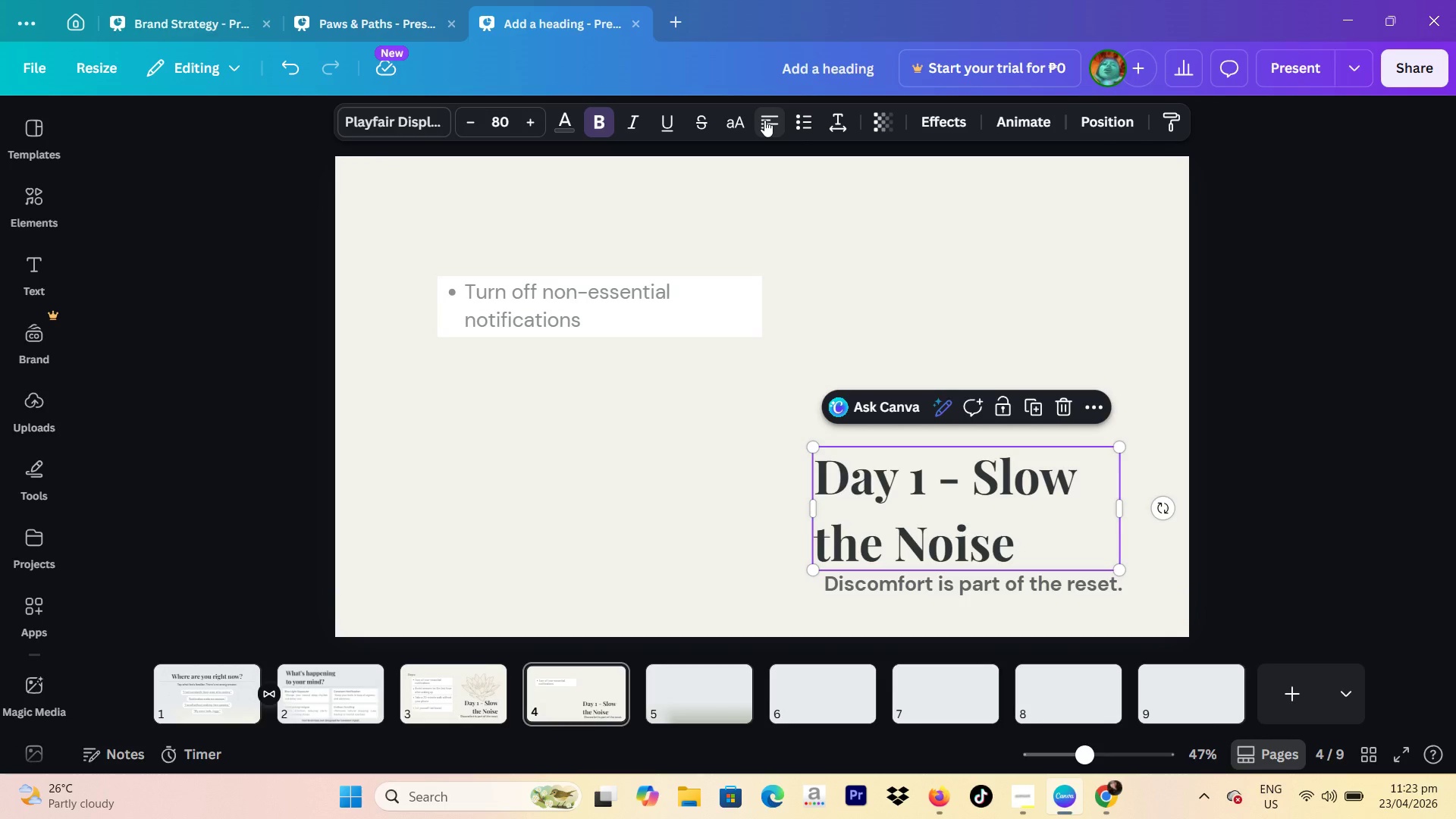 
left_click([764, 120])
 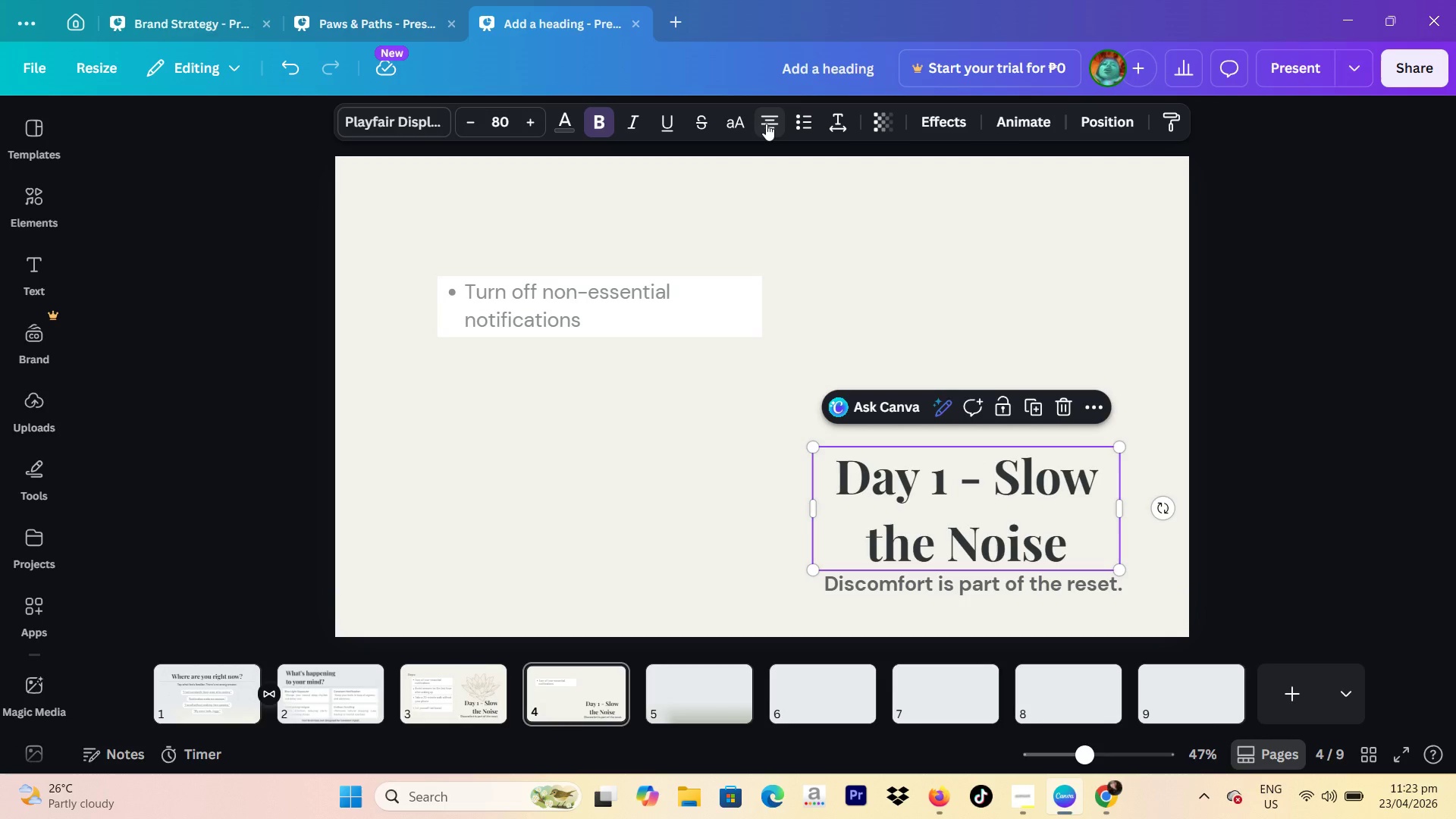 
left_click([766, 124])
 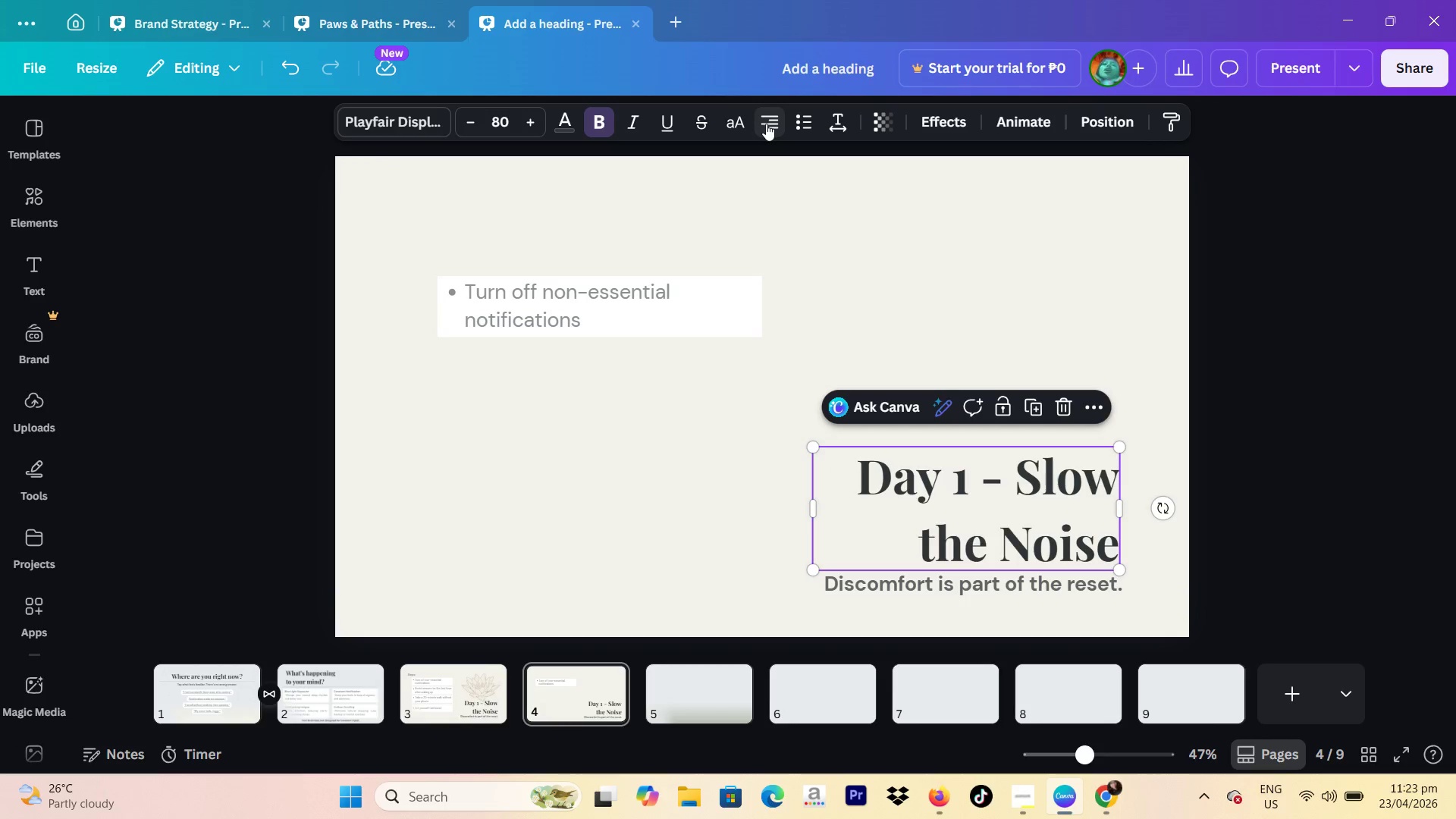 
left_click([766, 124])
 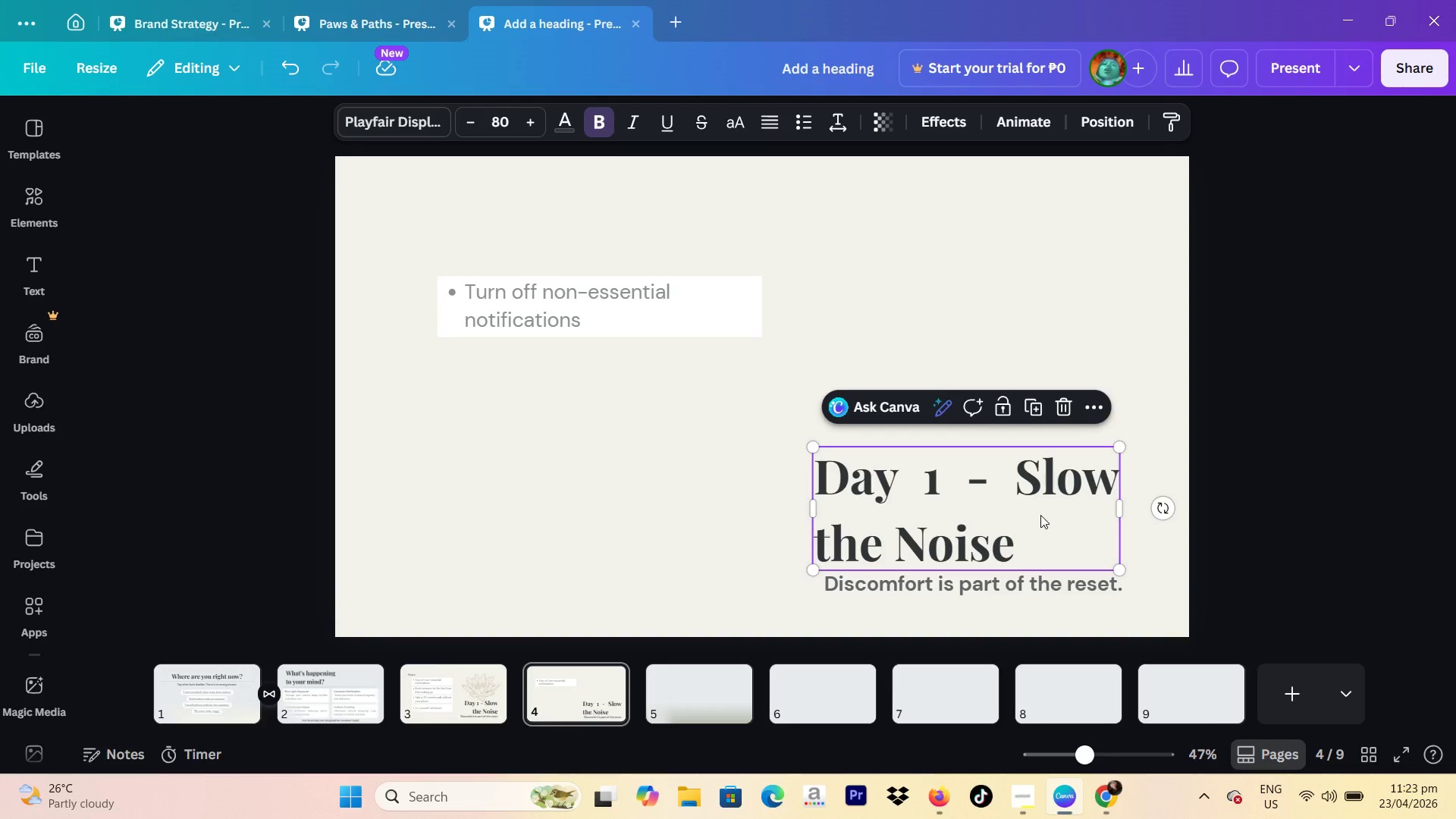 
left_click([1003, 482])
 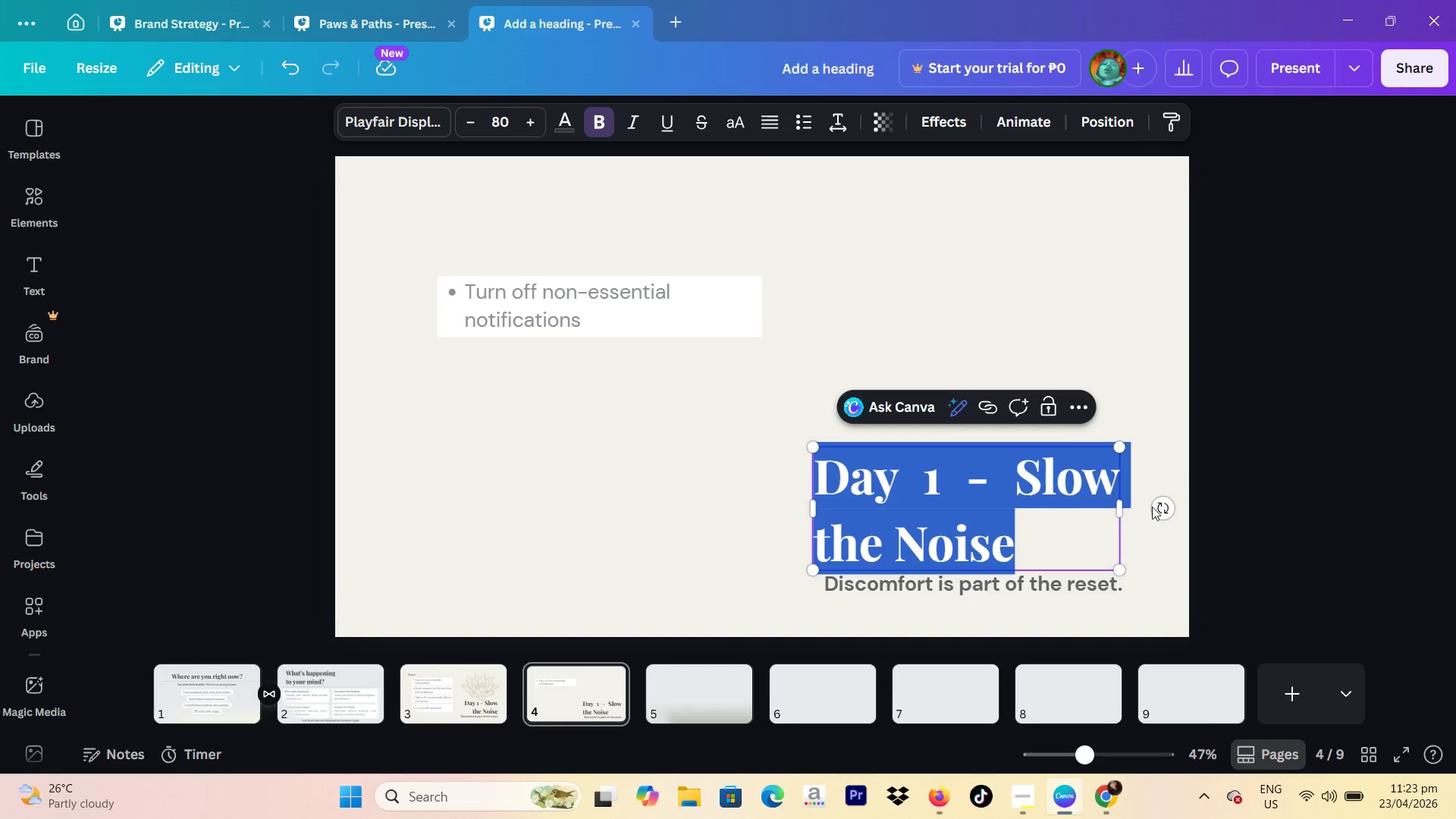 
left_click([1229, 463])
 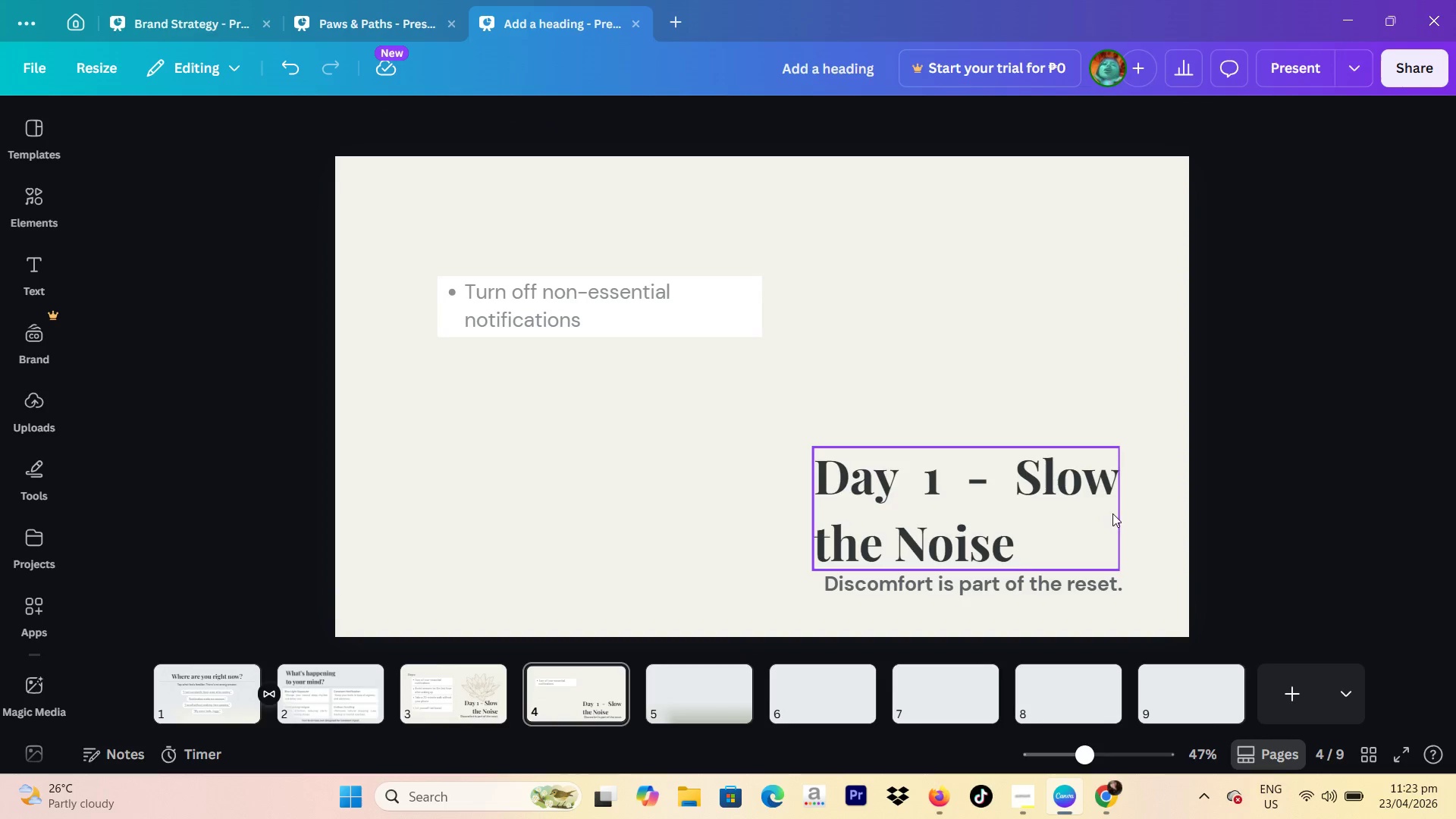 
left_click([1119, 509])
 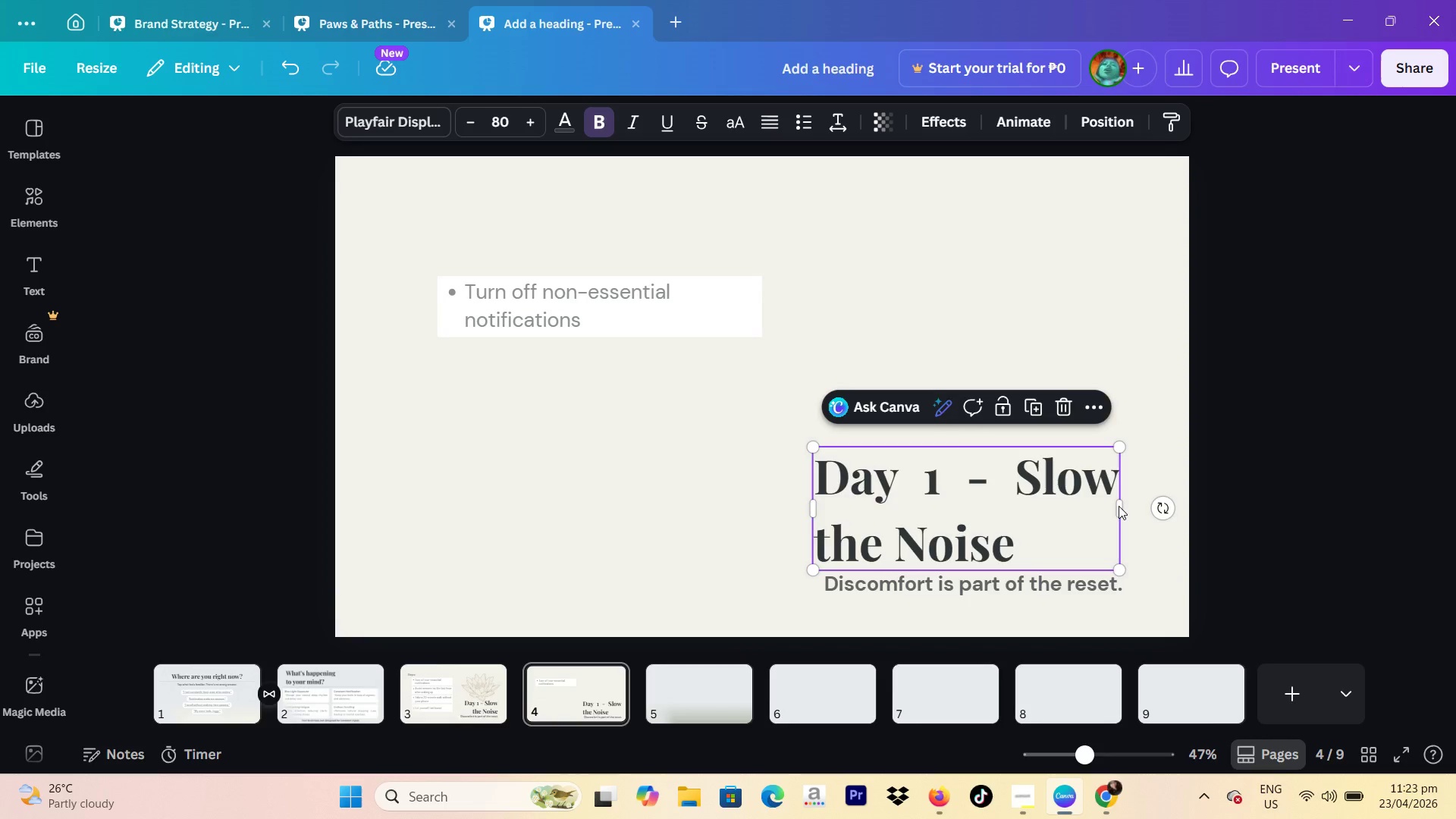 
left_click([1119, 506])
 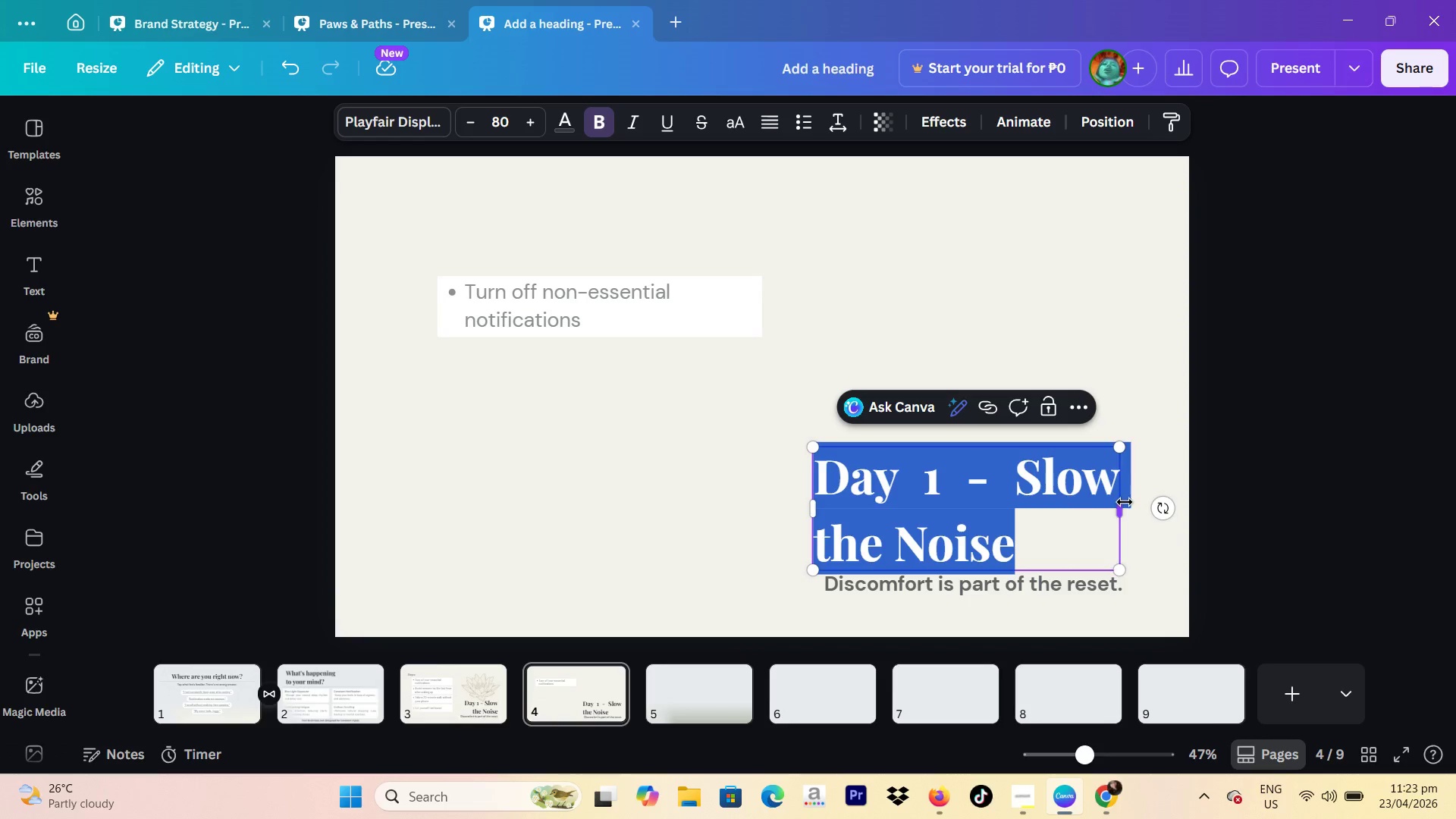 
left_click_drag(start_coordinate=[1125, 502], to_coordinate=[1094, 503])
 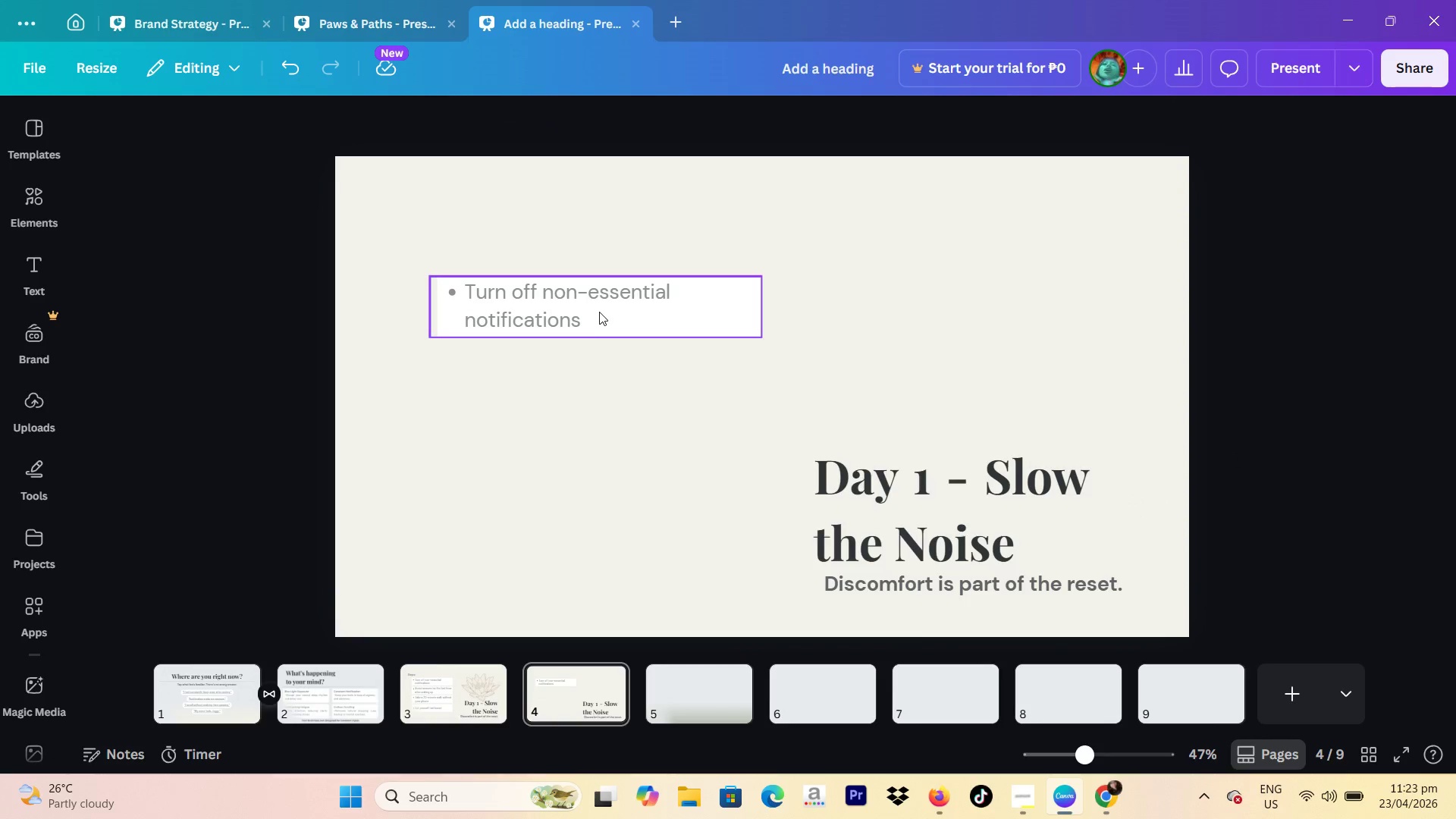 
left_click_drag(start_coordinate=[602, 312], to_coordinate=[825, 368])
 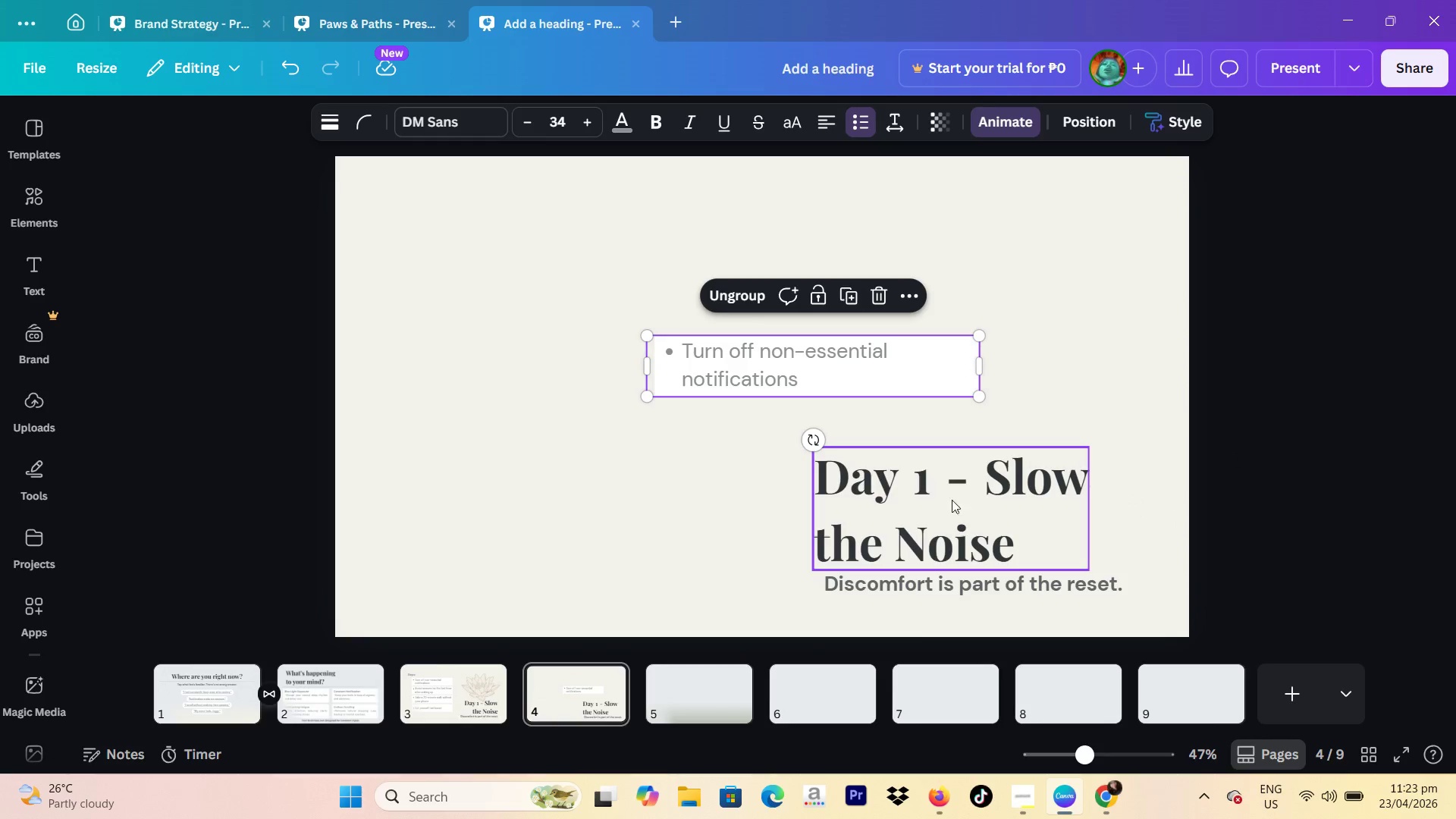 
left_click_drag(start_coordinate=[955, 504], to_coordinate=[568, 274])
 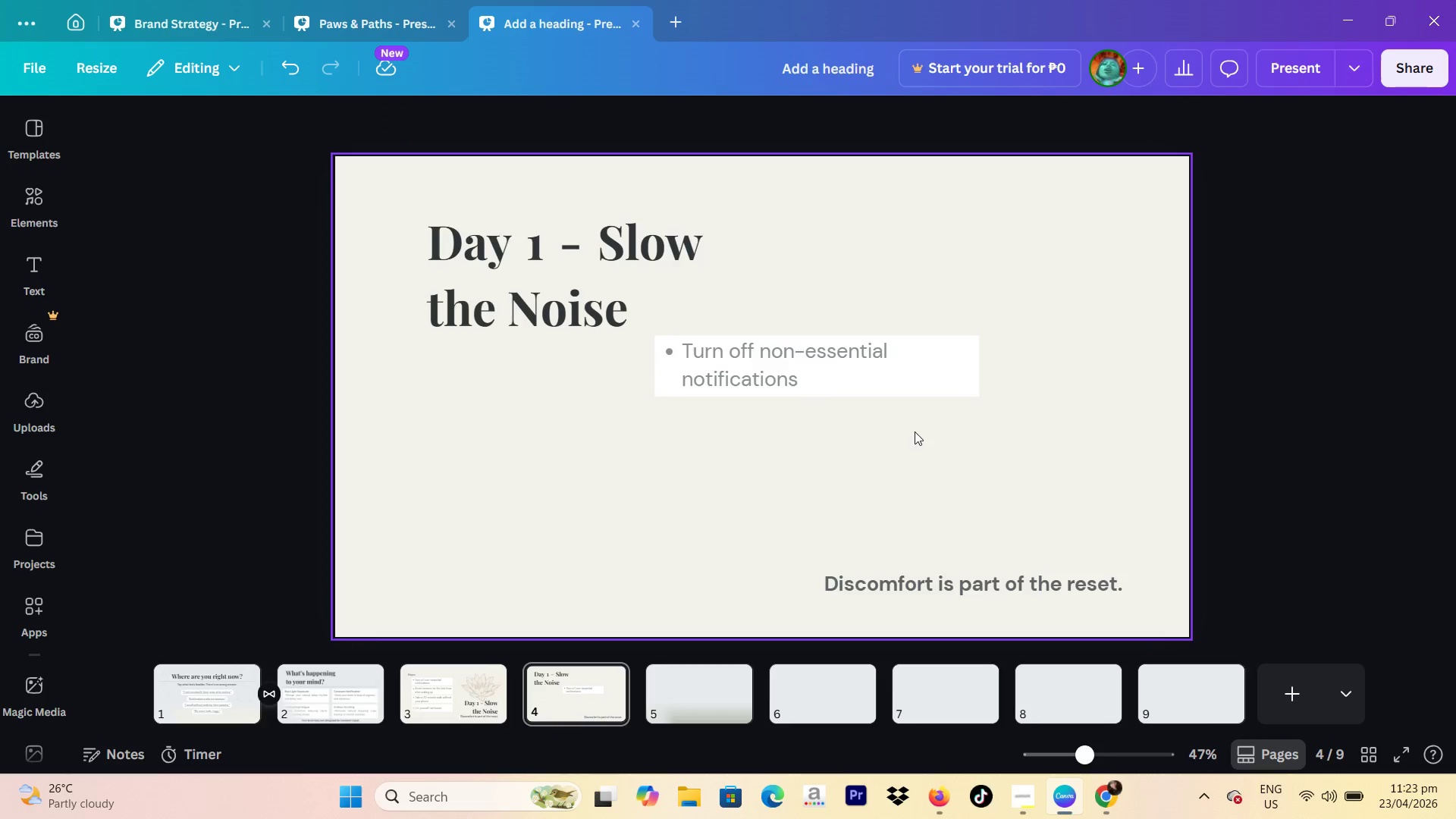 
left_click_drag(start_coordinate=[819, 376], to_coordinate=[592, 388])
 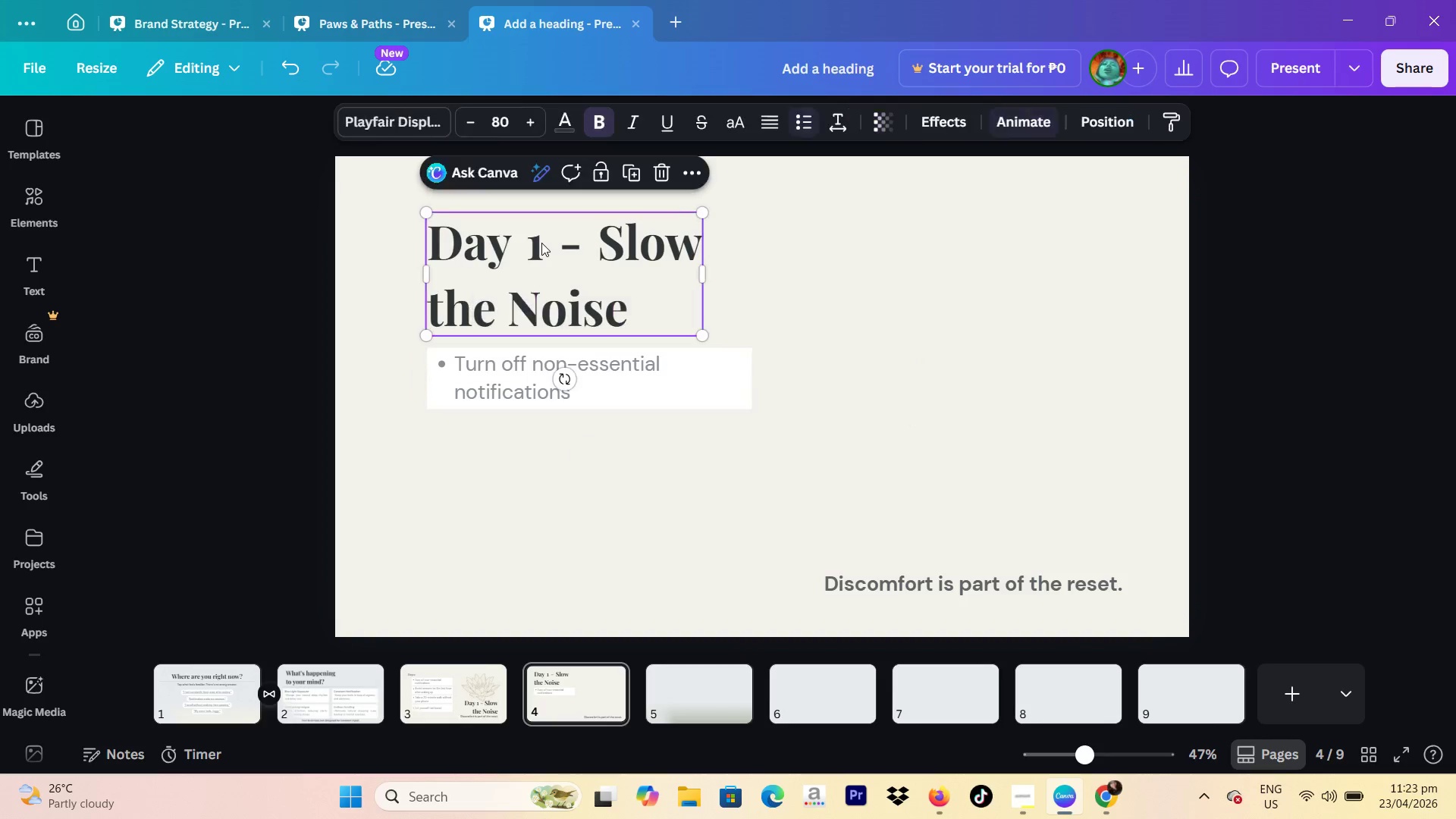 
double_click([543, 246])
 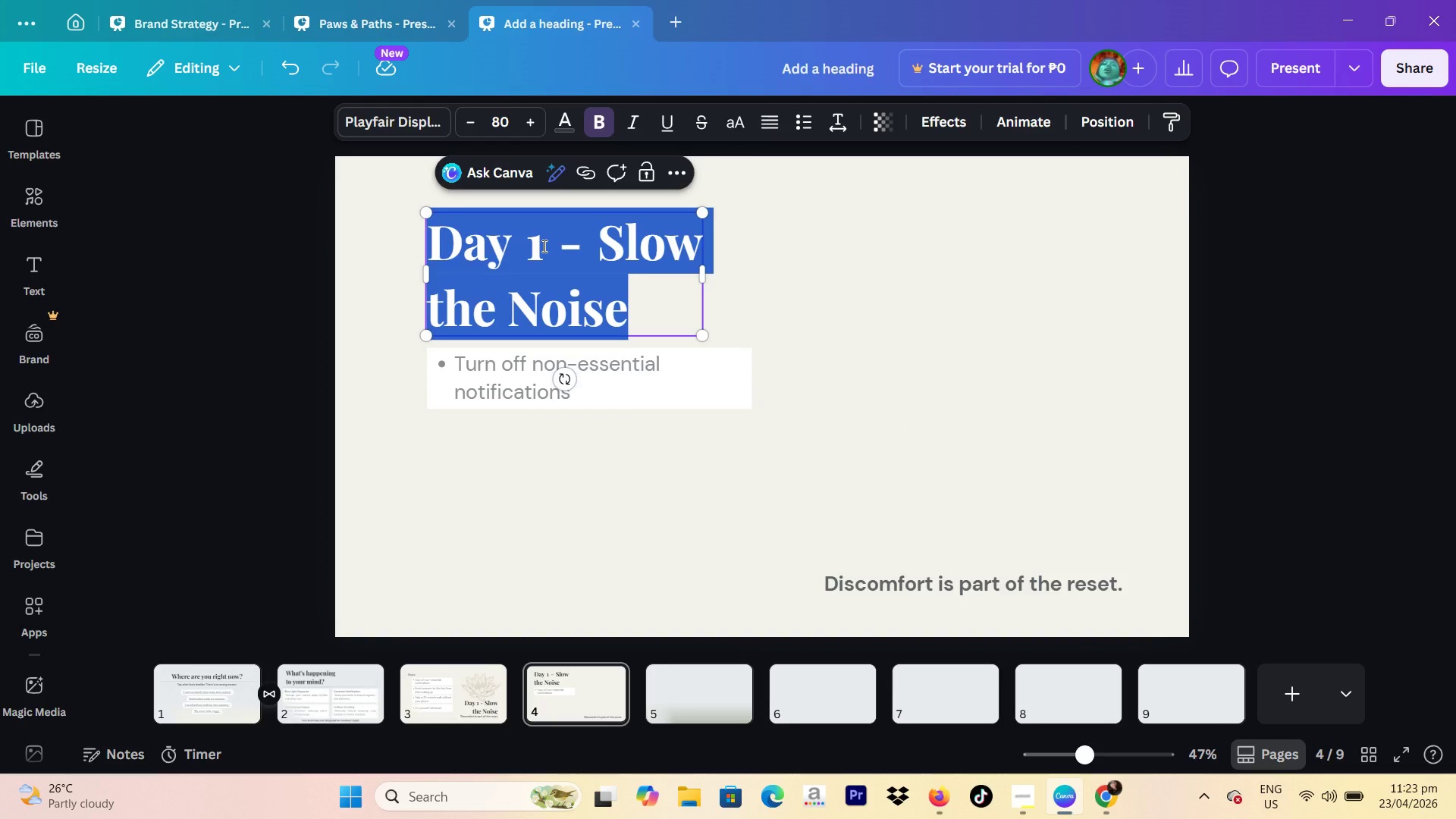 
left_click([543, 246])
 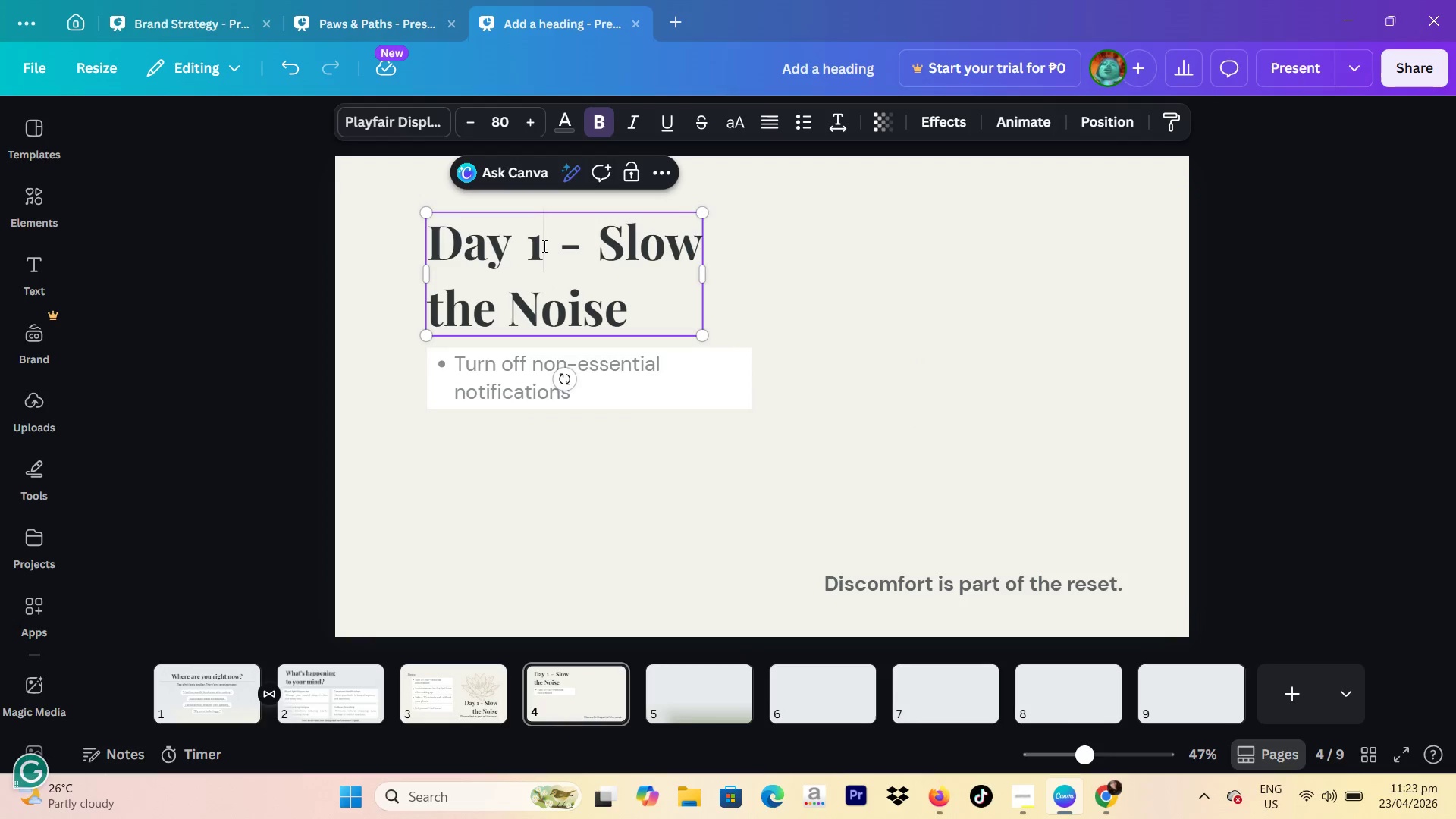 
key(Backspace)
 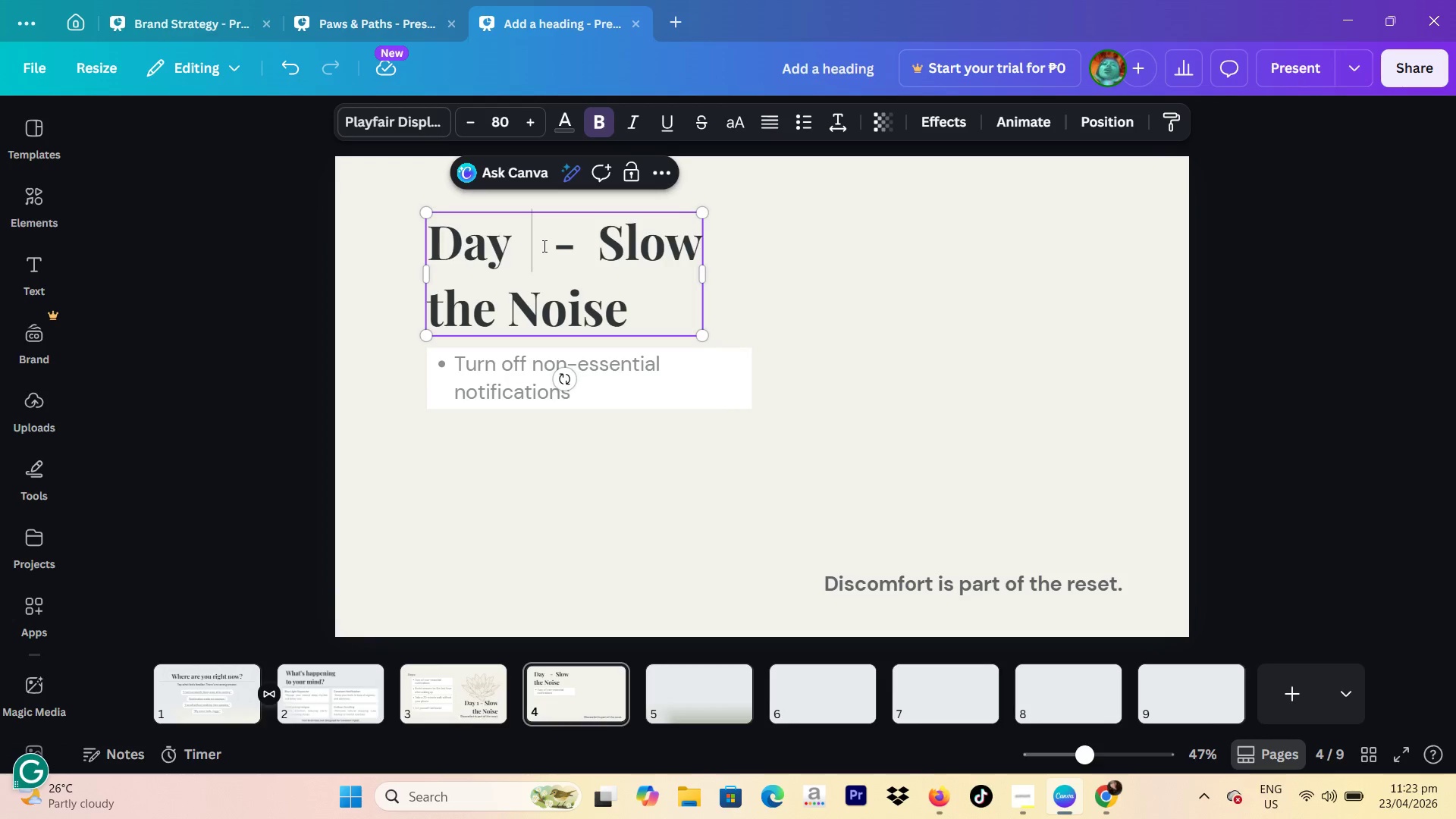 
key(2)
 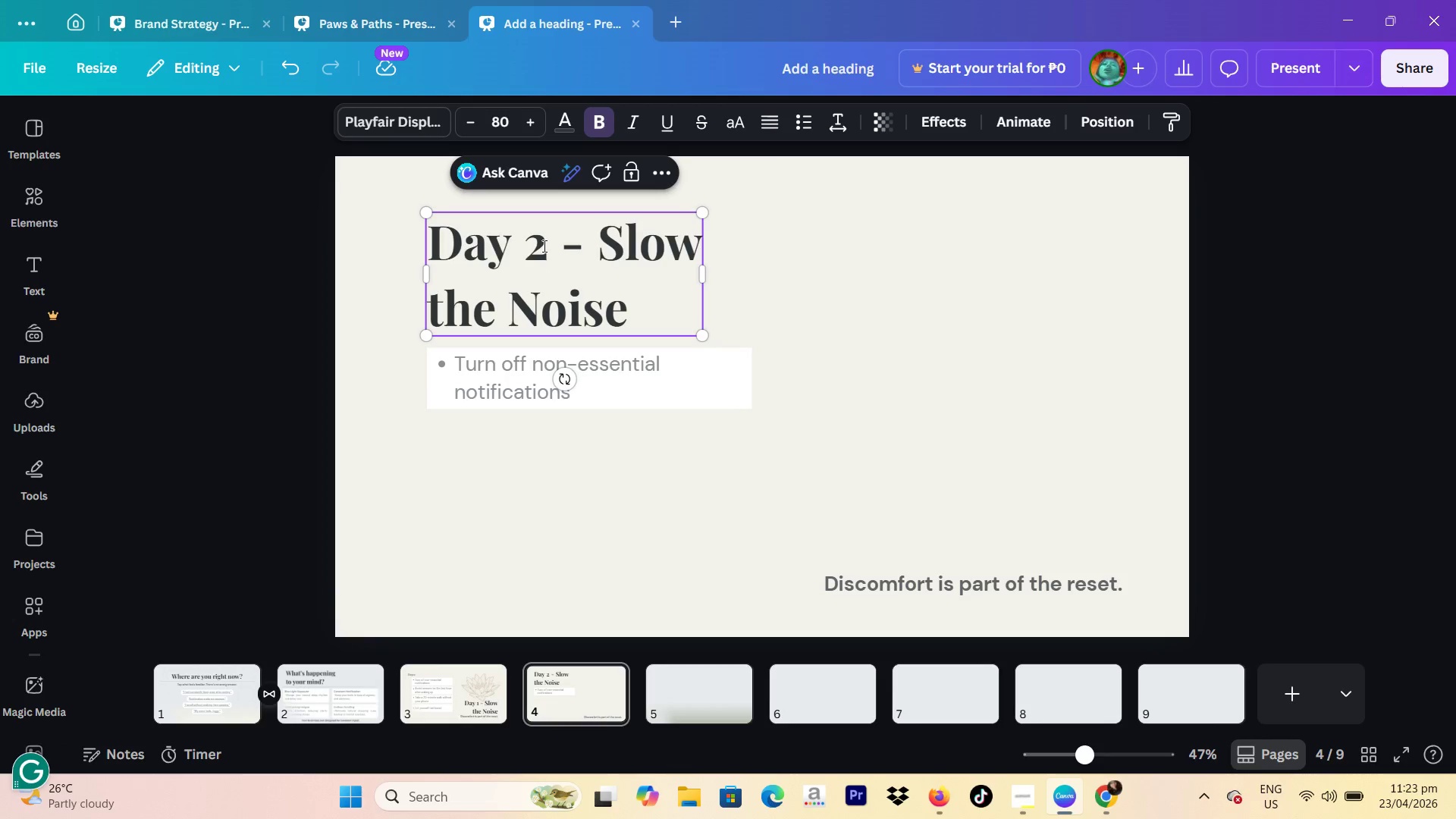 
hold_key(key=ArrowRight, duration=0.7)
 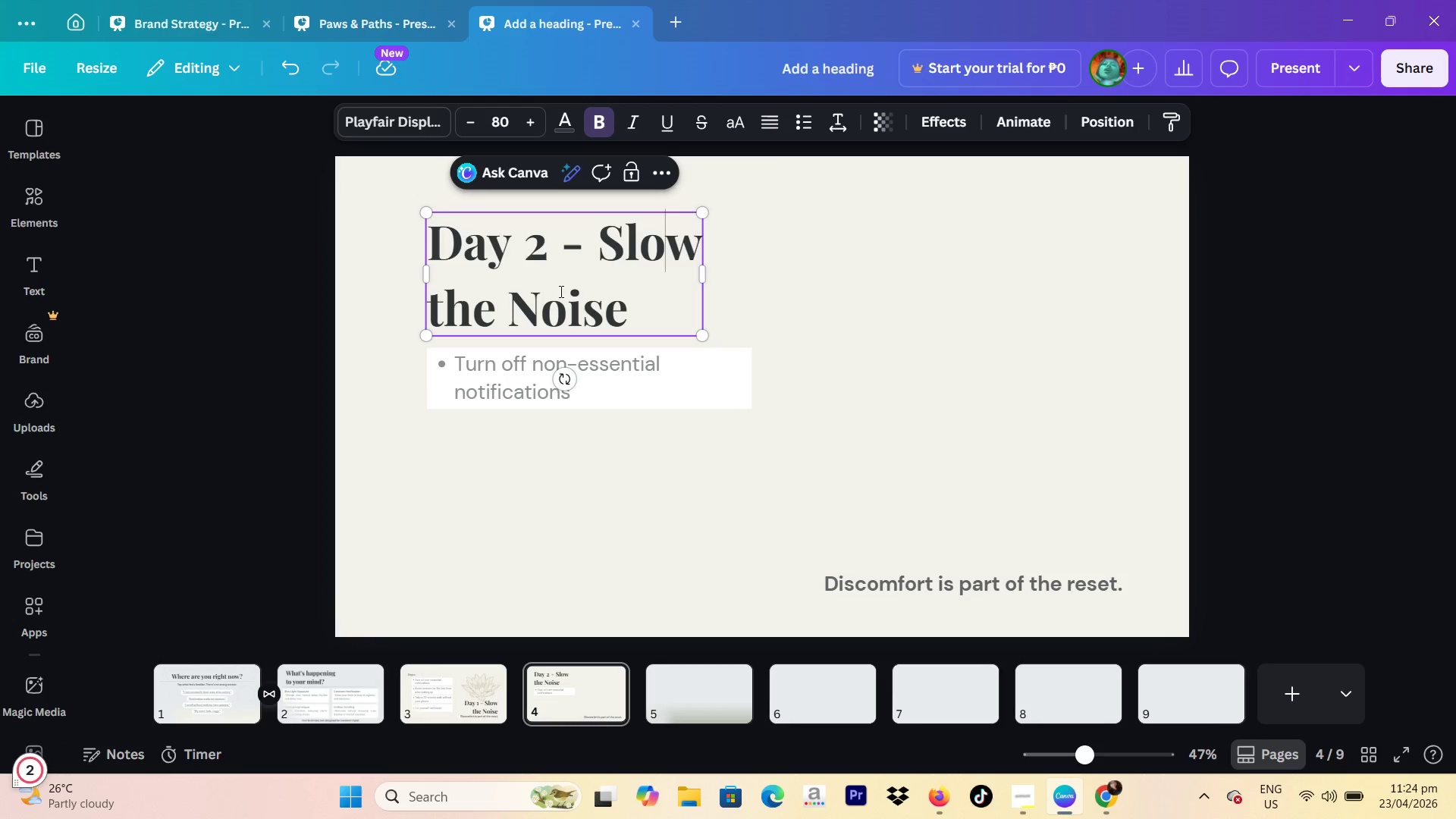 
left_click_drag(start_coordinate=[656, 311], to_coordinate=[592, 249])
 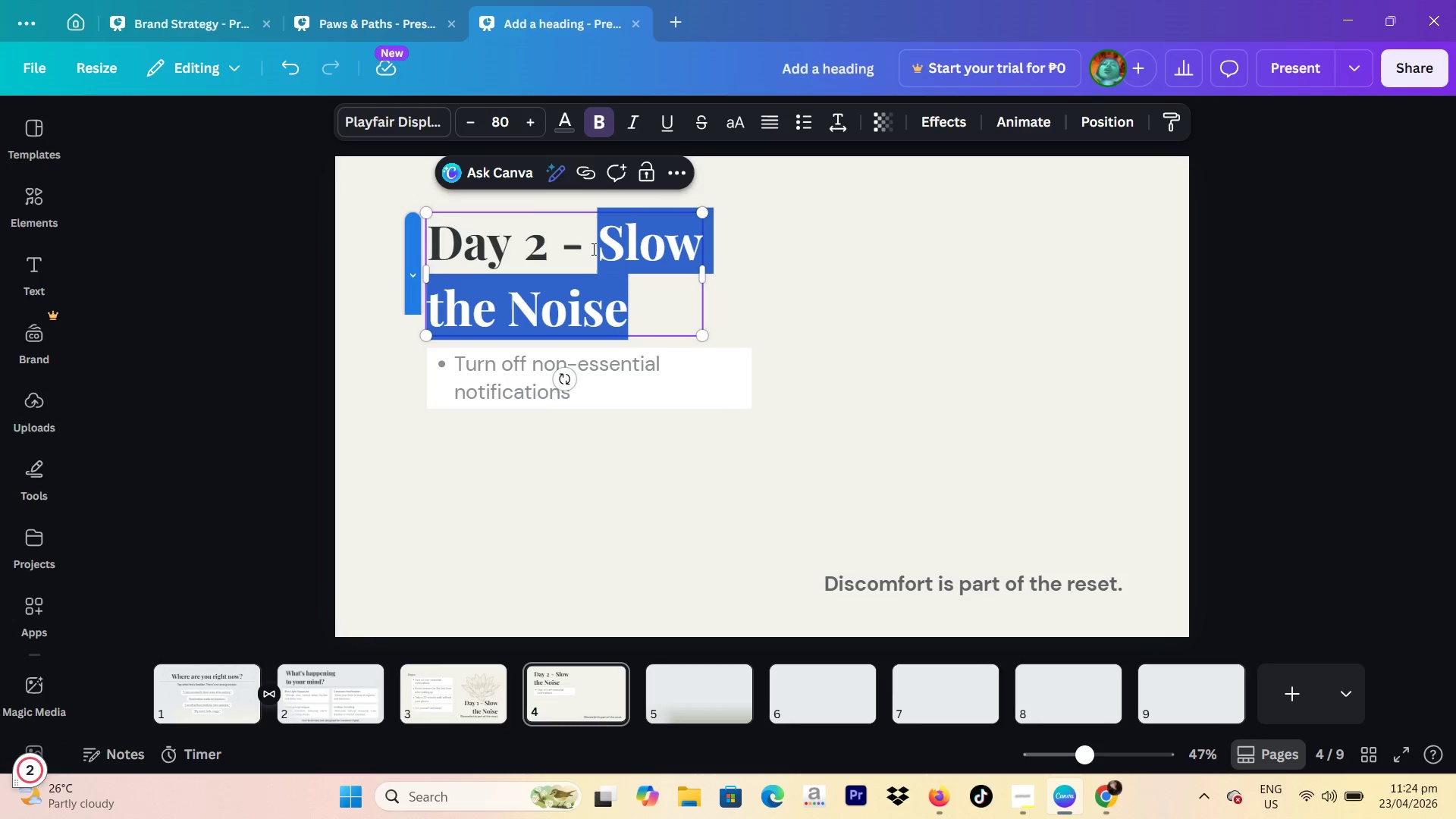 
type(Fill the space Differently)
 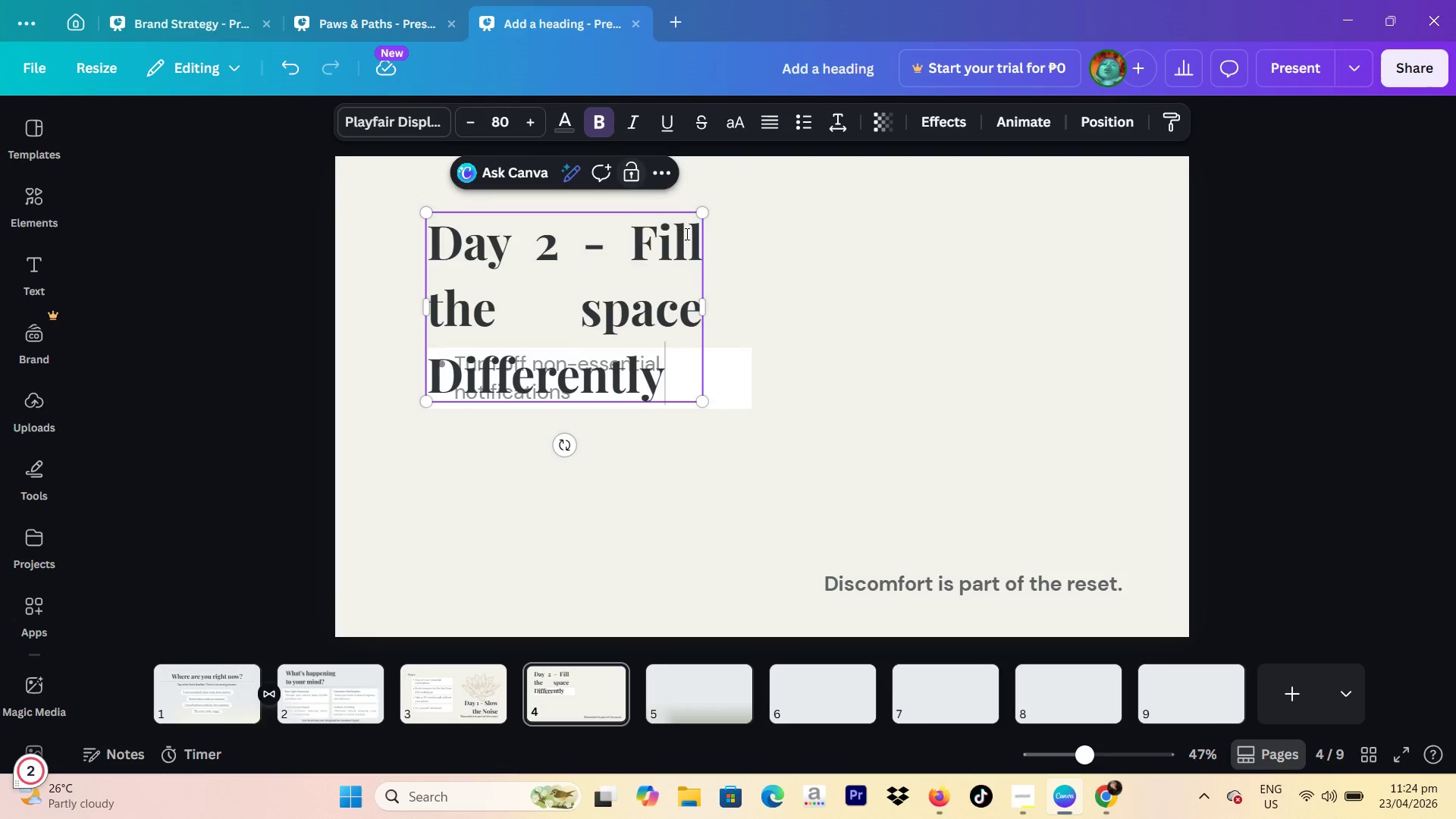 
left_click_drag(start_coordinate=[704, 303], to_coordinate=[806, 301])
 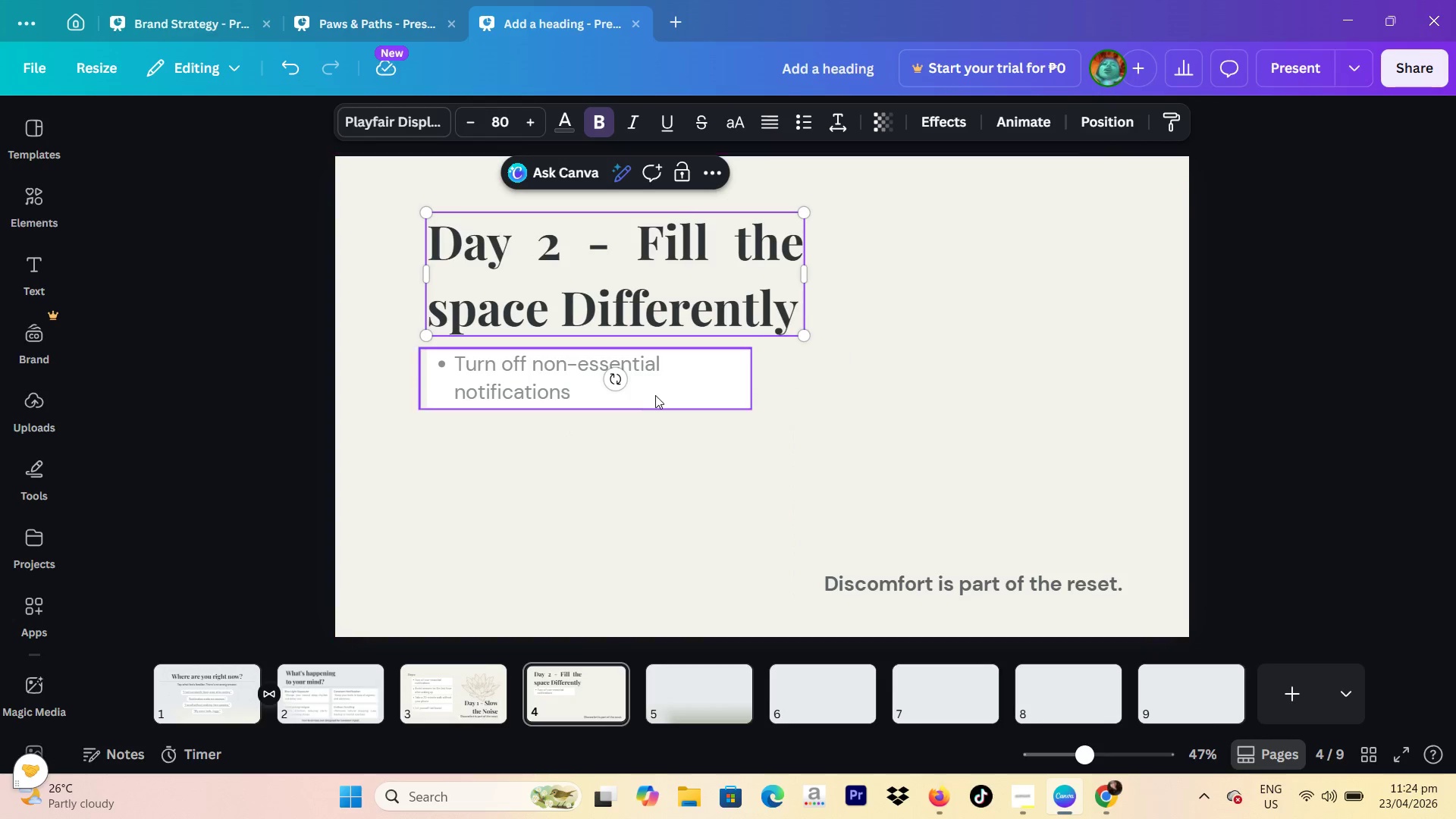 
left_click_drag(start_coordinate=[654, 396], to_coordinate=[654, 406])
 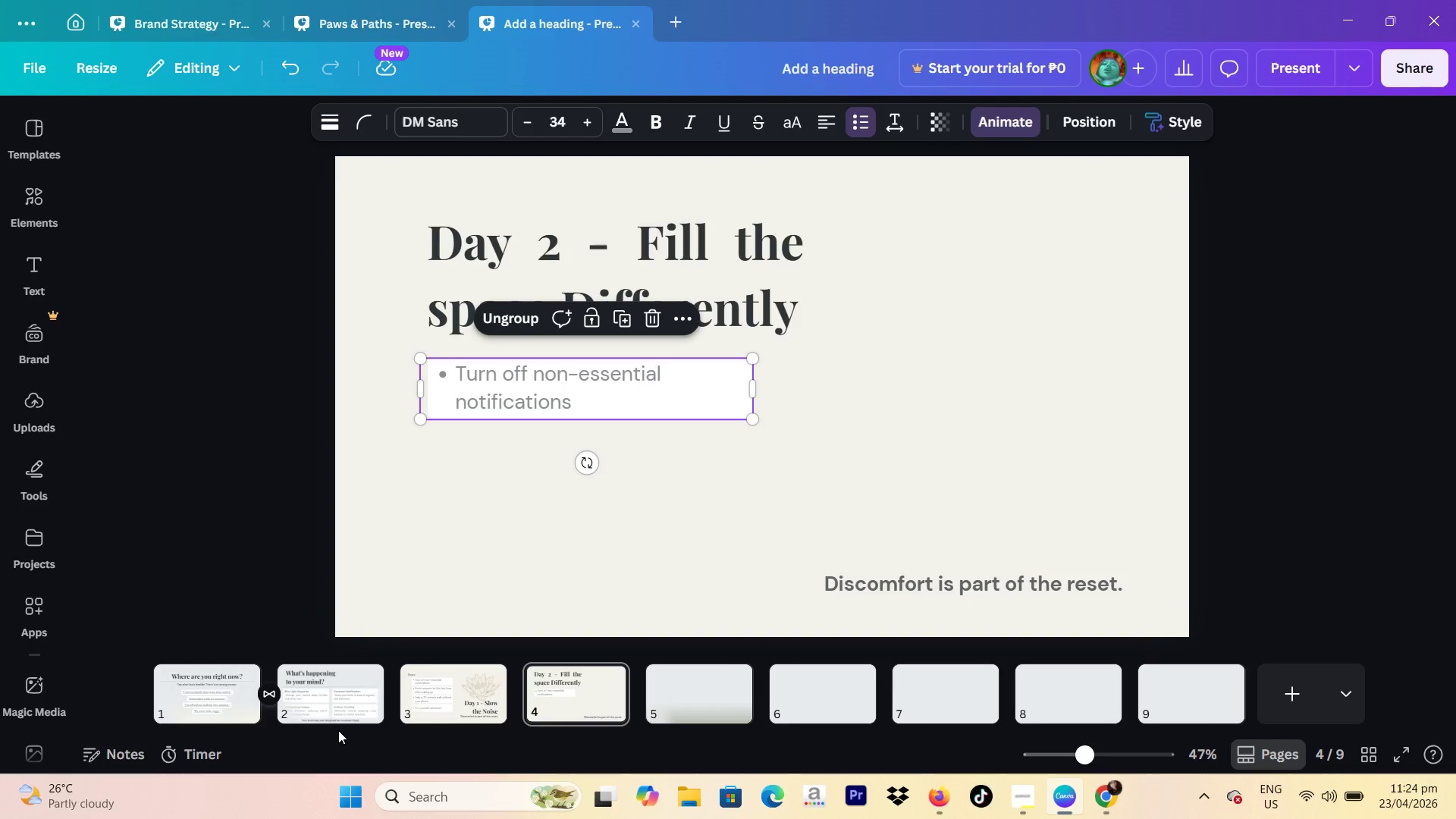 
left_click([334, 719])
 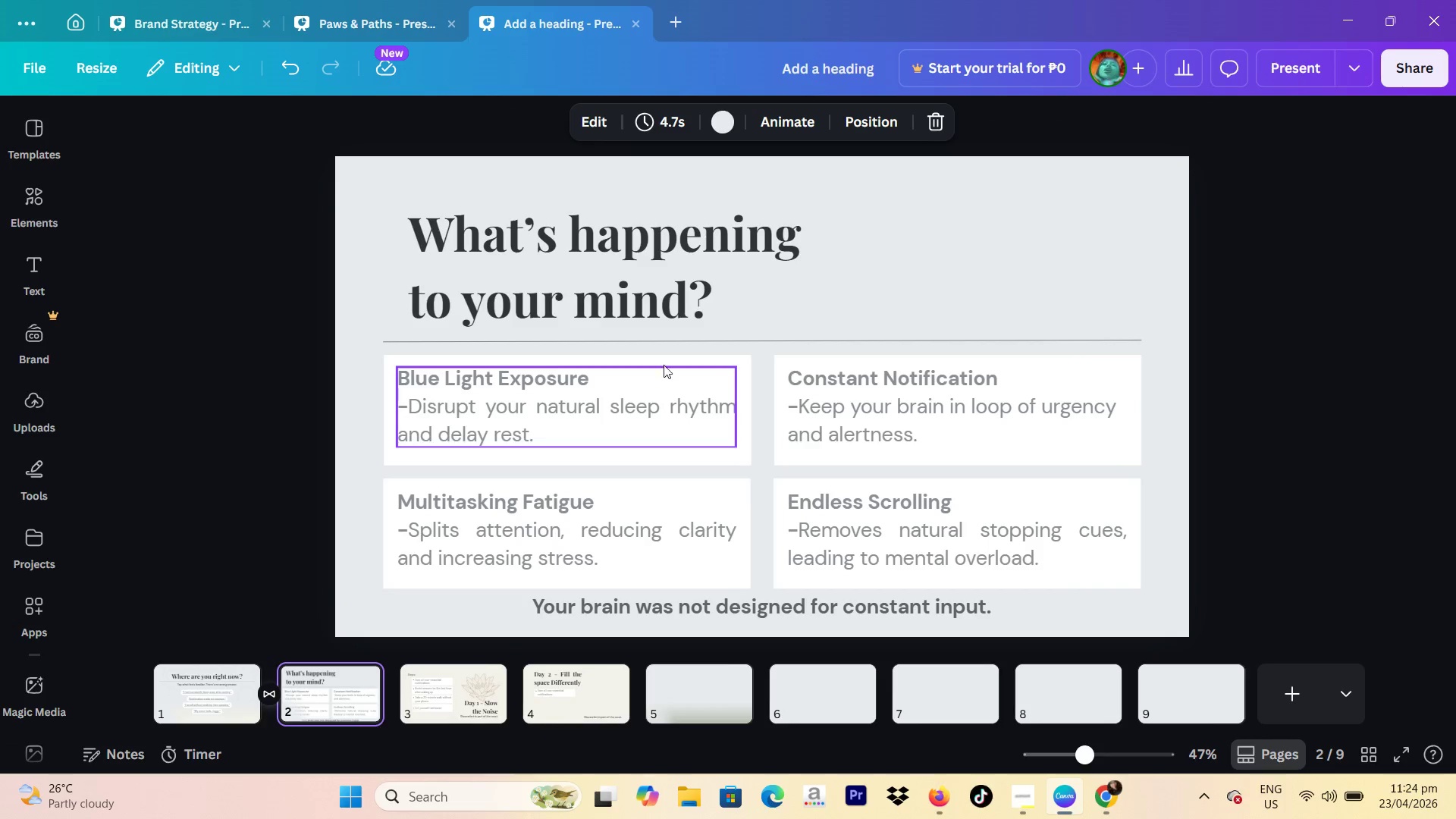 
left_click([673, 340])
 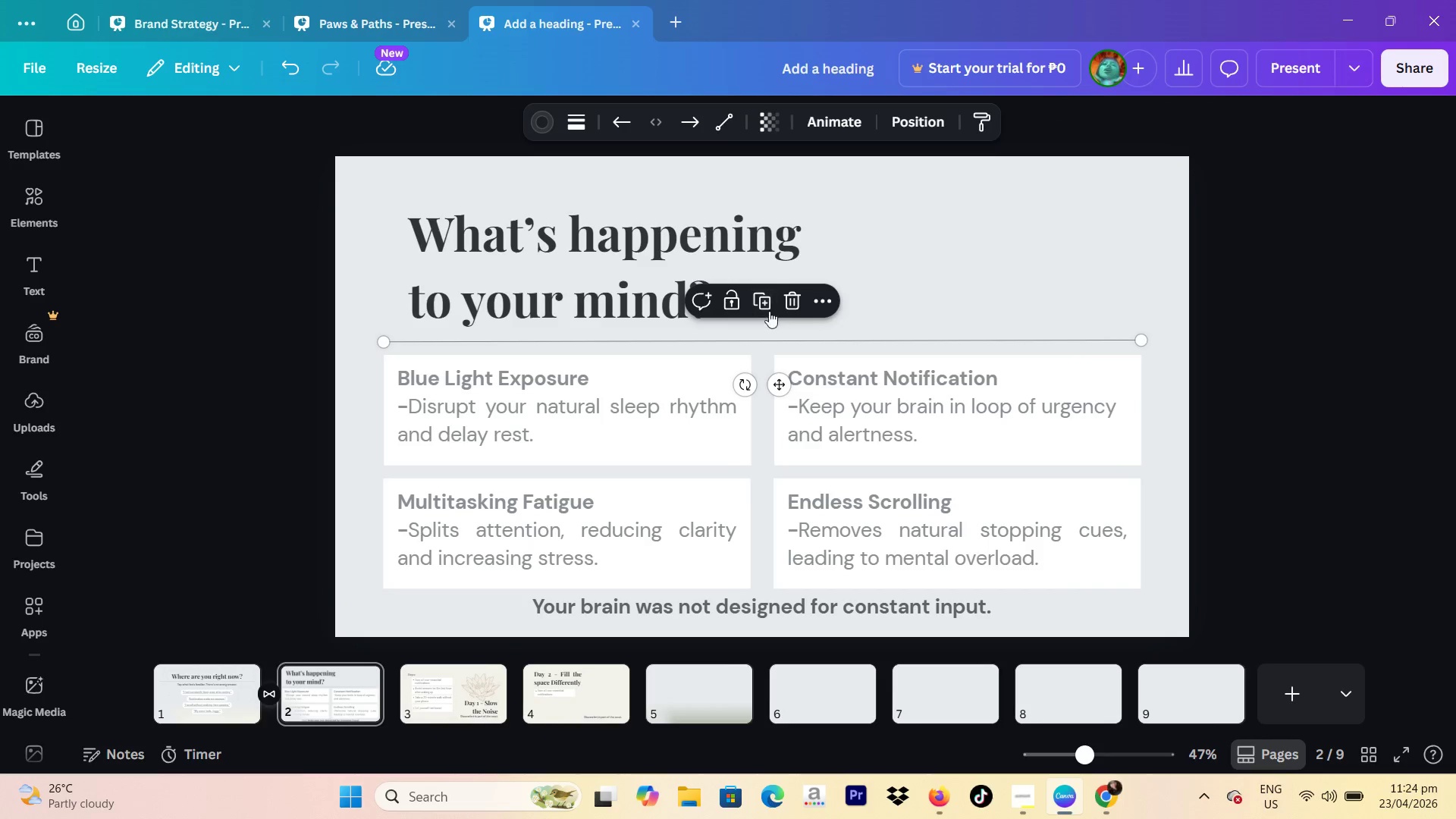 
left_click([764, 306])
 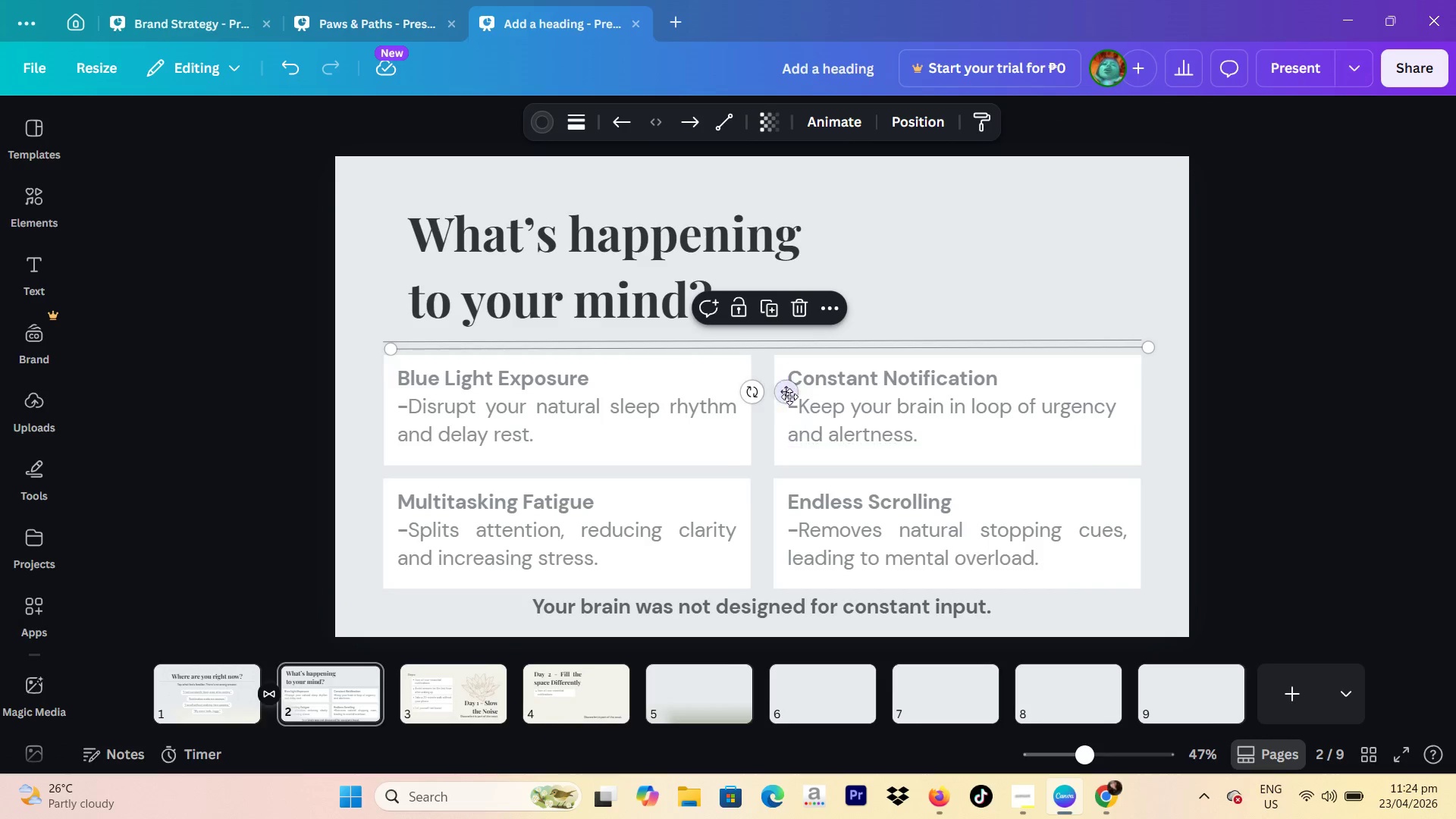 
left_click_drag(start_coordinate=[789, 396], to_coordinate=[603, 704])
 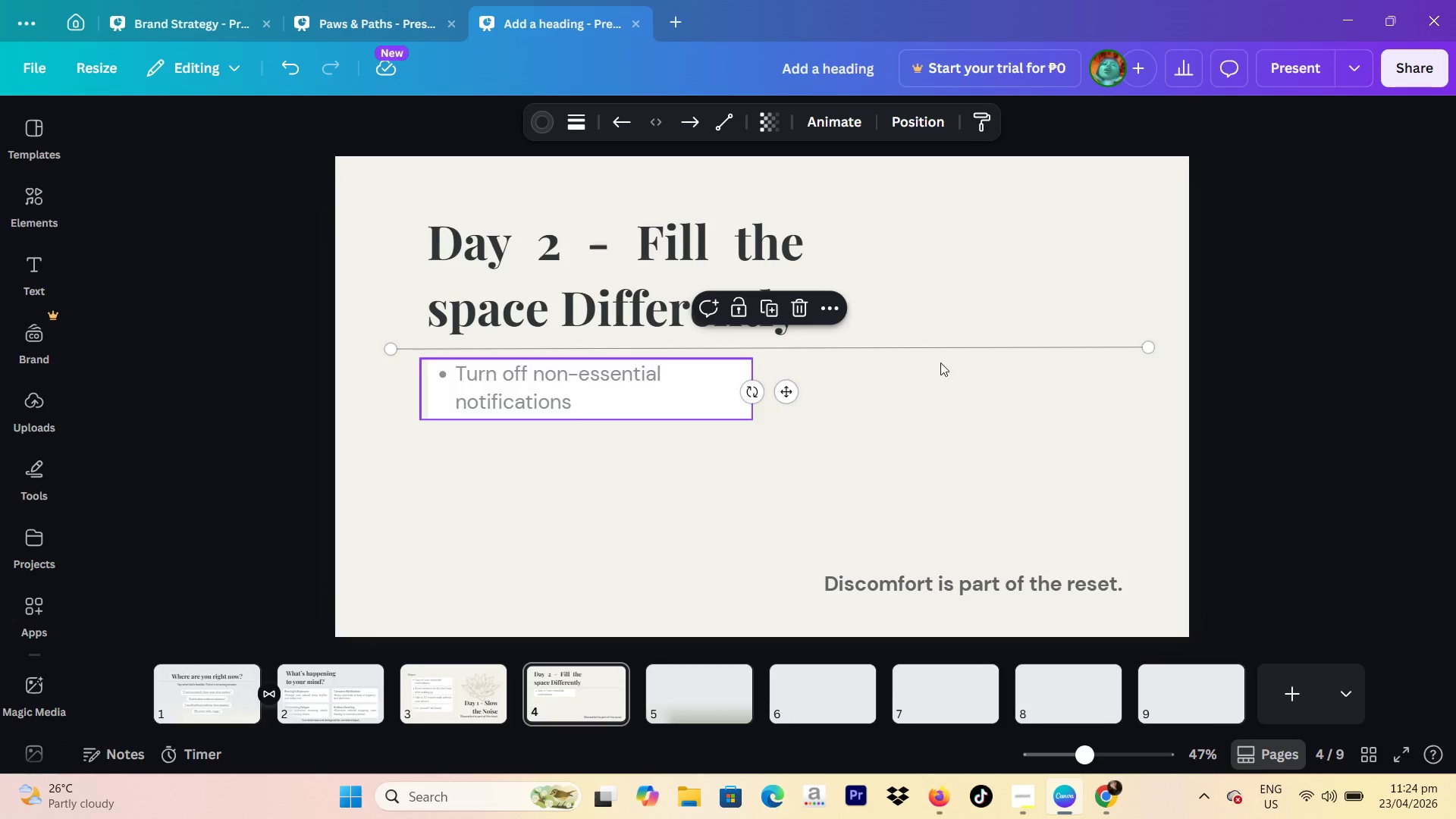 
left_click([1238, 332])
 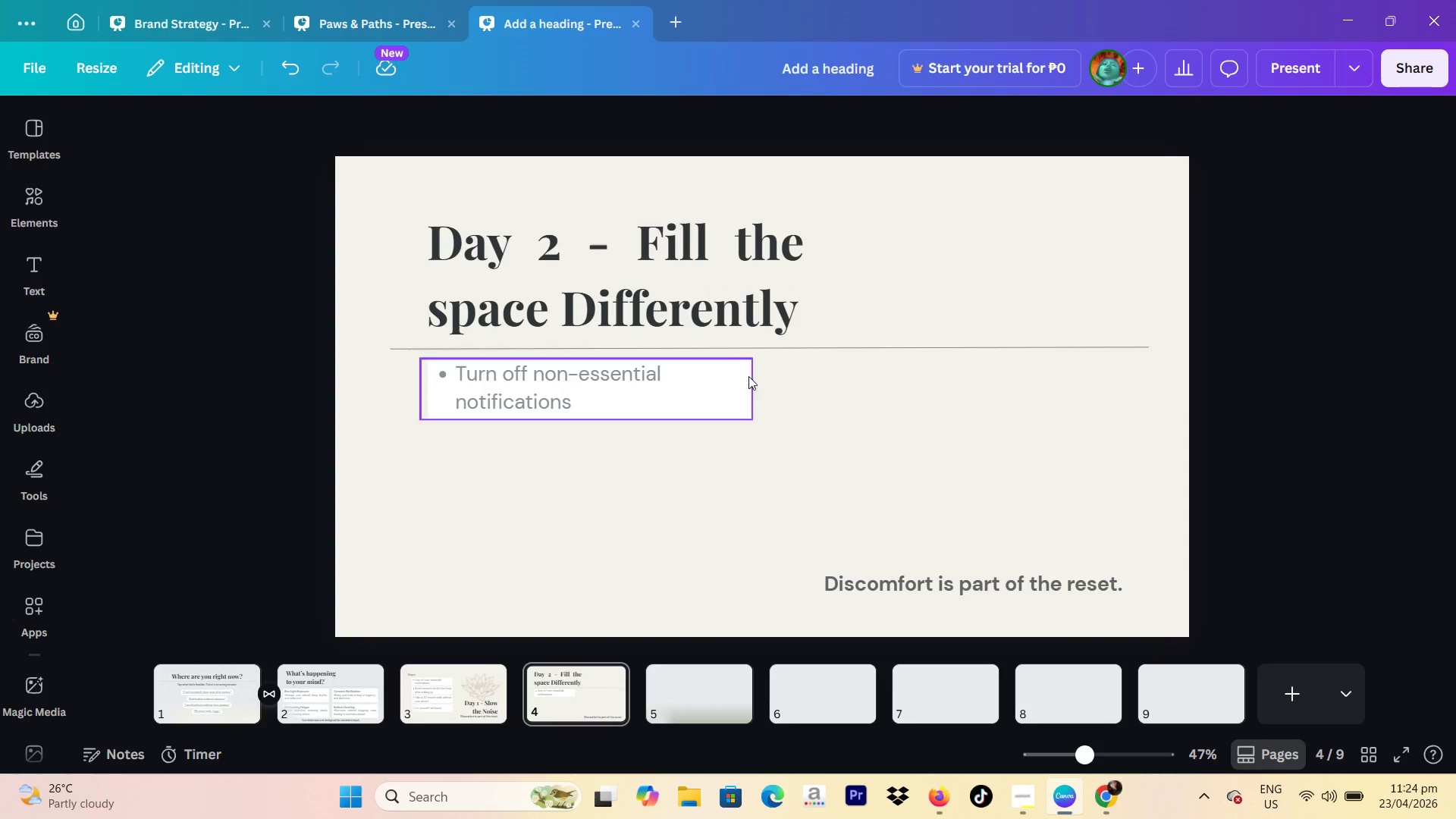 
left_click([780, 354])
 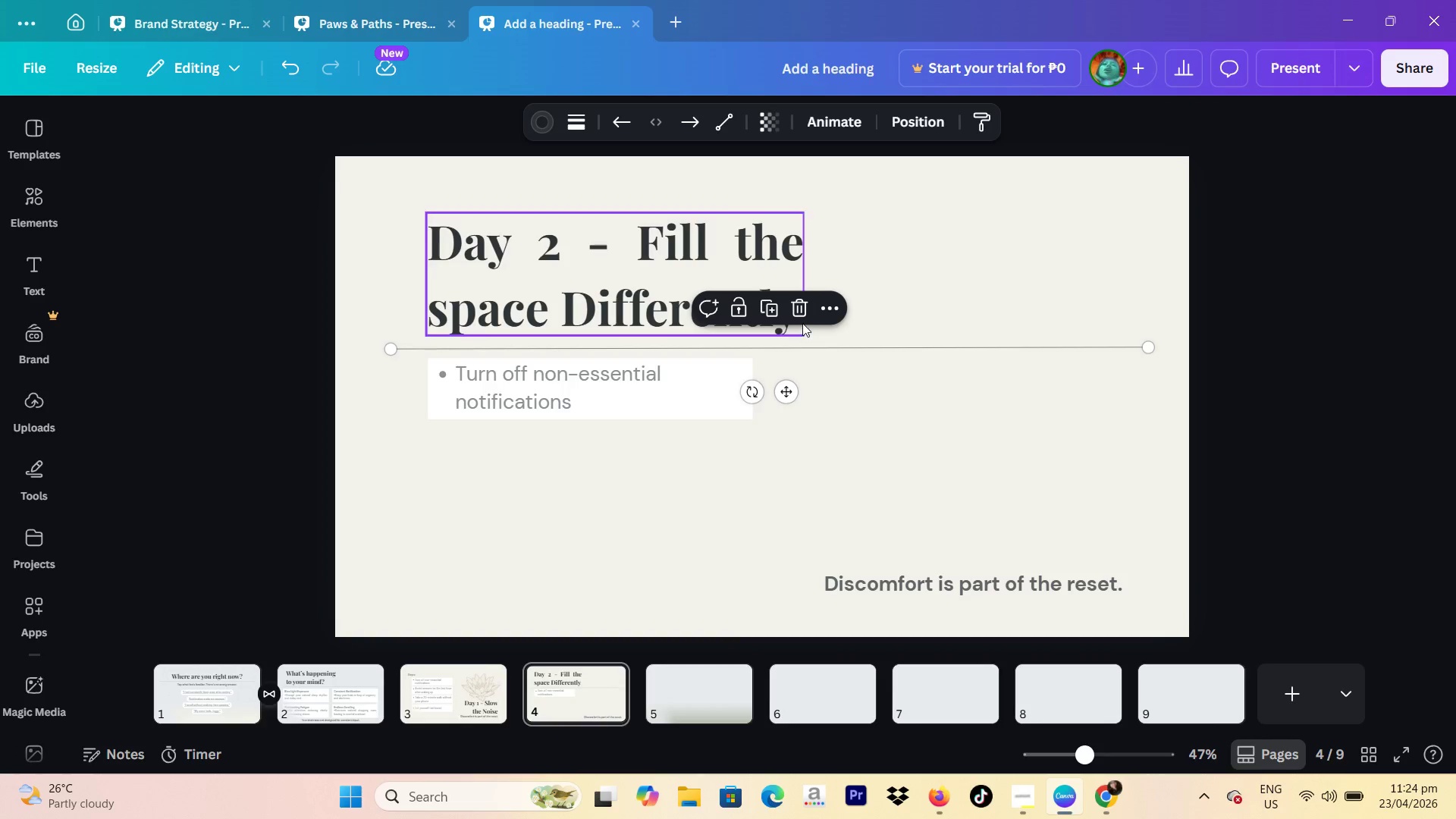 
left_click([802, 320])
 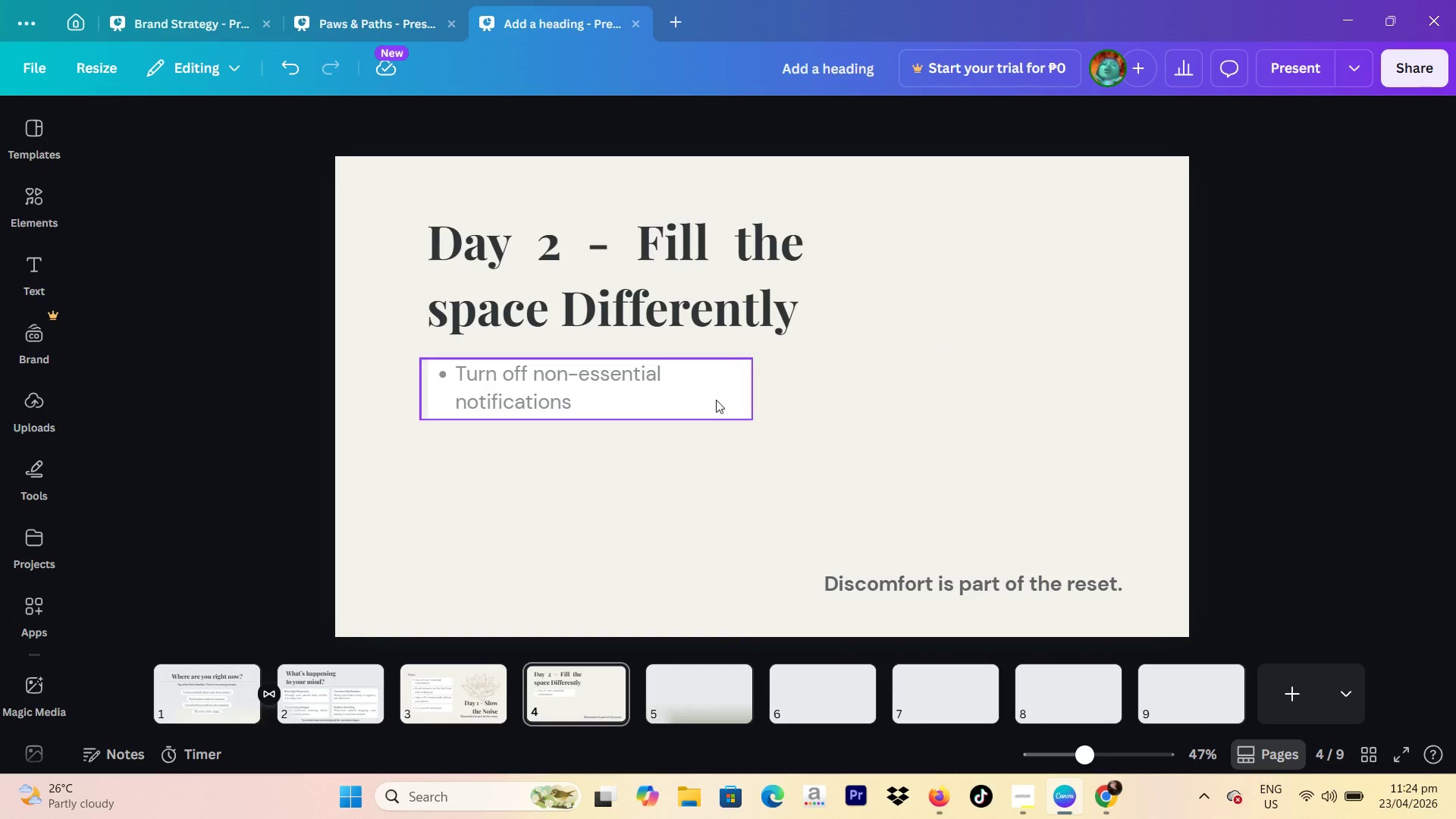 
left_click_drag(start_coordinate=[717, 391], to_coordinate=[730, 418])
 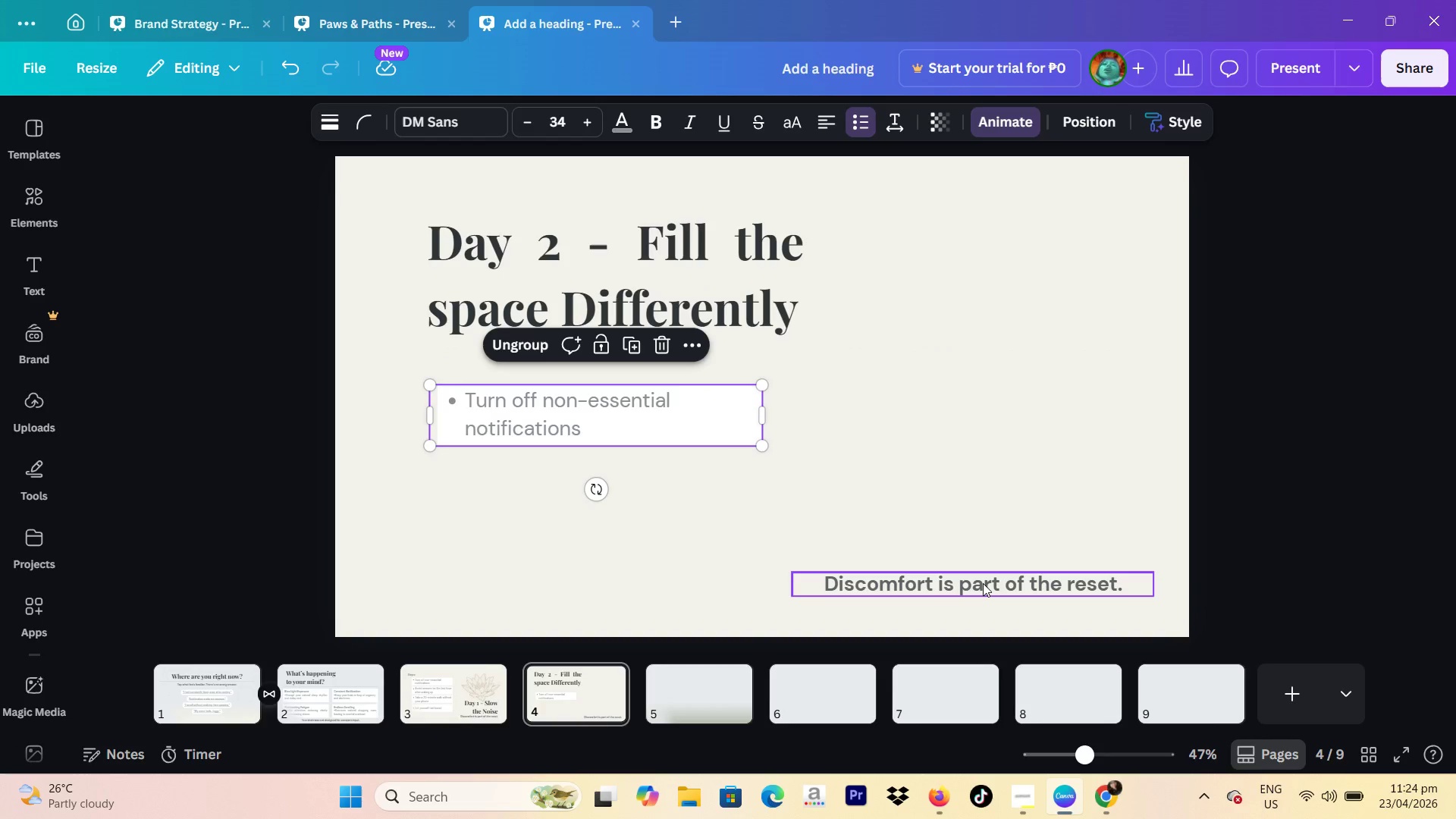 
left_click_drag(start_coordinate=[983, 583], to_coordinate=[587, 362])
 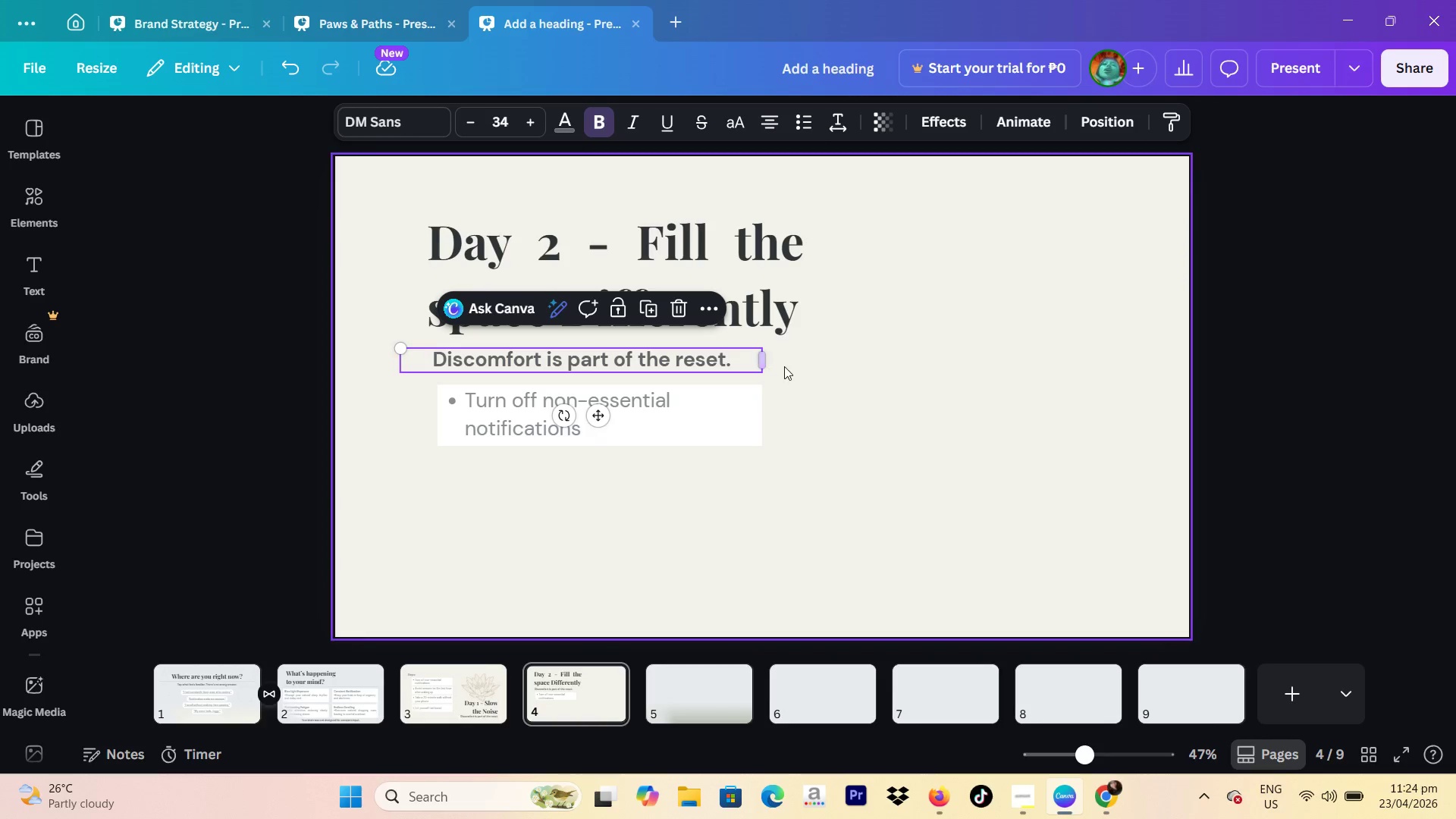 
left_click_drag(start_coordinate=[764, 359], to_coordinate=[719, 368])
 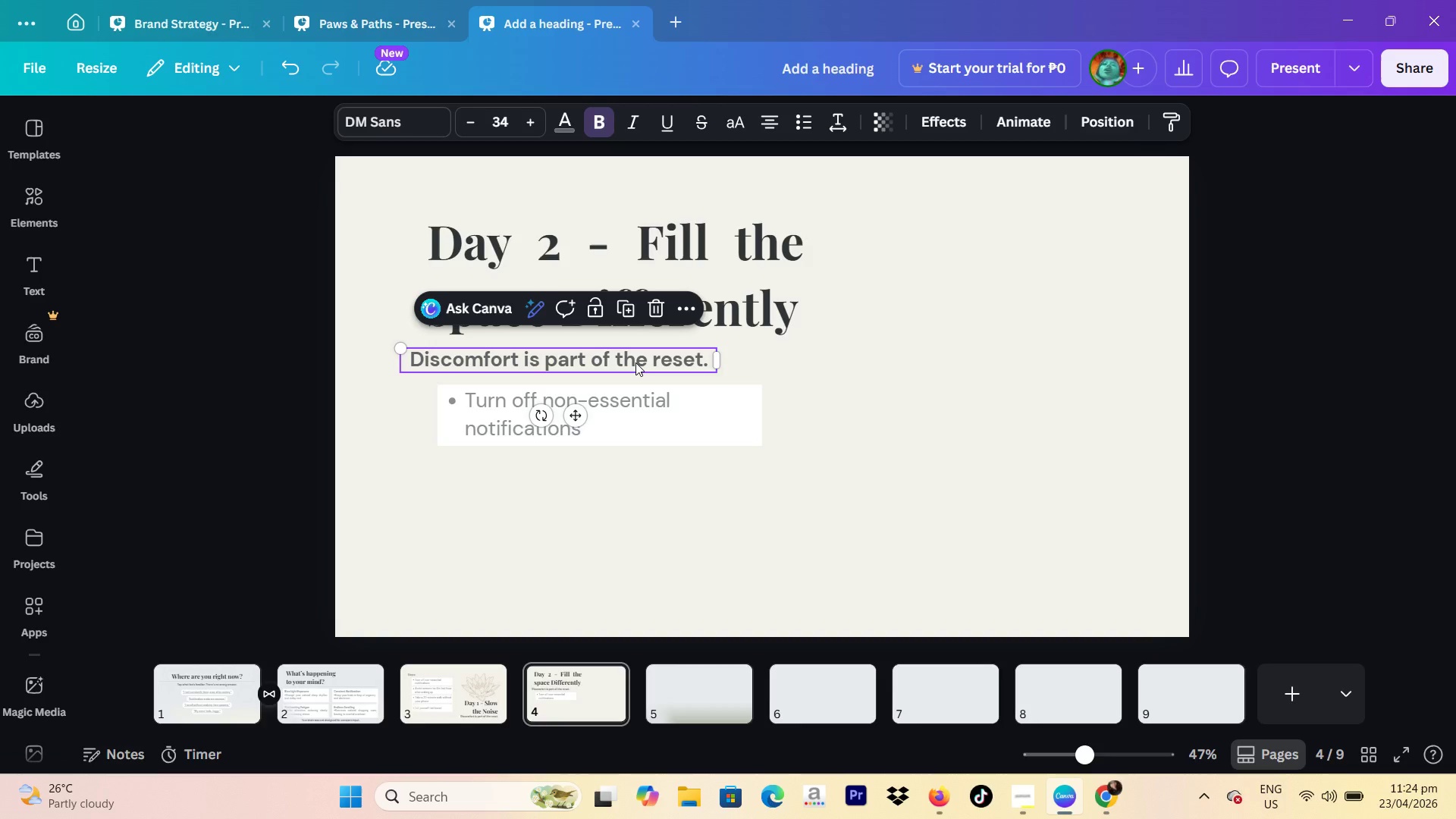 
left_click([621, 369])
 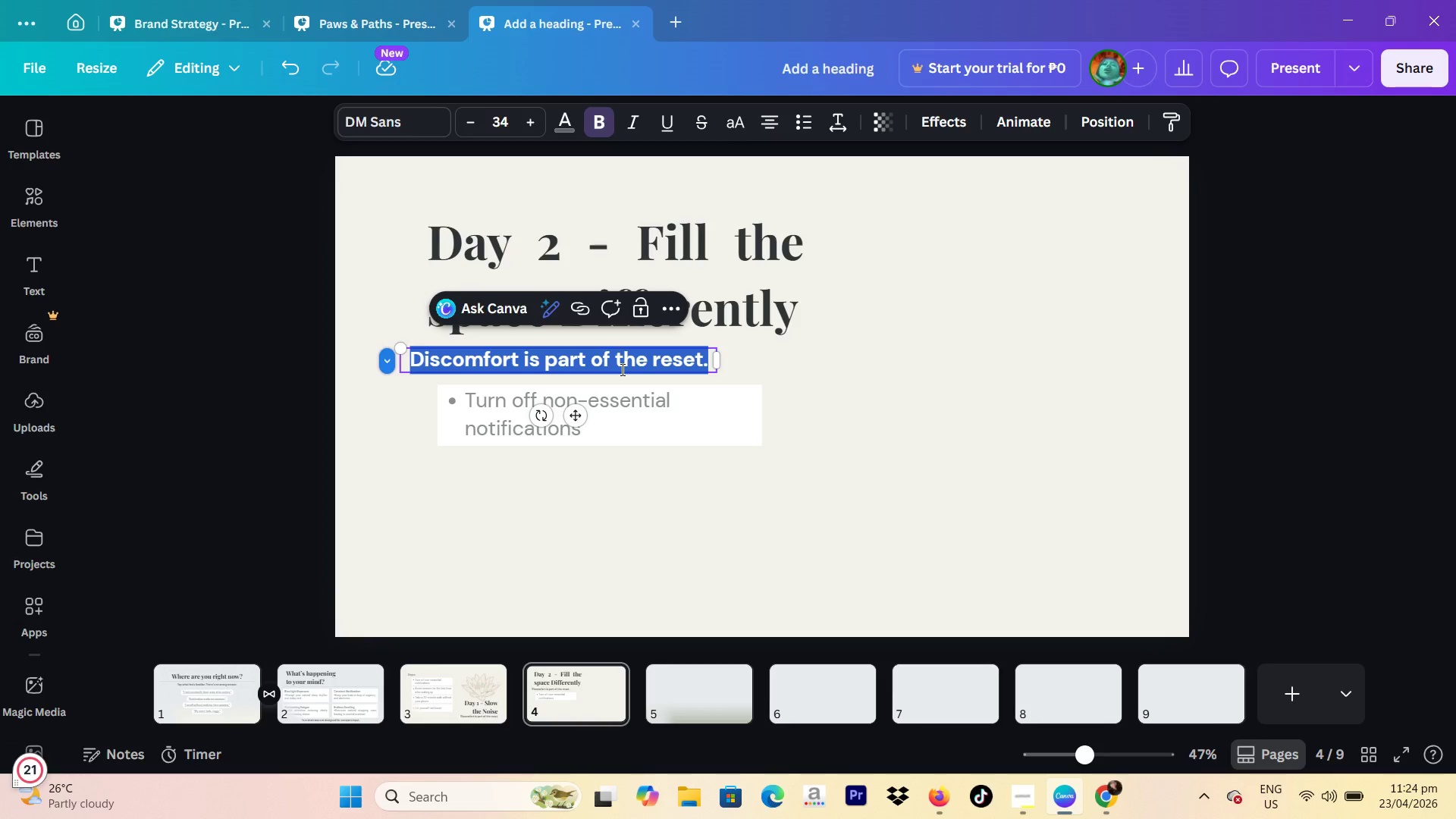 
wait(6.44)
 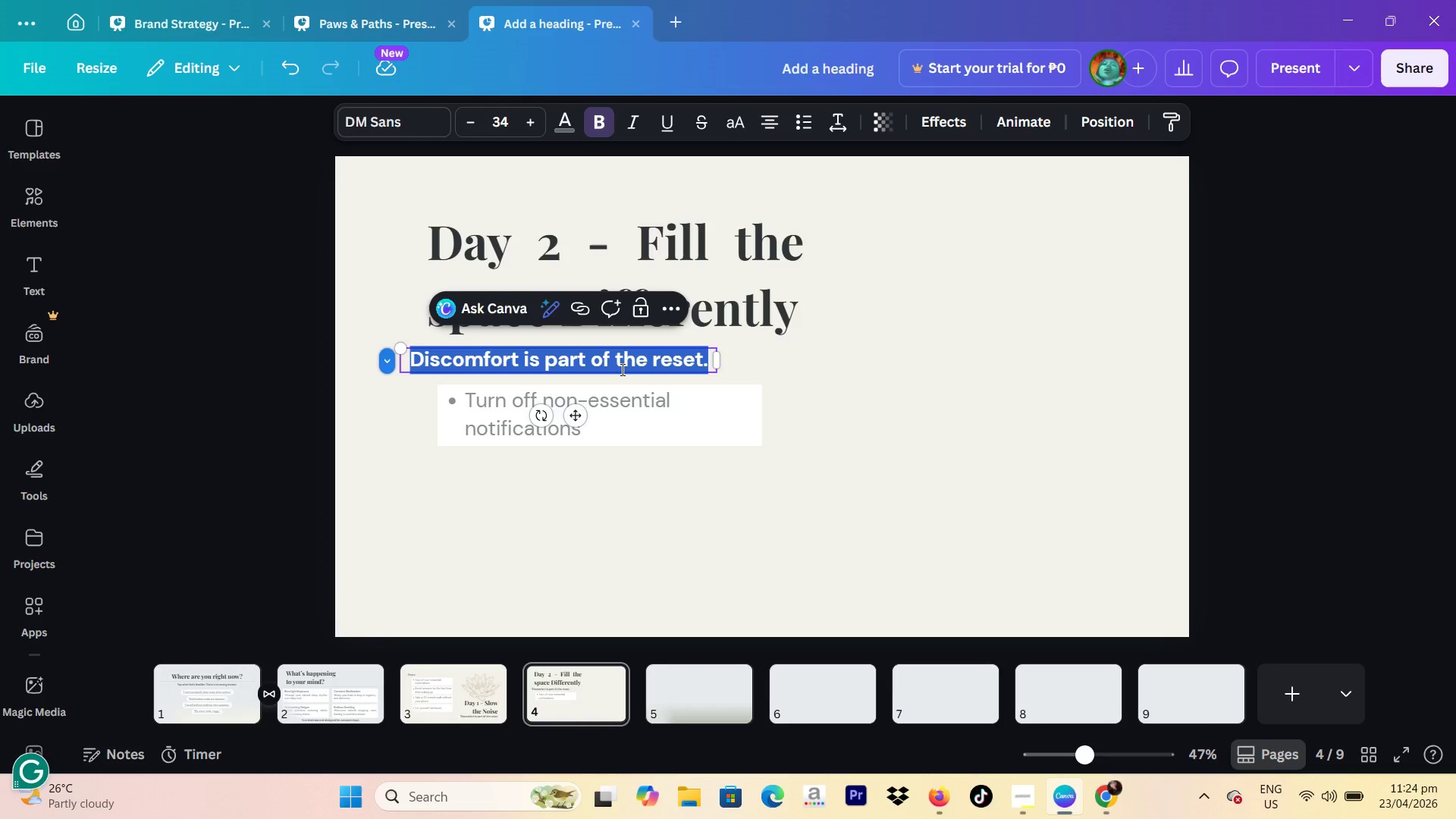 
type(You're not removing stimulation)
 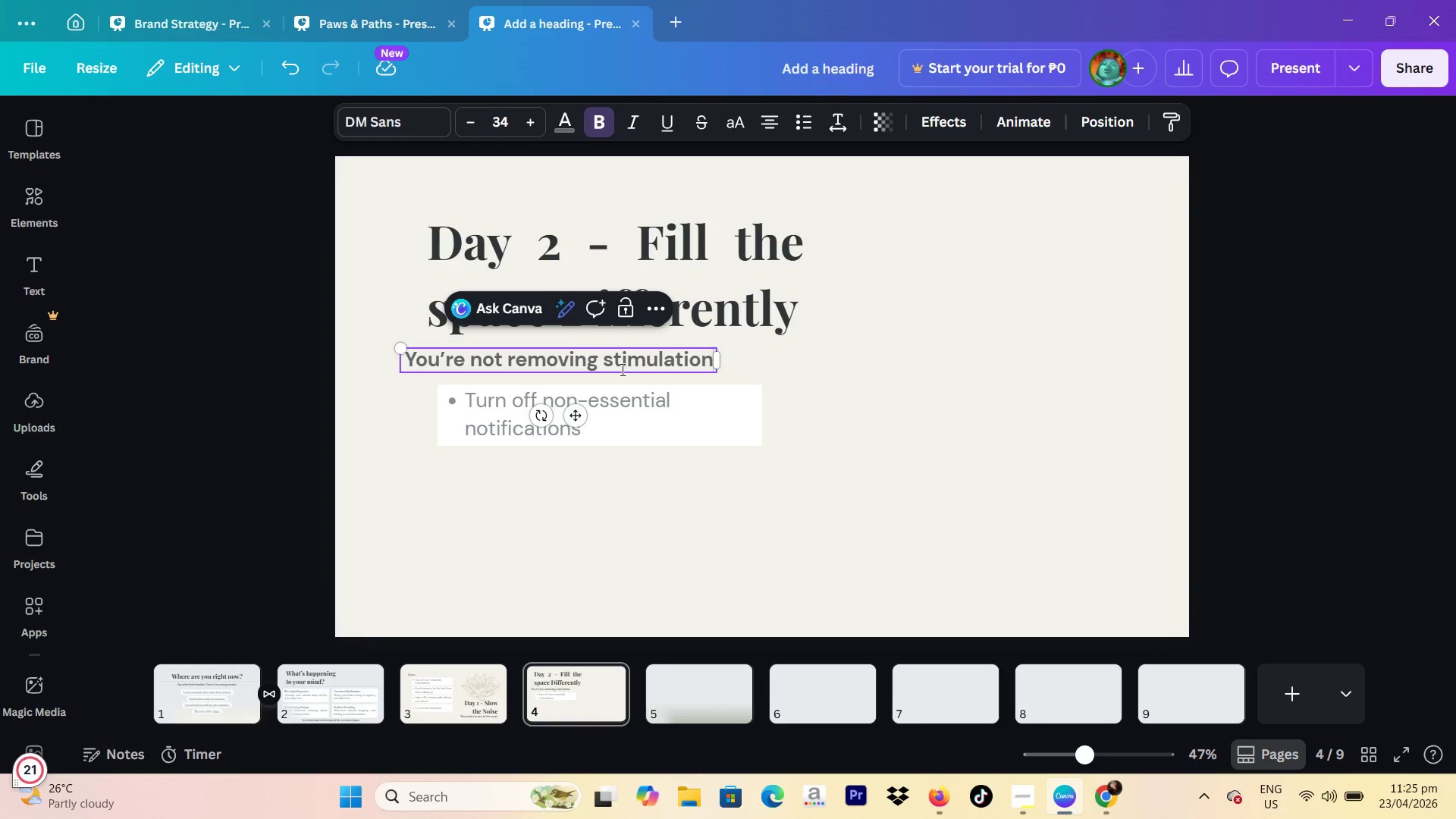 
type(-you're changing its quality)
 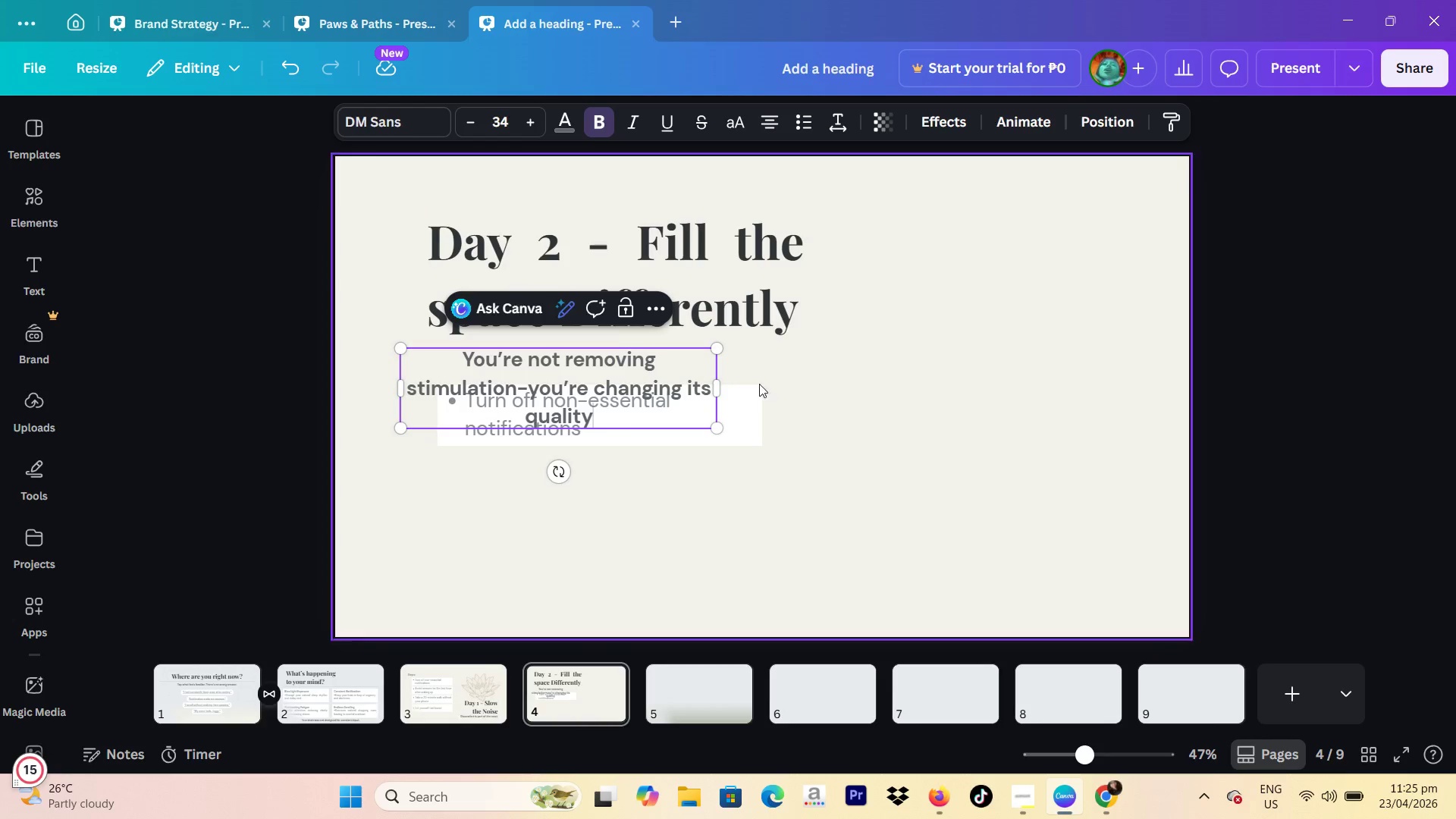 
left_click_drag(start_coordinate=[727, 390], to_coordinate=[849, 363])
 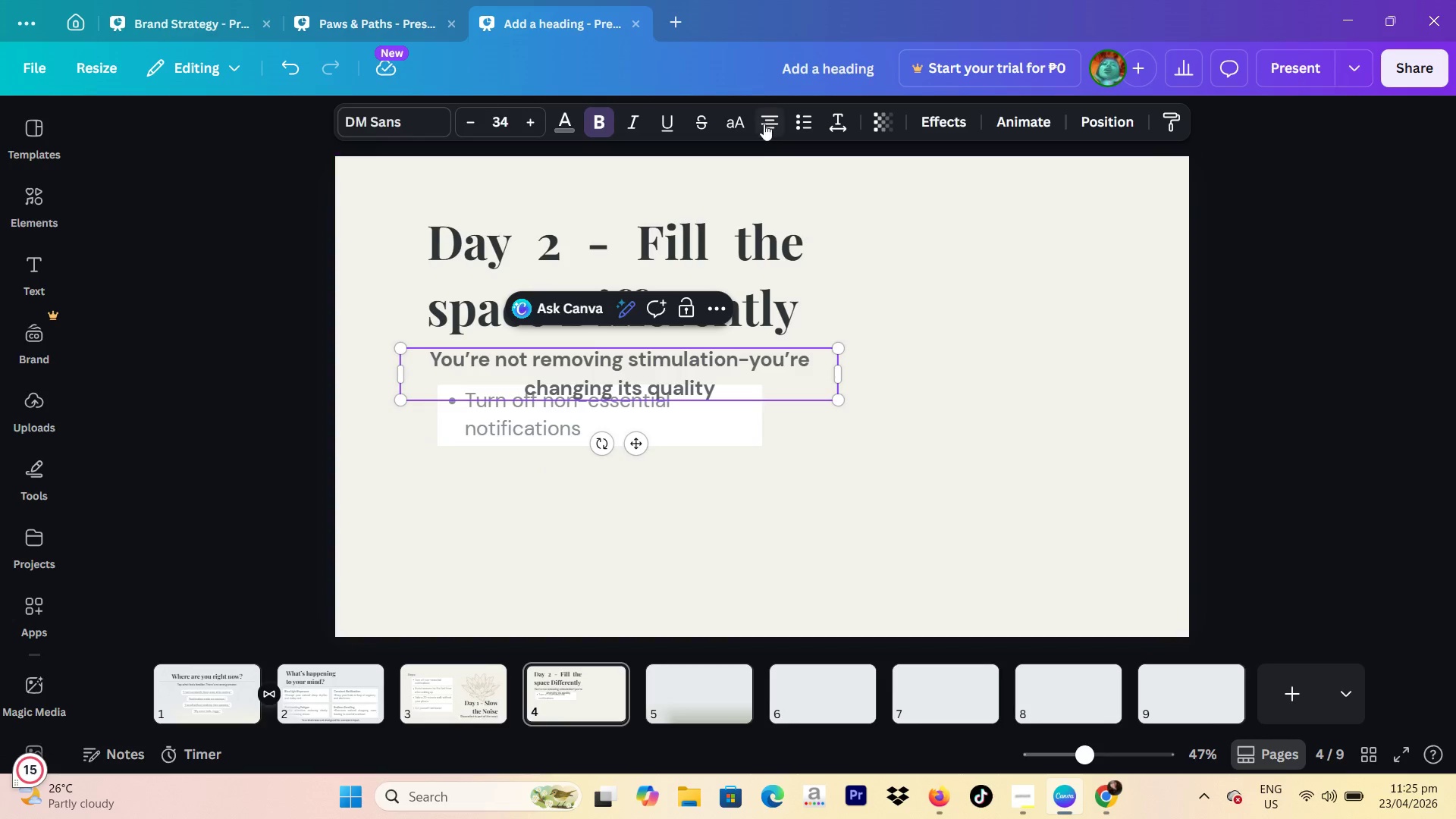 
left_click([764, 124])
 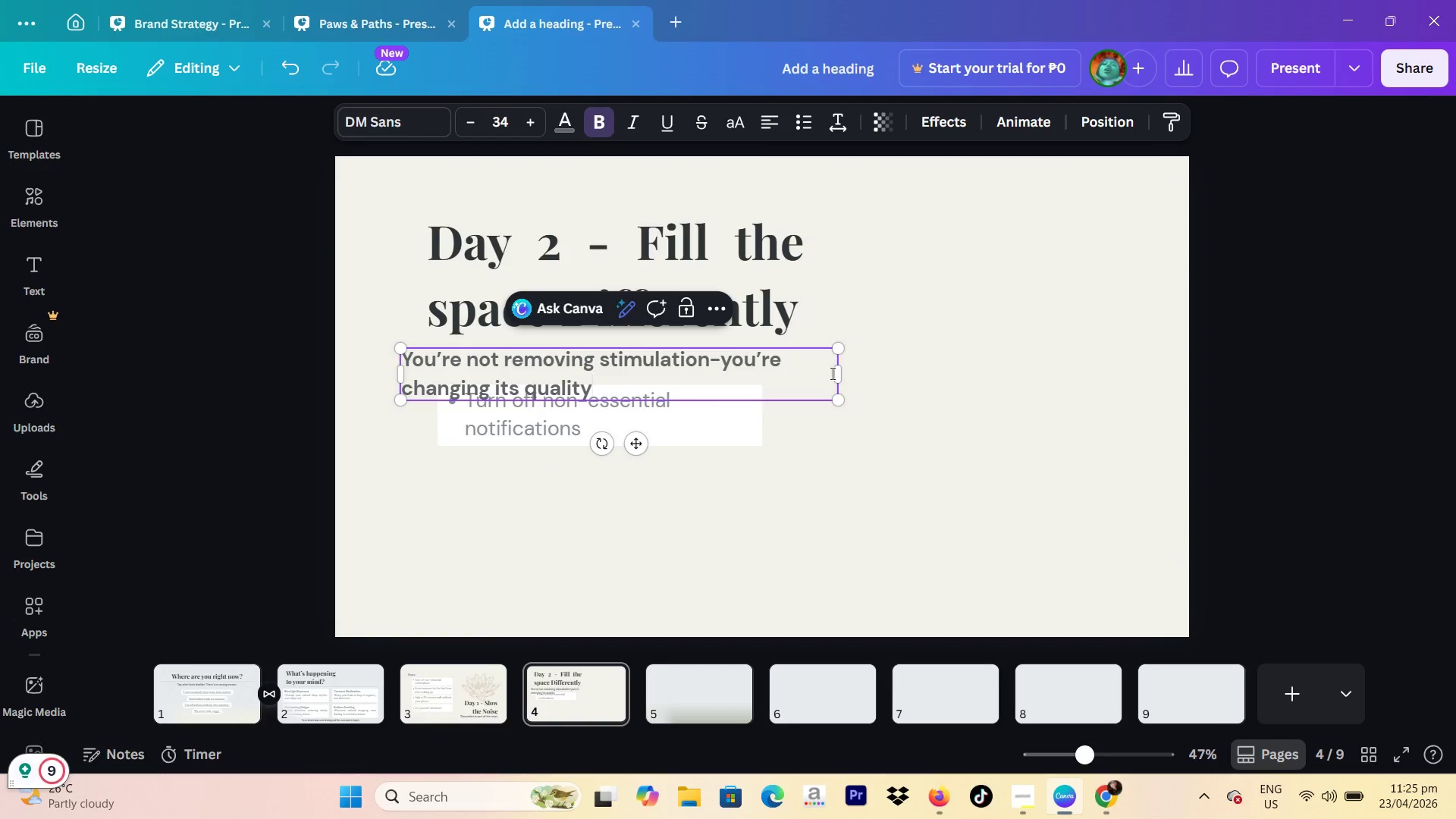 
left_click_drag(start_coordinate=[843, 373], to_coordinate=[786, 381])
 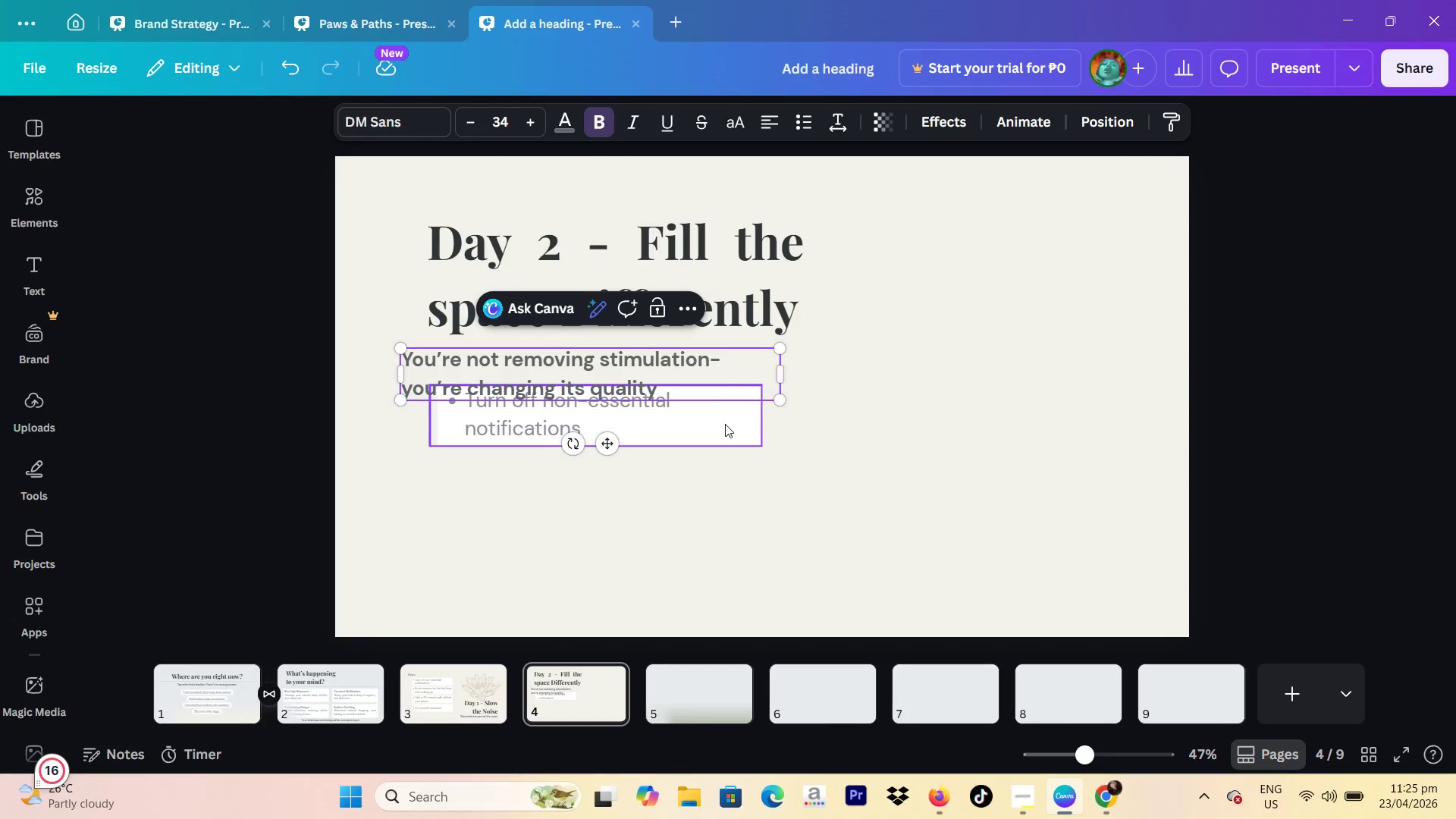 
left_click_drag(start_coordinate=[725, 424], to_coordinate=[727, 459])
 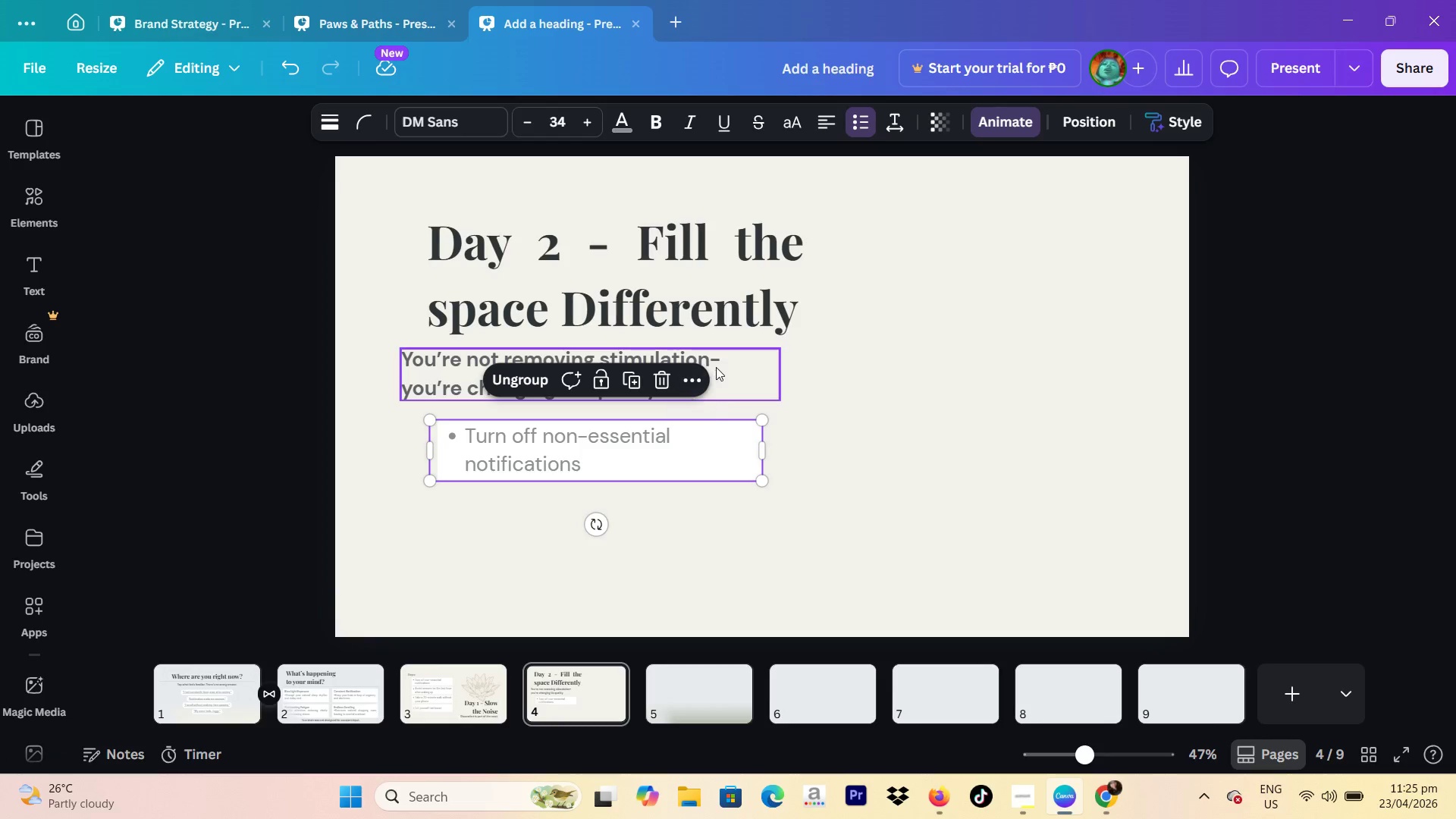 
left_click_drag(start_coordinate=[717, 367], to_coordinate=[746, 362])
 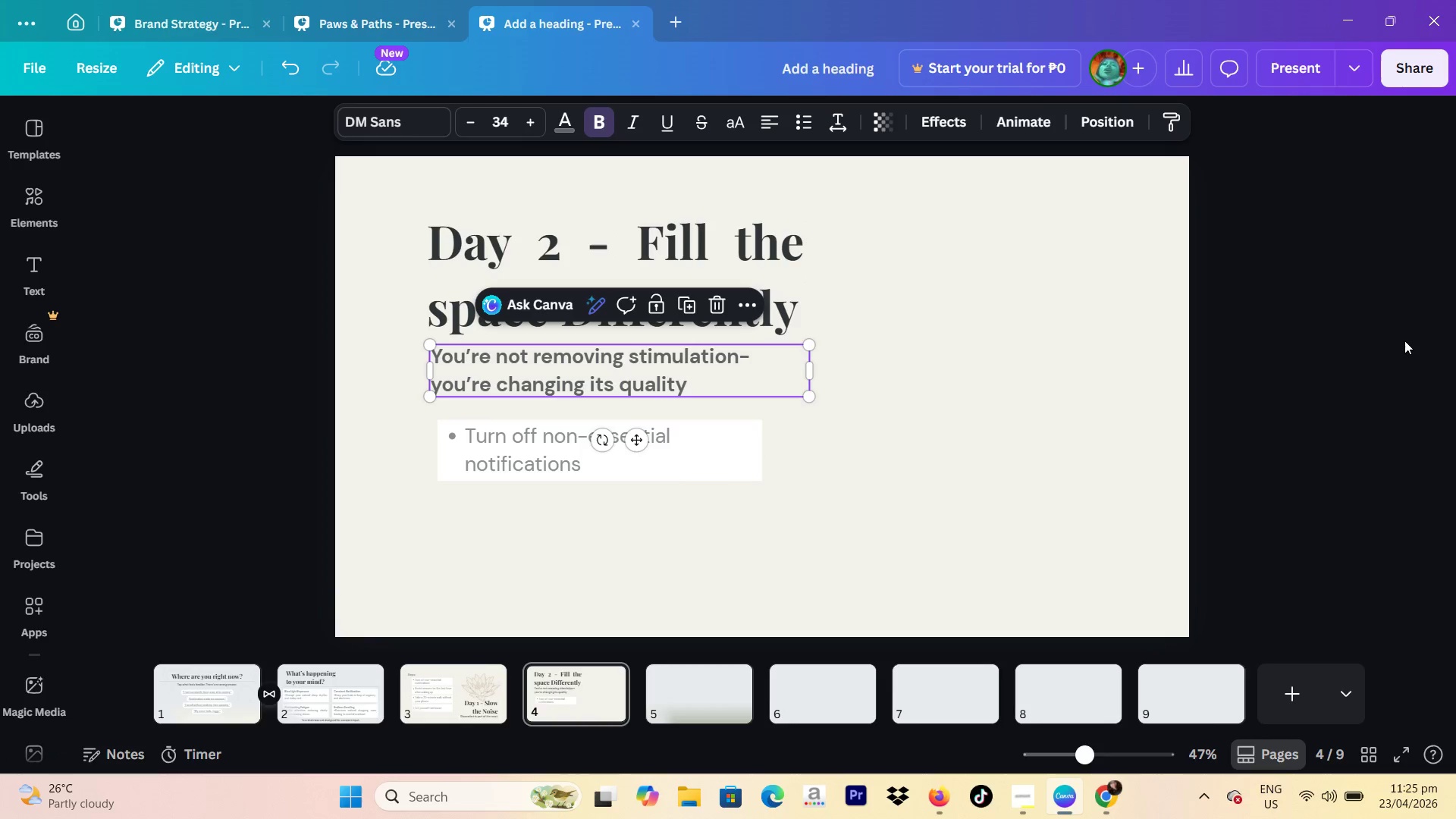 
left_click([1404, 340])
 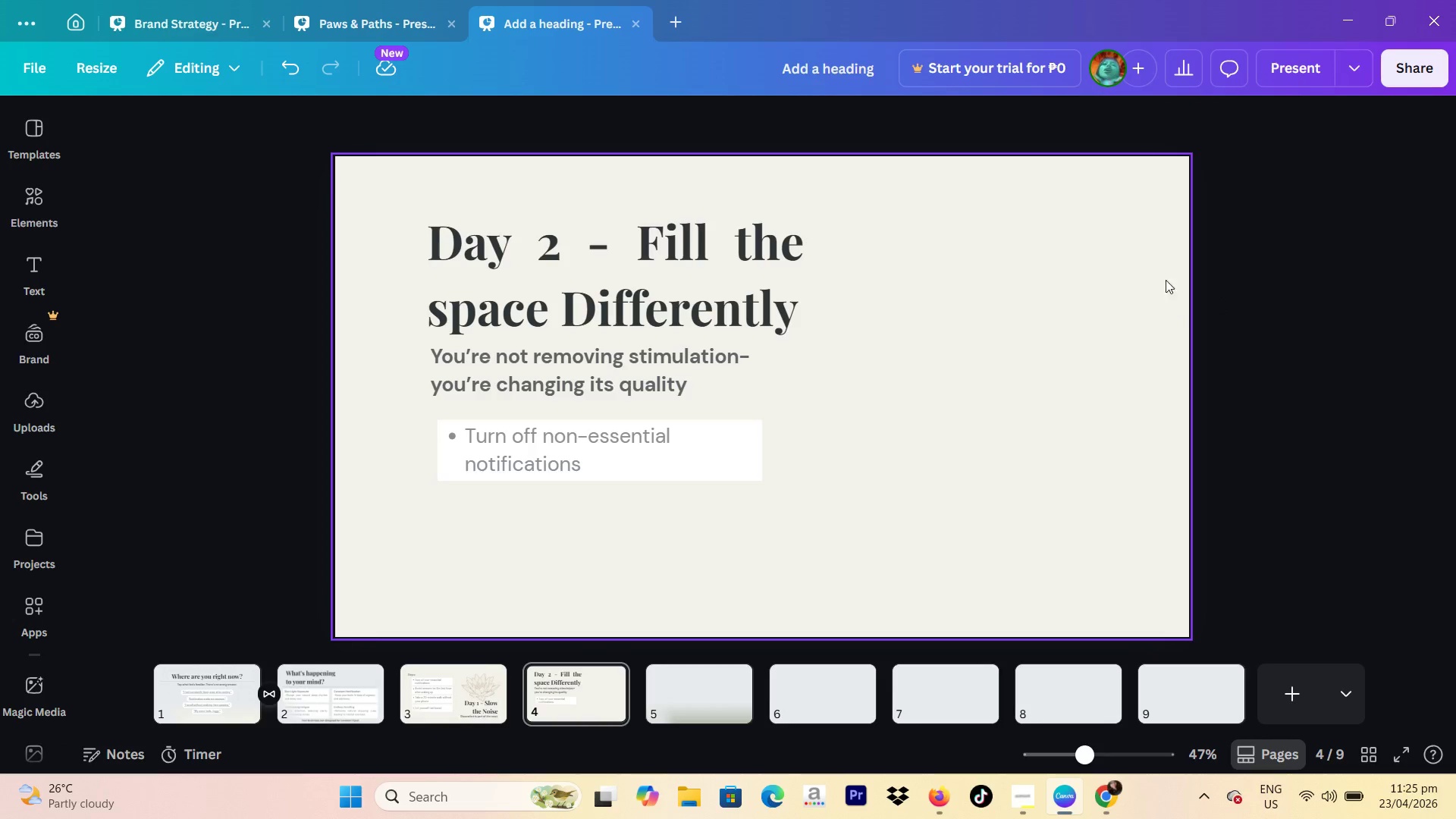 
wait(6.95)
 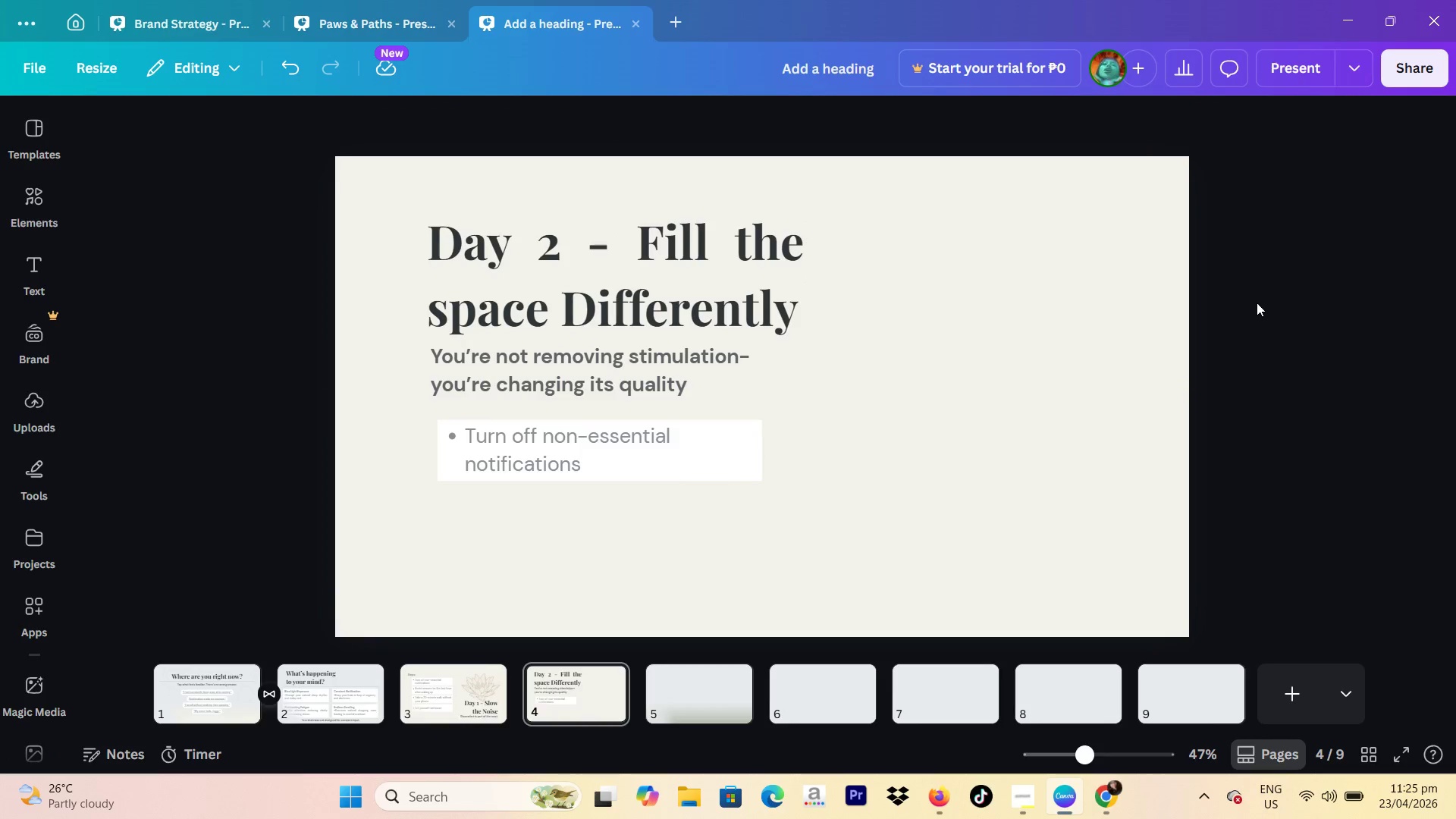 
left_click_drag(start_coordinate=[694, 462], to_coordinate=[683, 456])
 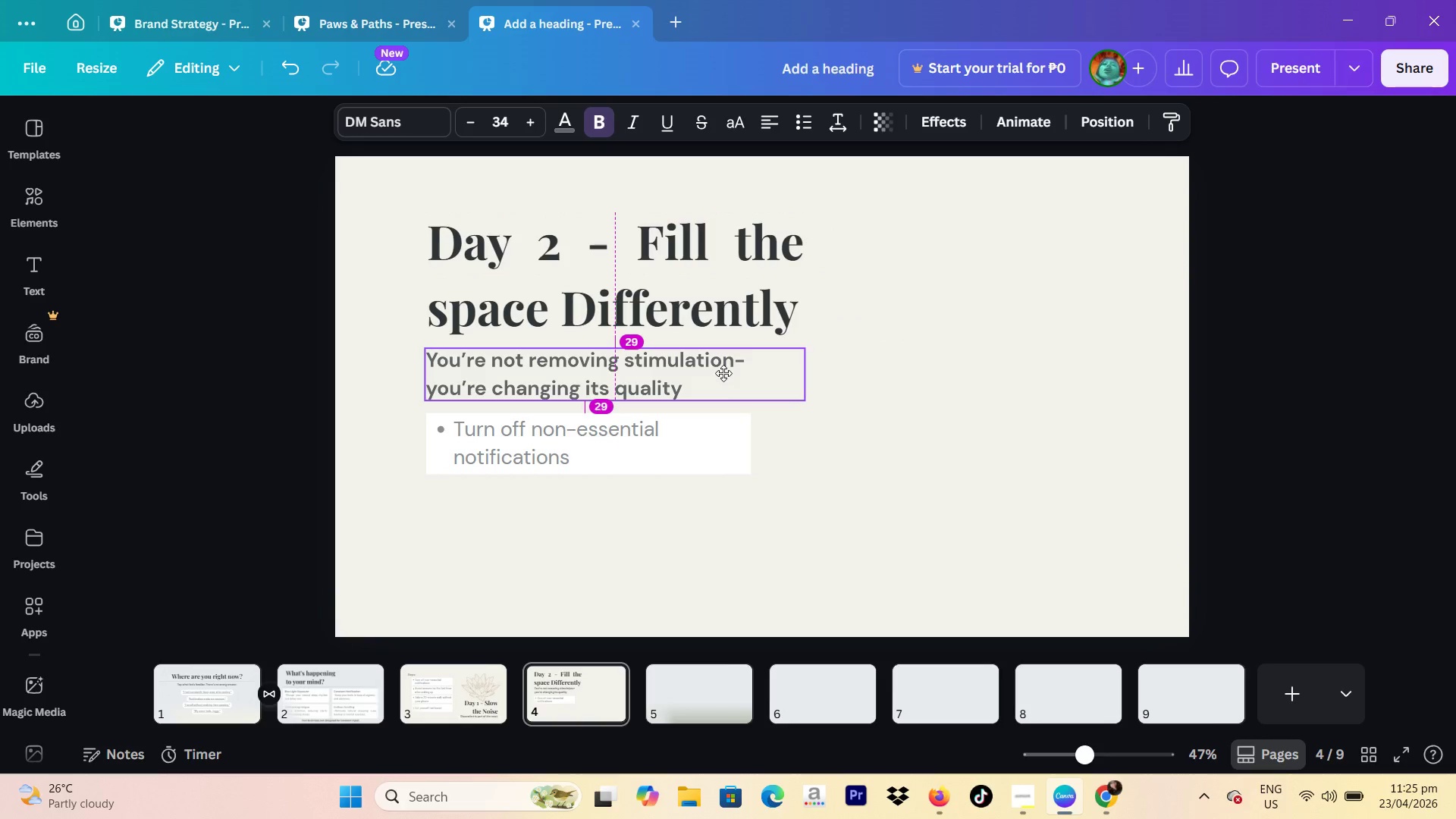 
wait(6.62)
 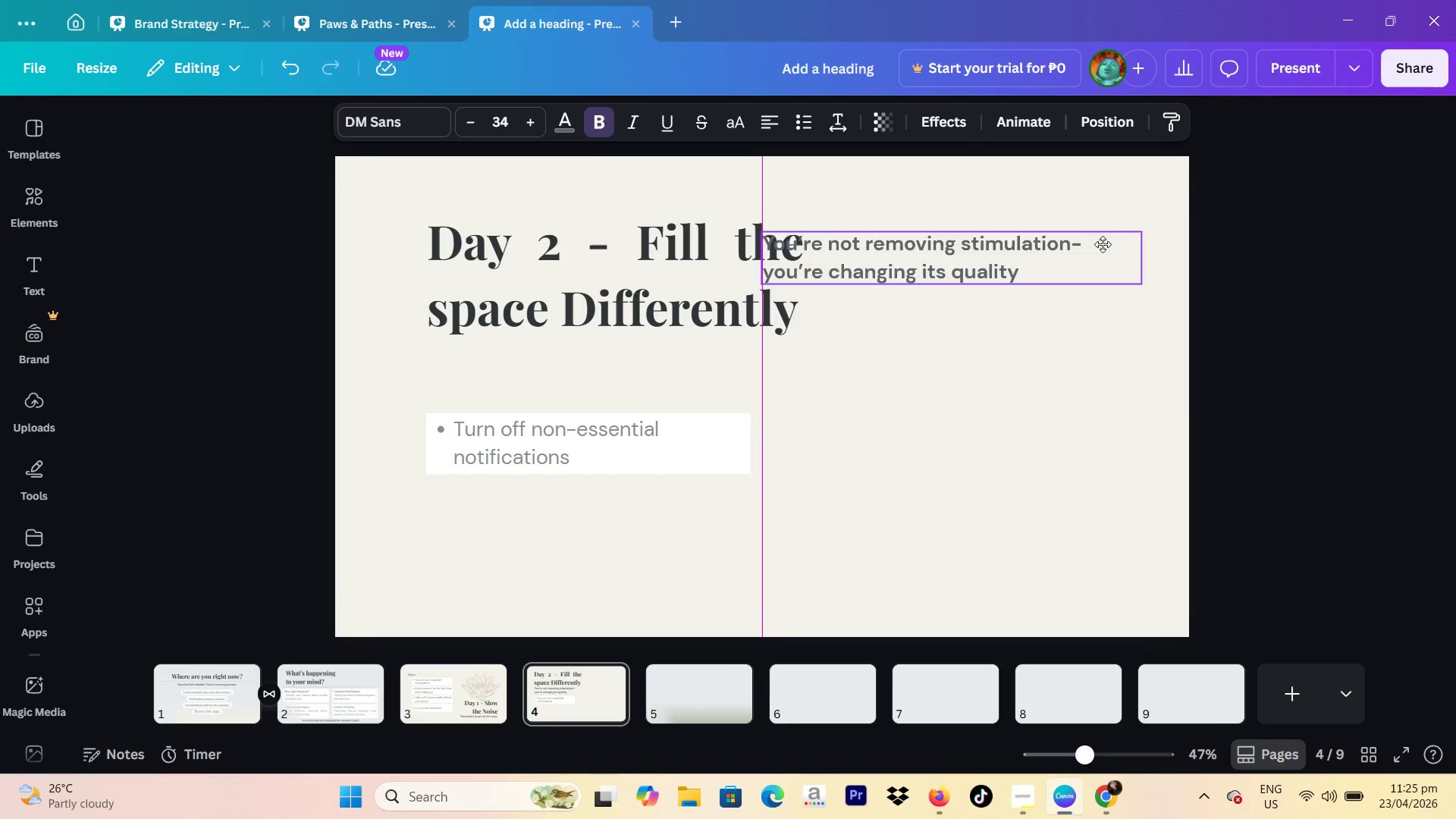 
left_click_drag(start_coordinate=[689, 457], to_coordinate=[1095, 266])
 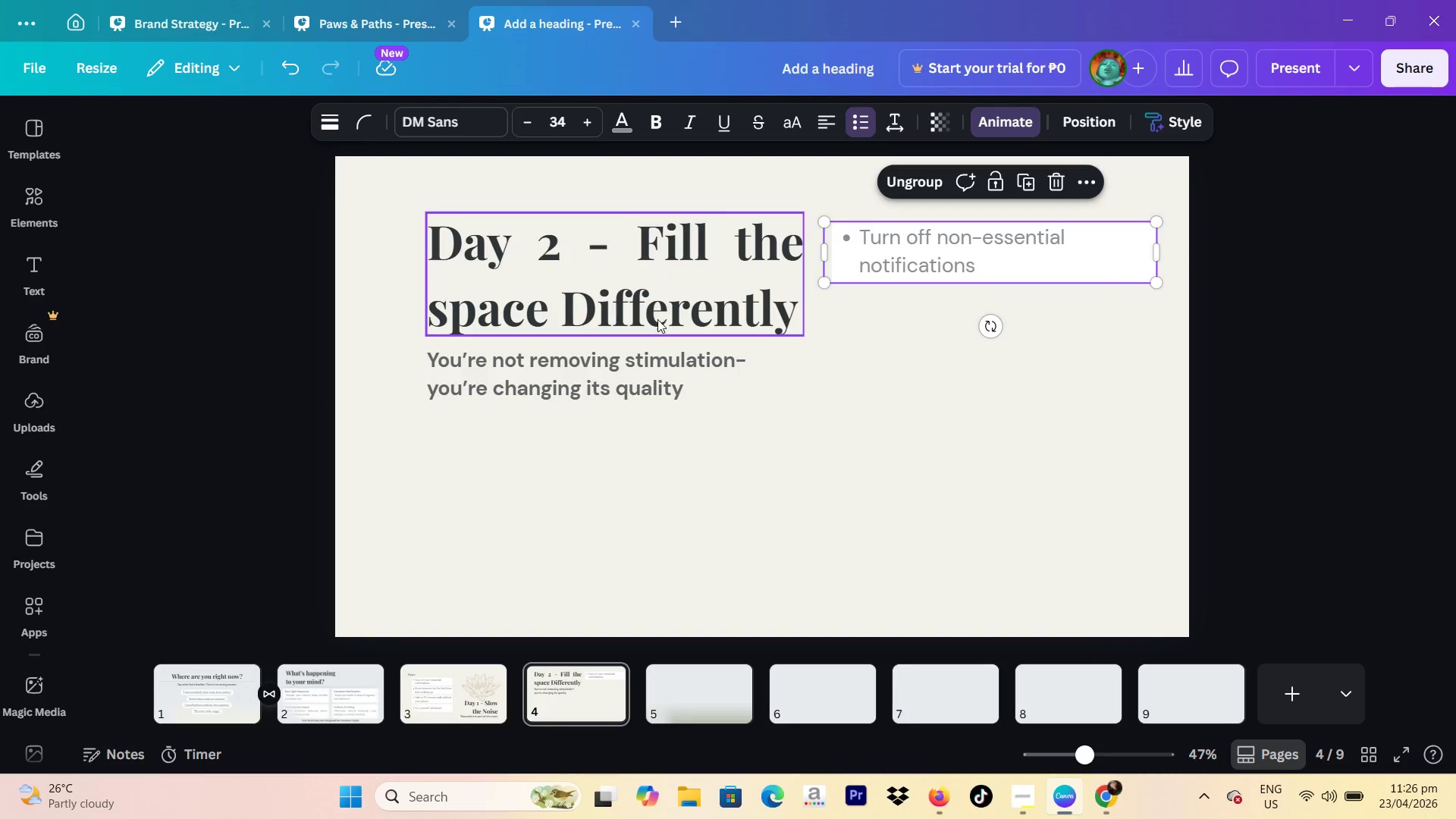 
left_click_drag(start_coordinate=[628, 381], to_coordinate=[635, 438])
 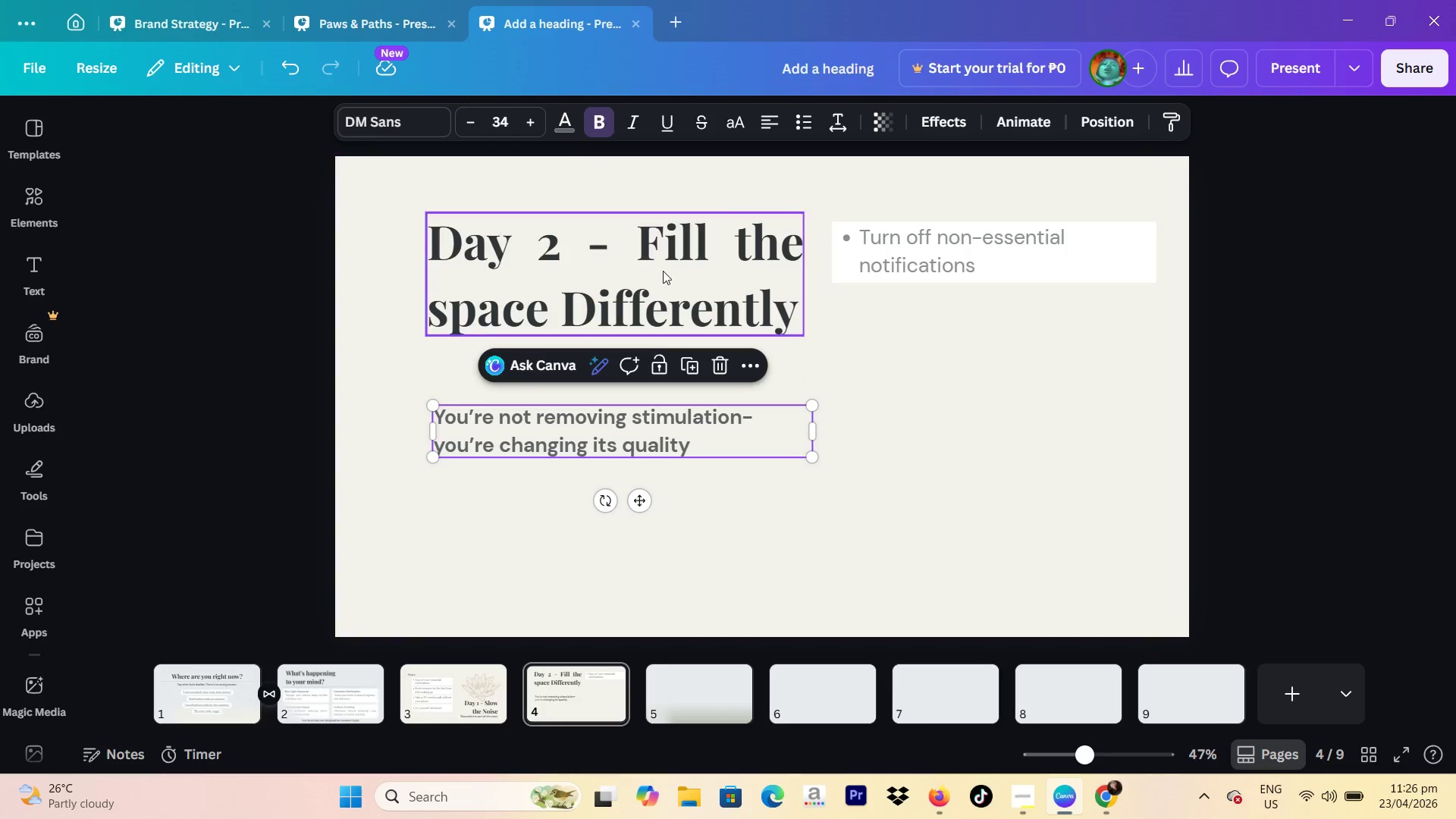 
left_click([663, 268])
 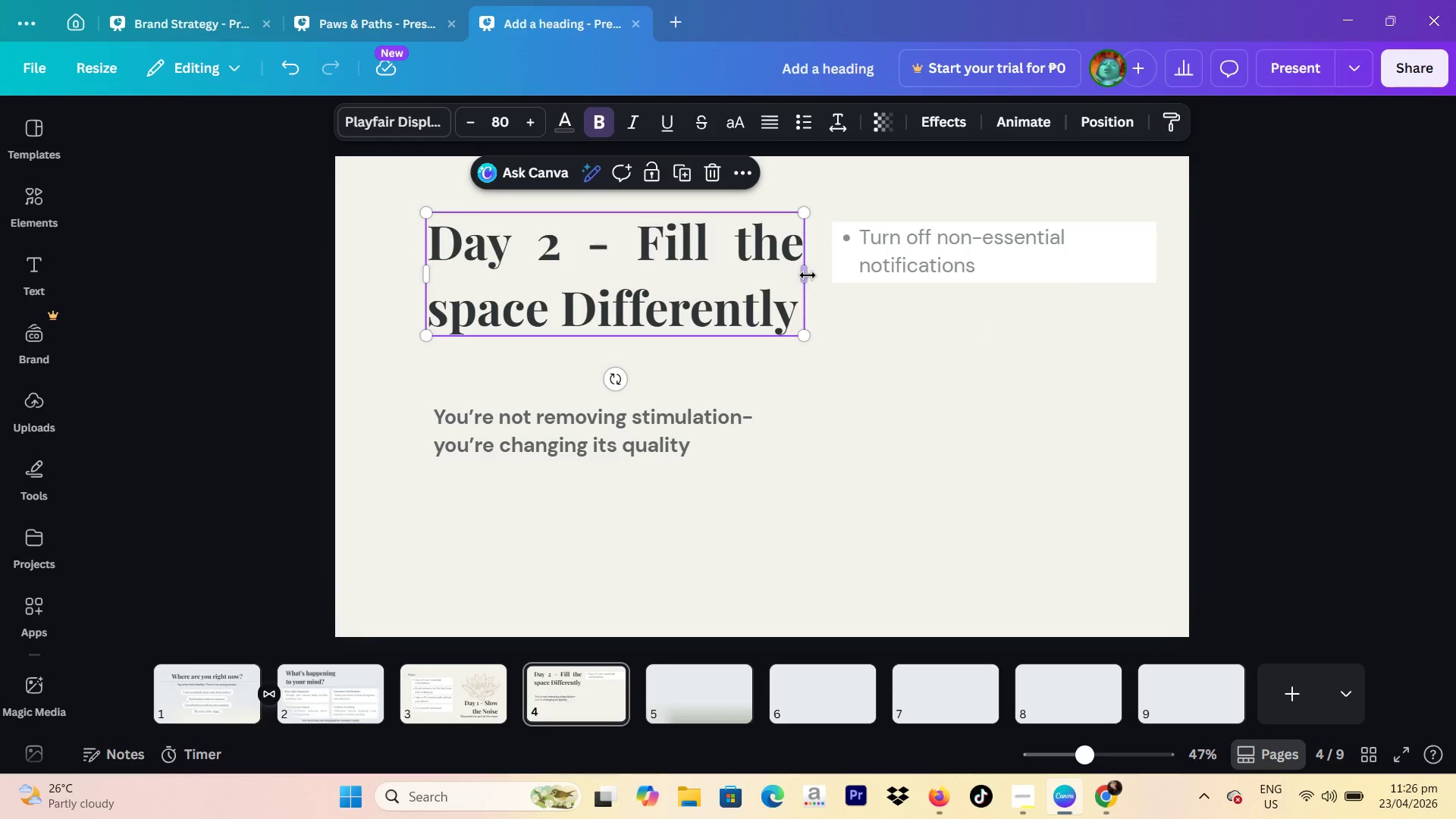 
left_click_drag(start_coordinate=[808, 275], to_coordinate=[777, 276])
 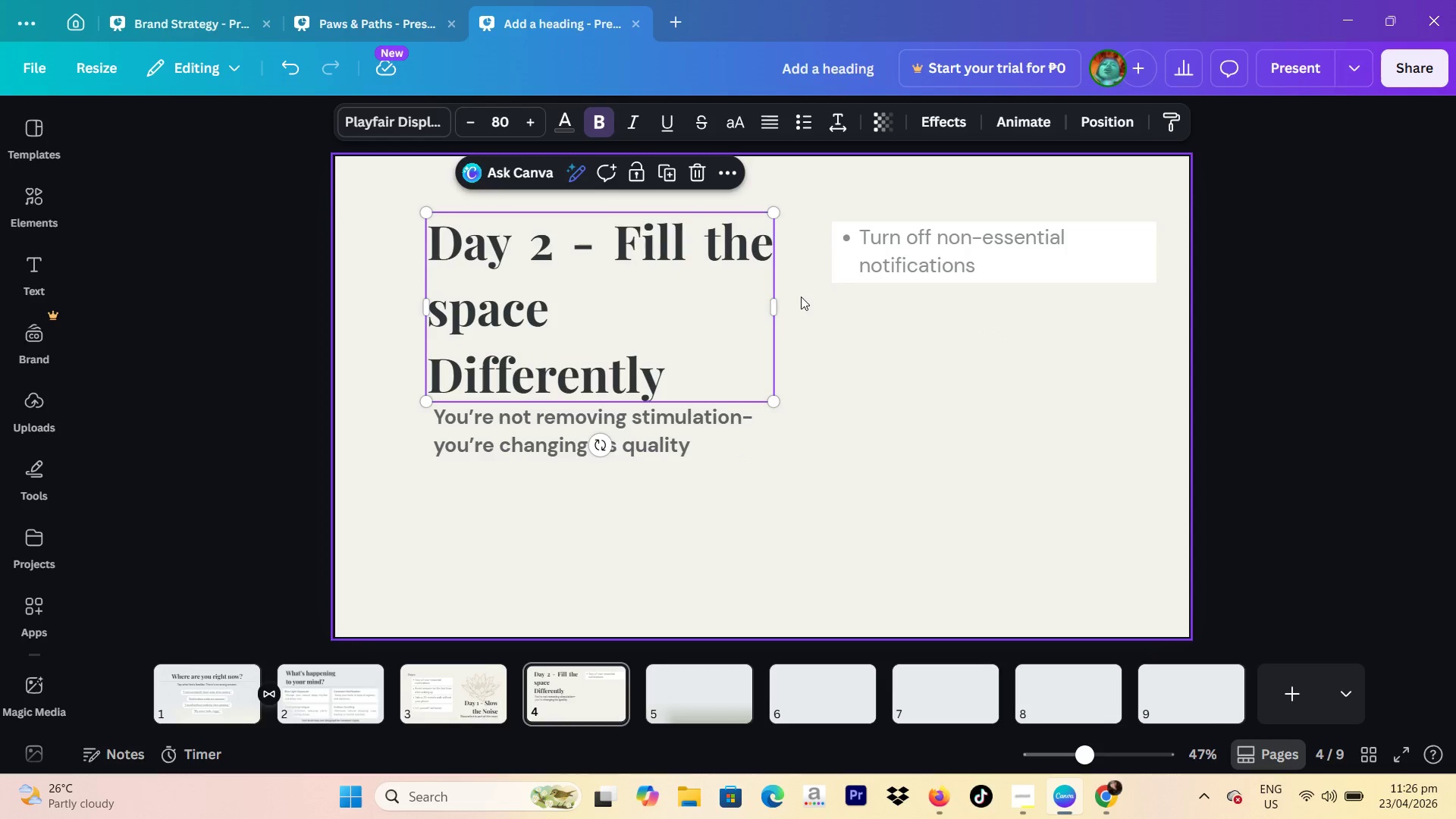 
left_click_drag(start_coordinate=[771, 305], to_coordinate=[758, 303])
 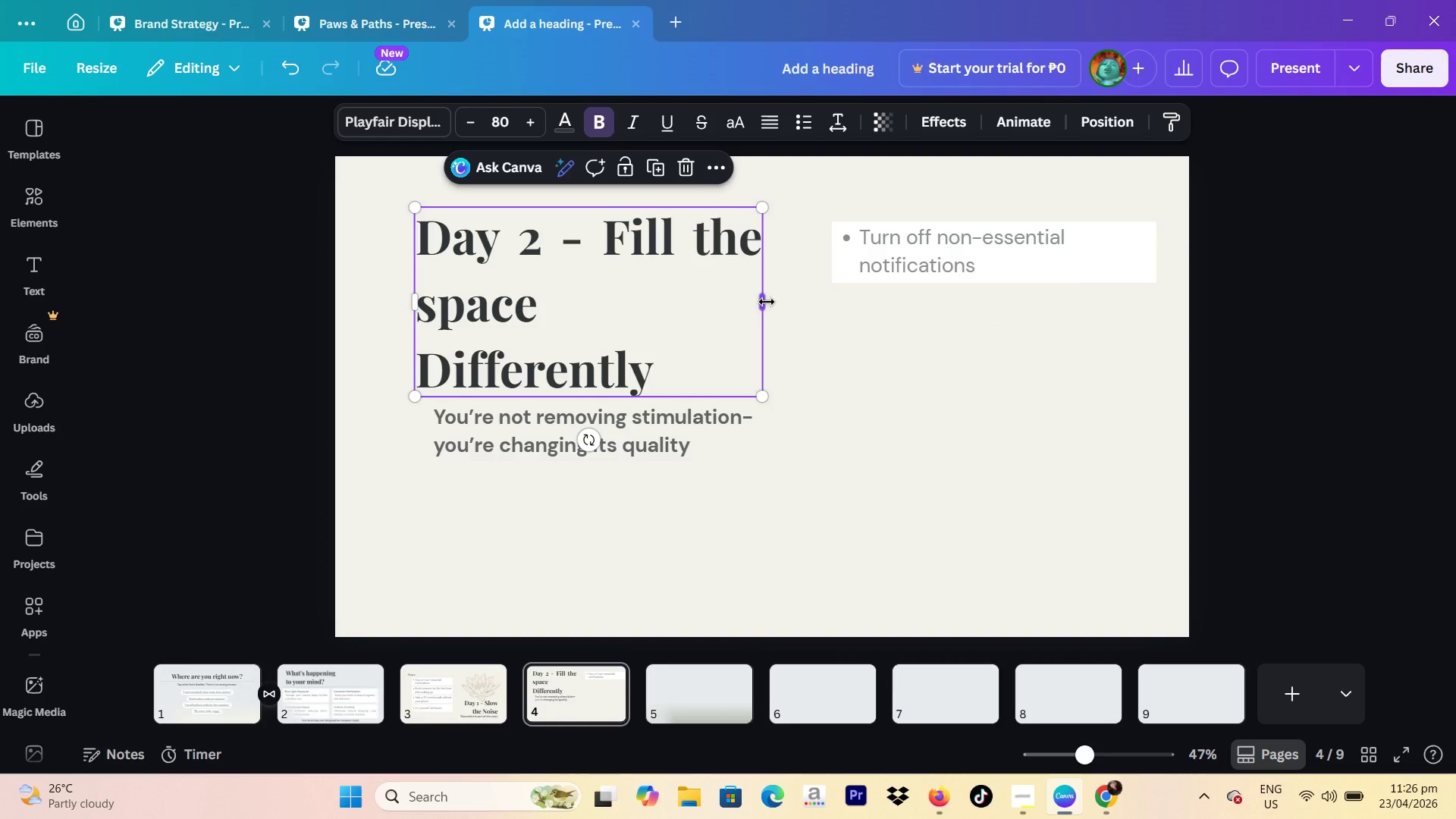 
left_click_drag(start_coordinate=[767, 302], to_coordinate=[661, 306])
 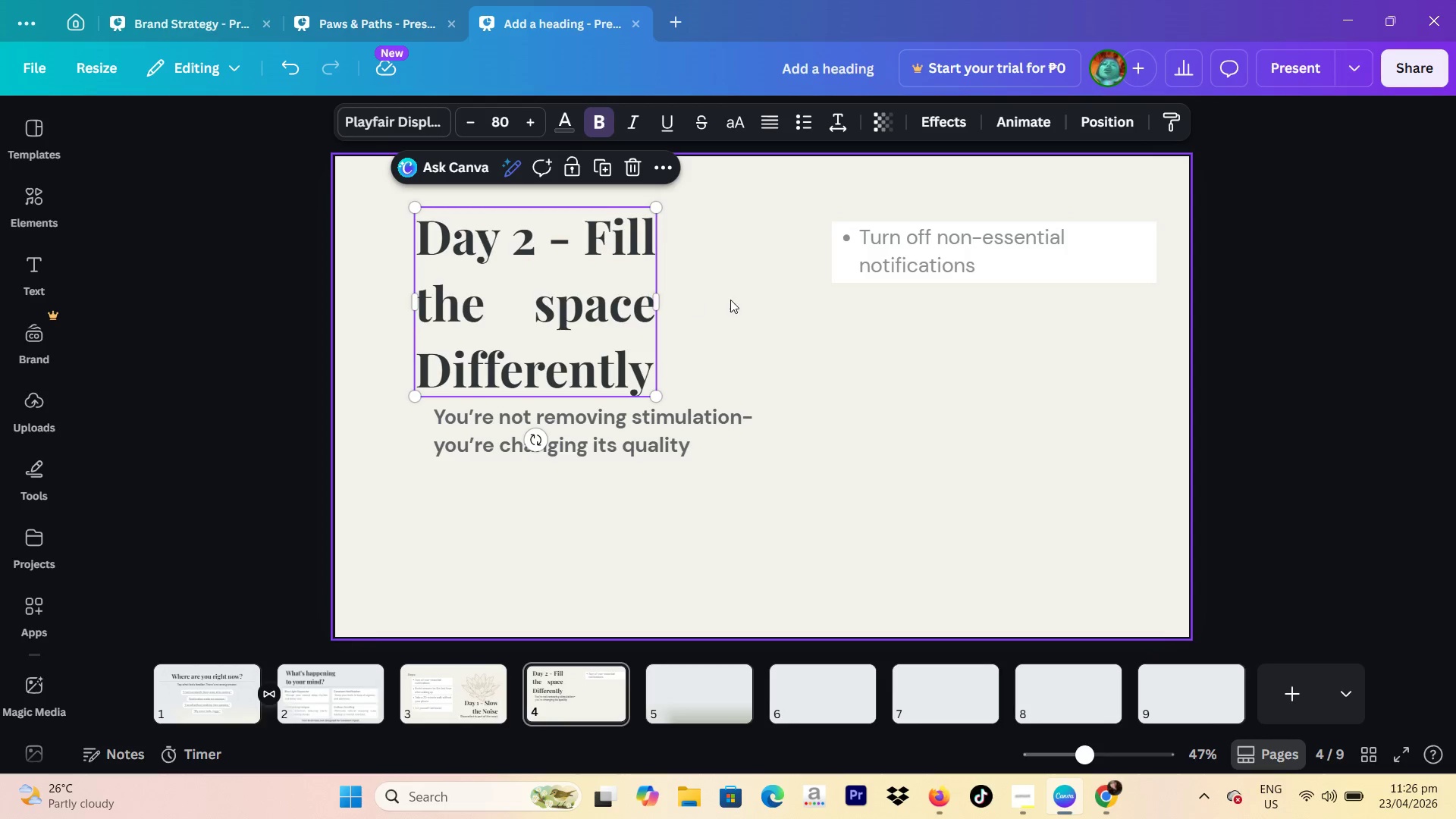 
left_click([730, 300])
 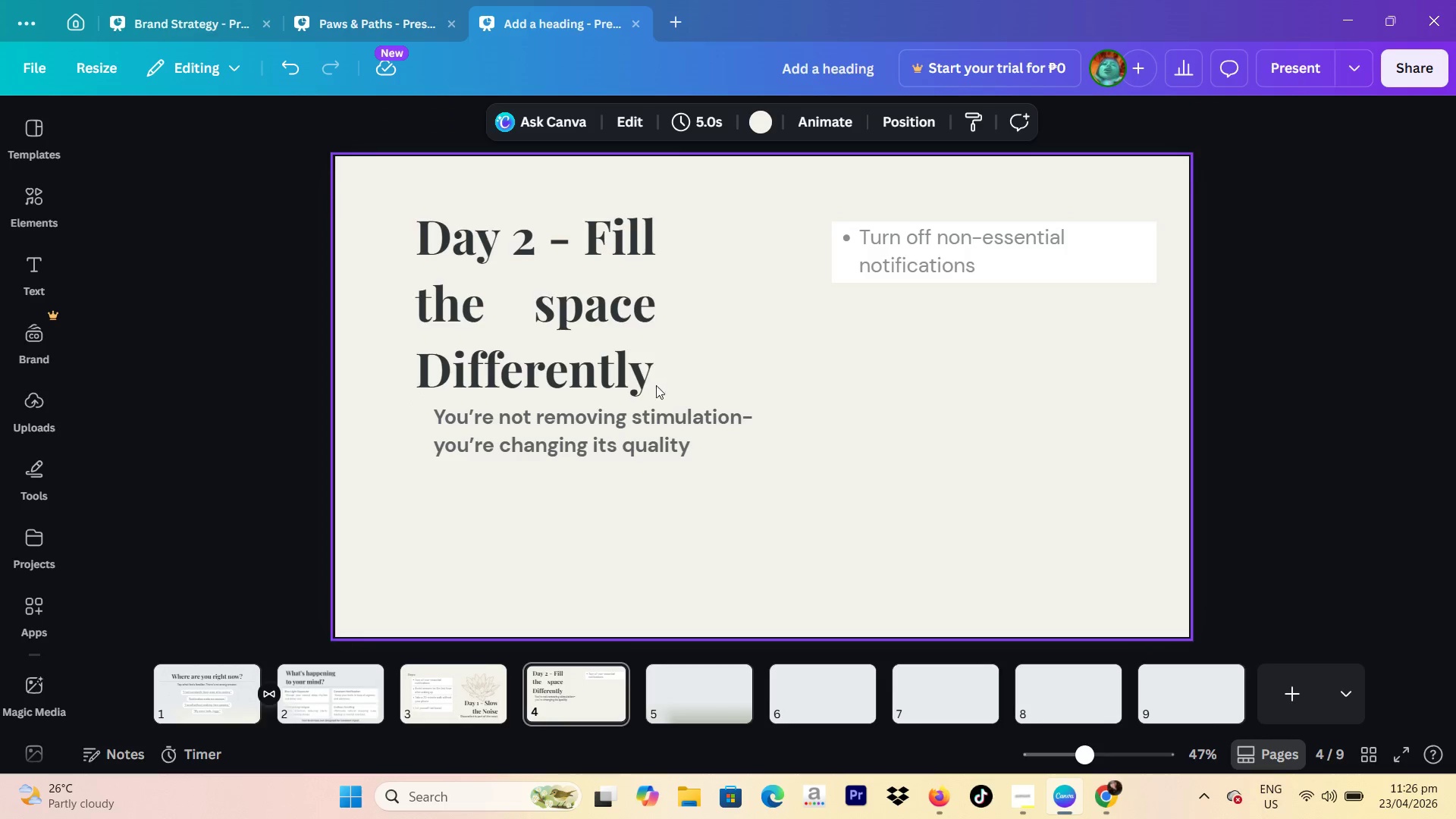 
left_click([629, 350])
 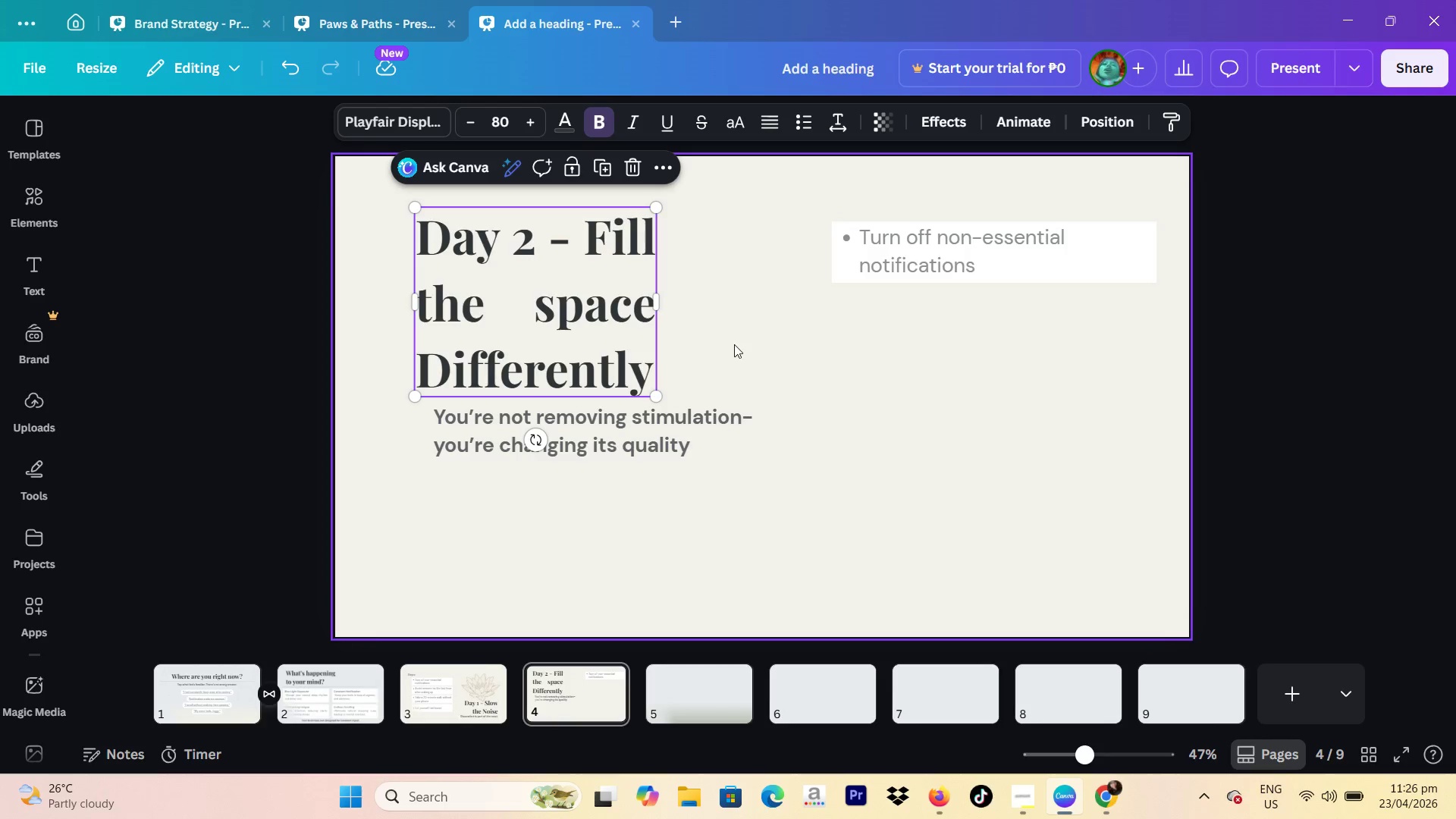 
left_click([734, 344])
 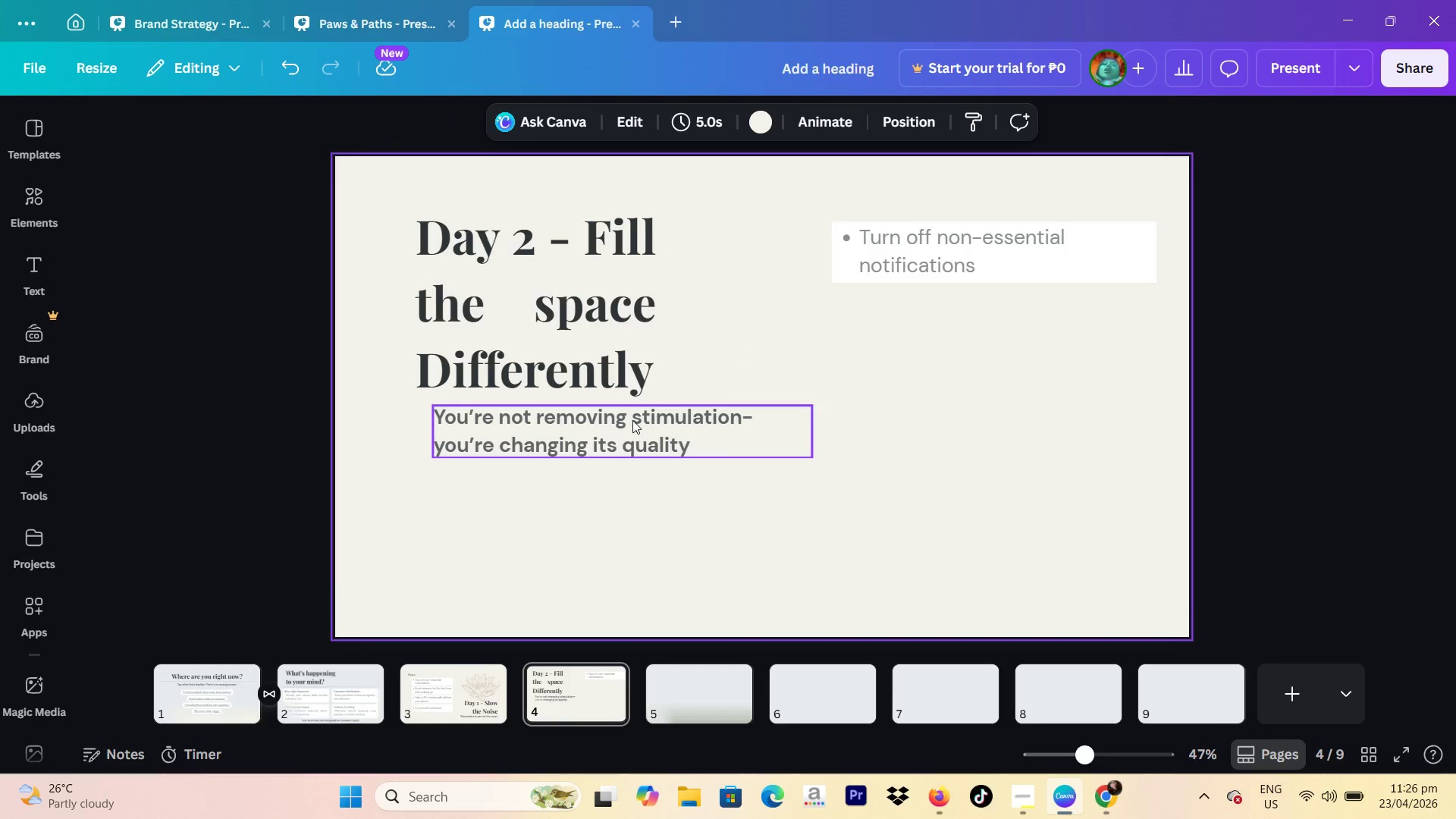 
left_click_drag(start_coordinate=[631, 423], to_coordinate=[610, 427])
 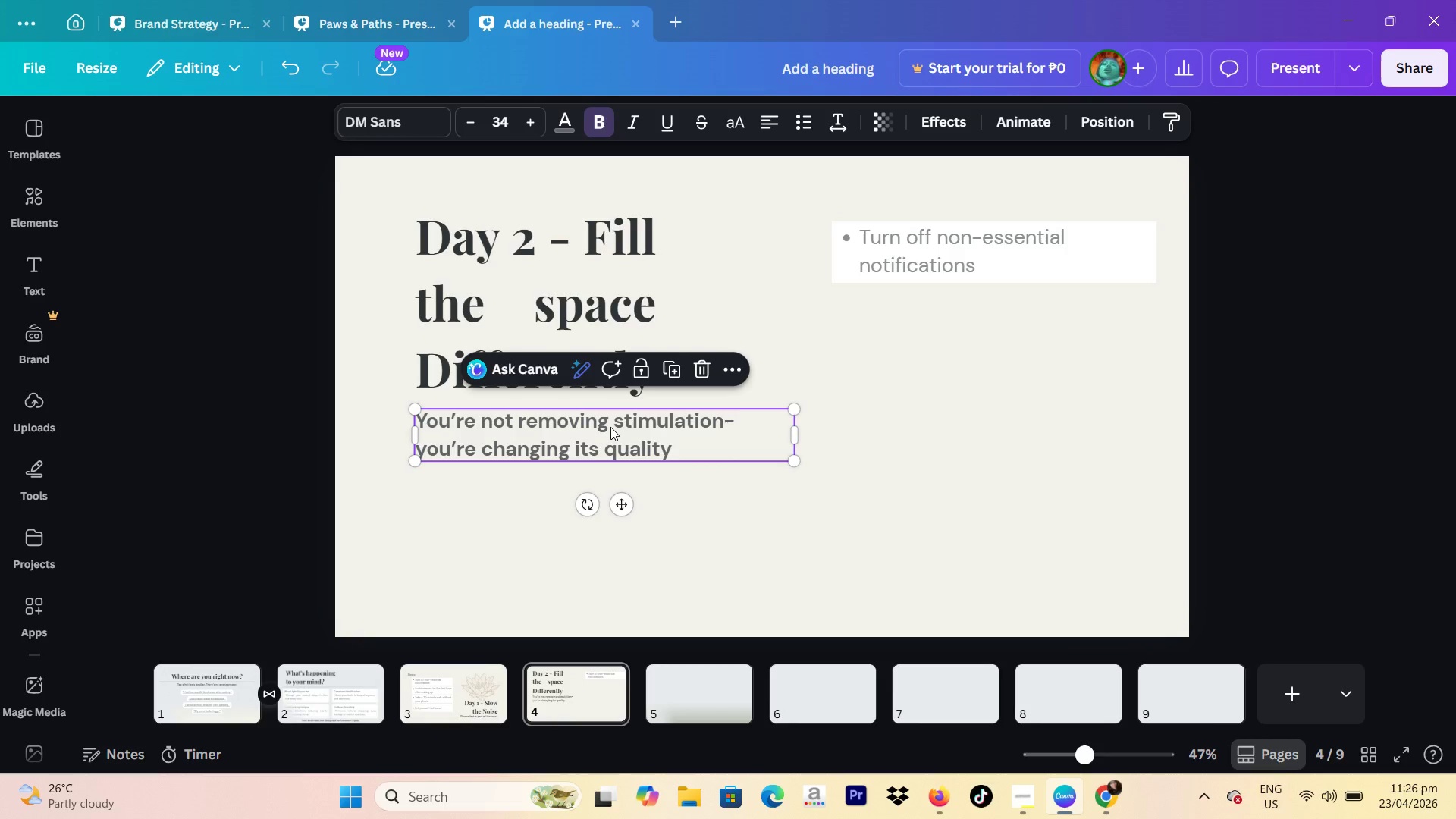 
left_click([610, 427])
 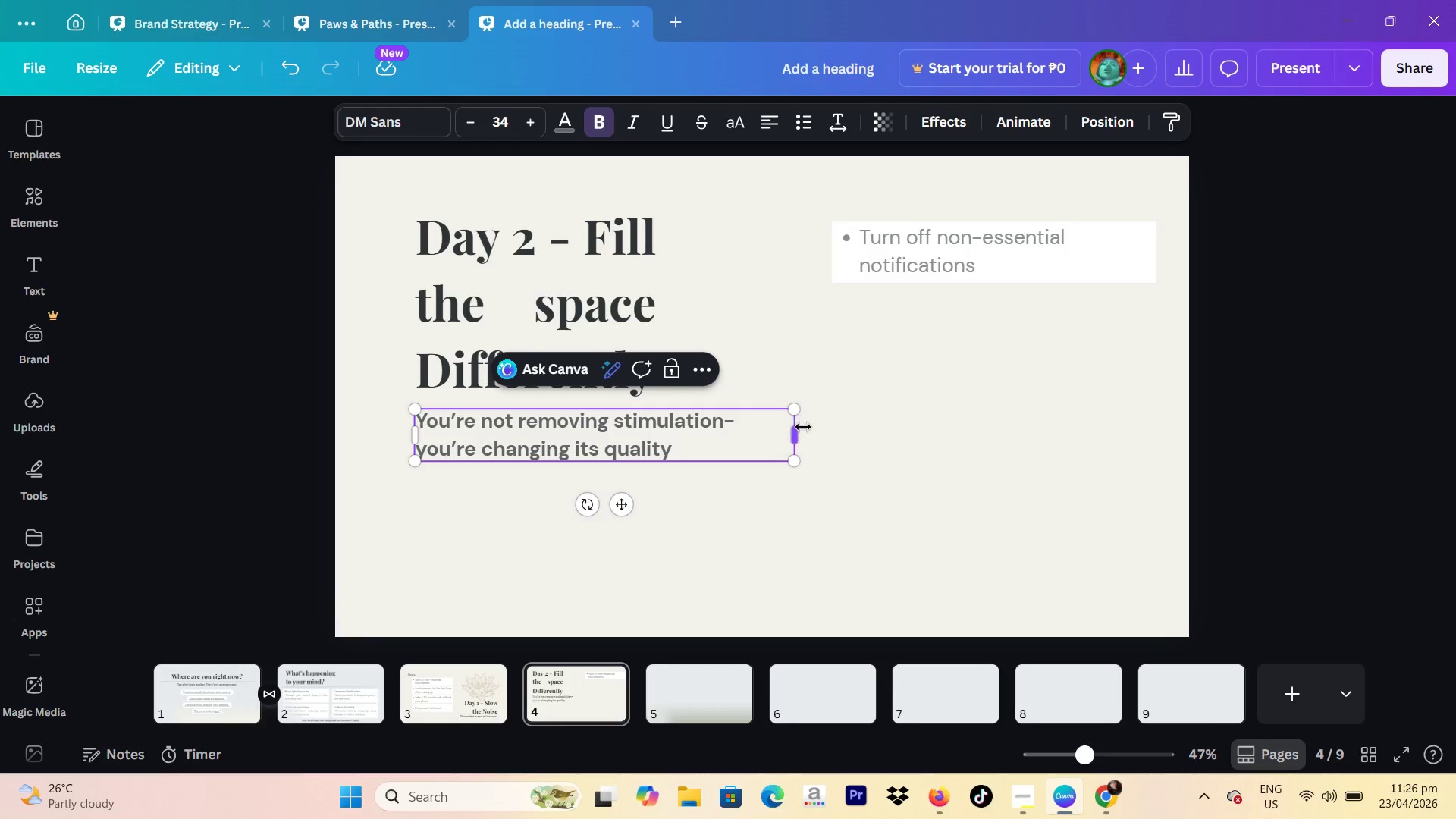 
left_click_drag(start_coordinate=[793, 431], to_coordinate=[714, 433])
 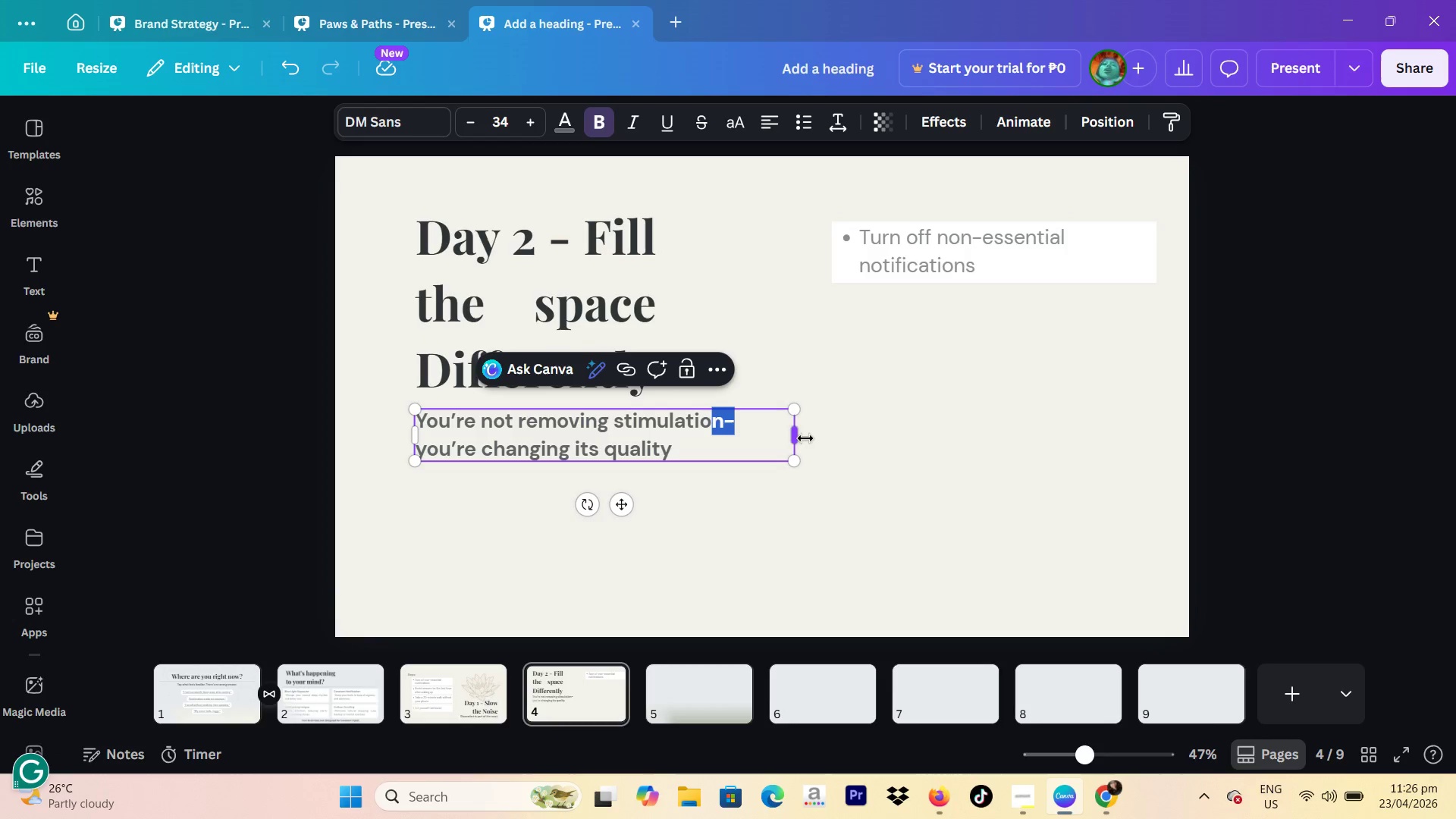 
left_click([820, 438])
 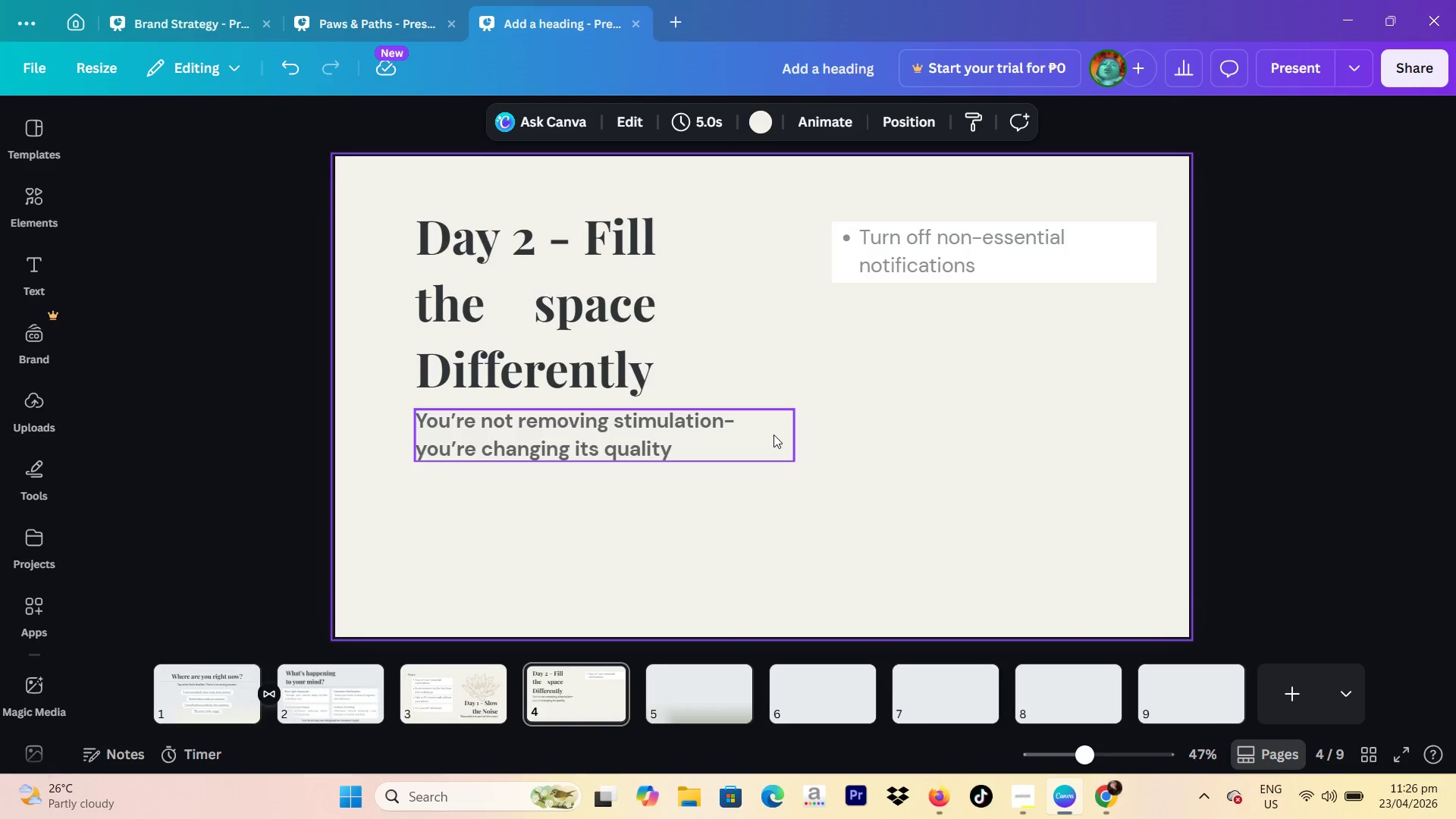 
left_click([780, 431])
 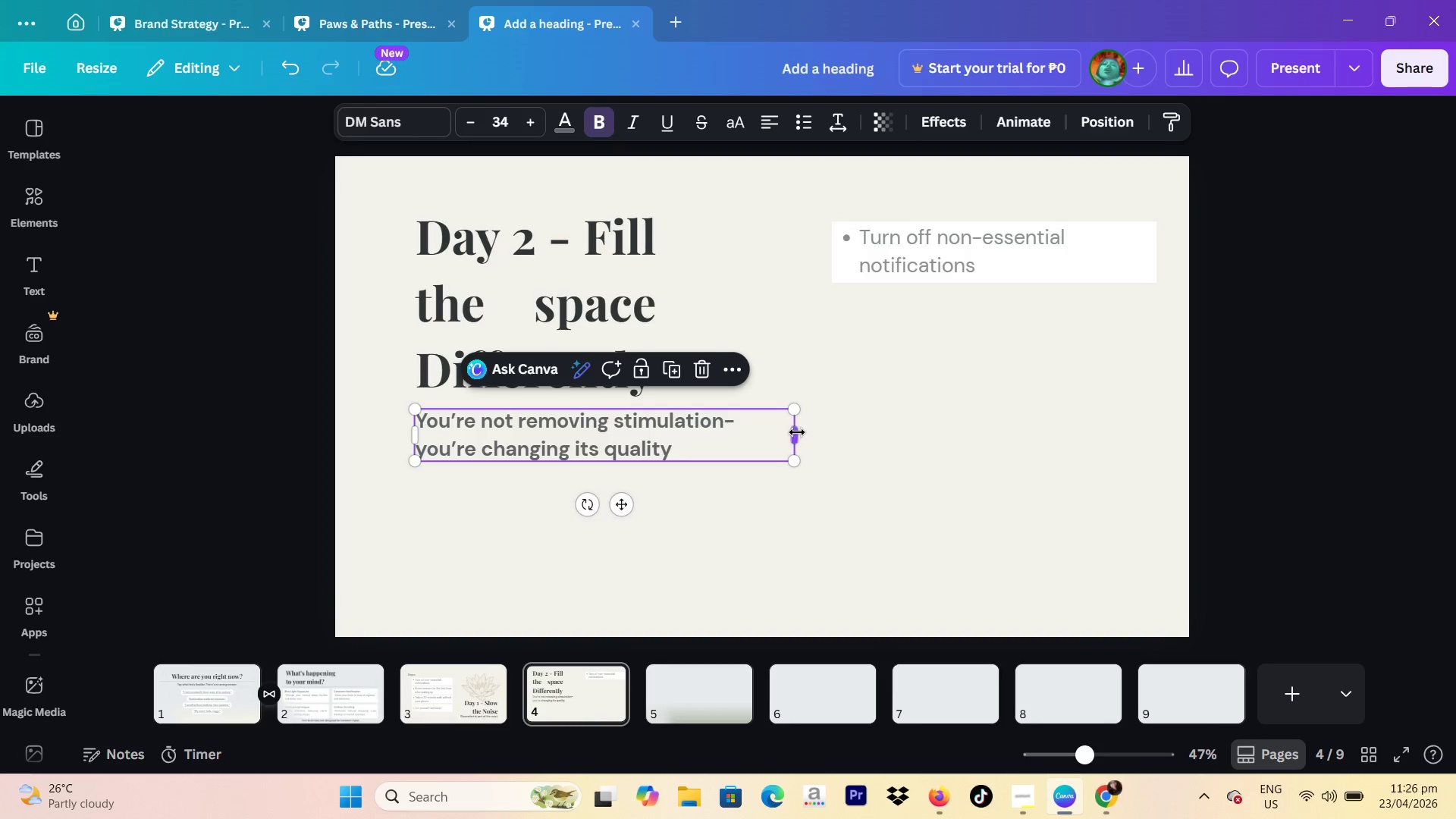 
left_click_drag(start_coordinate=[797, 432], to_coordinate=[692, 429])
 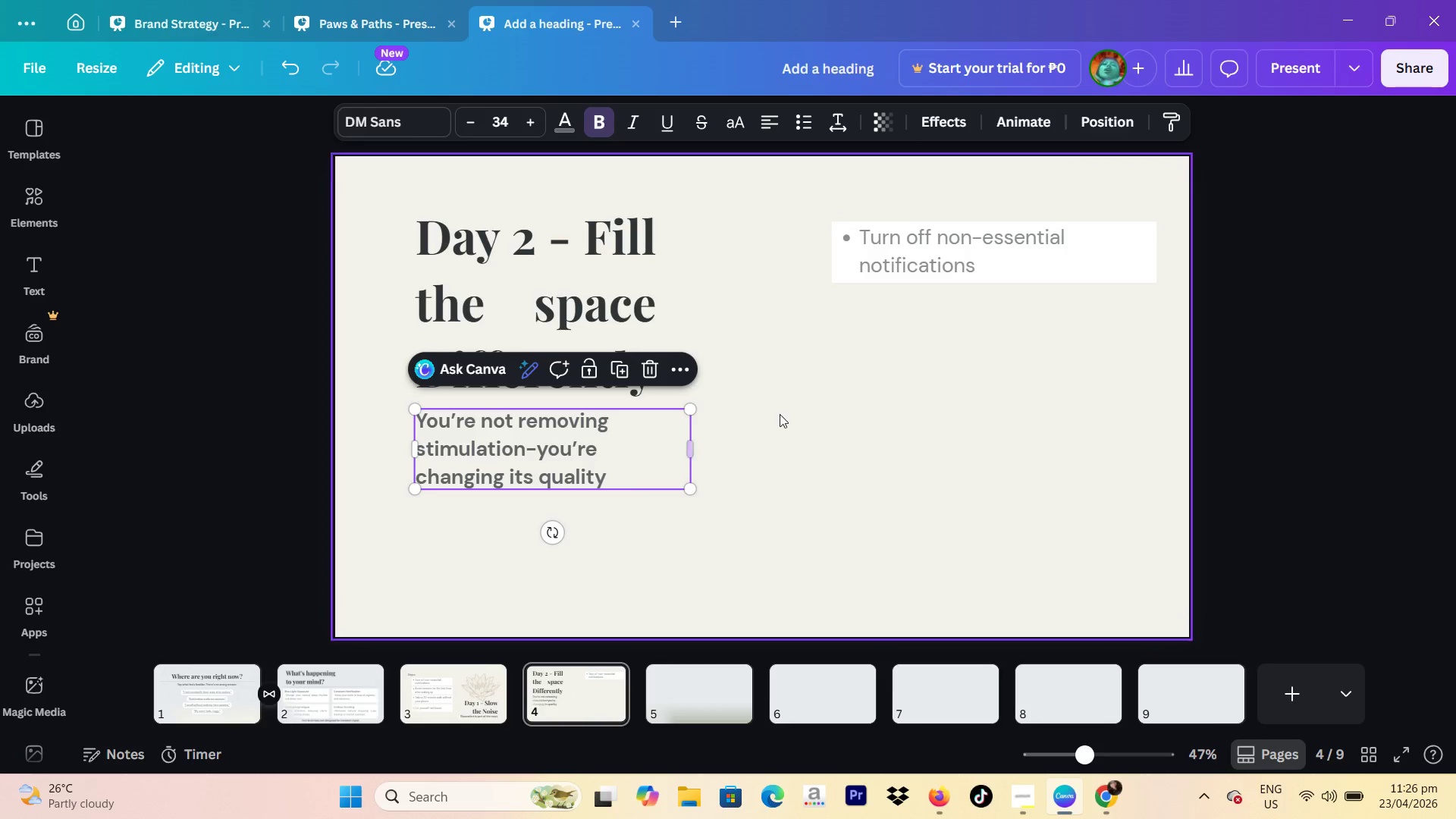 
left_click([780, 414])
 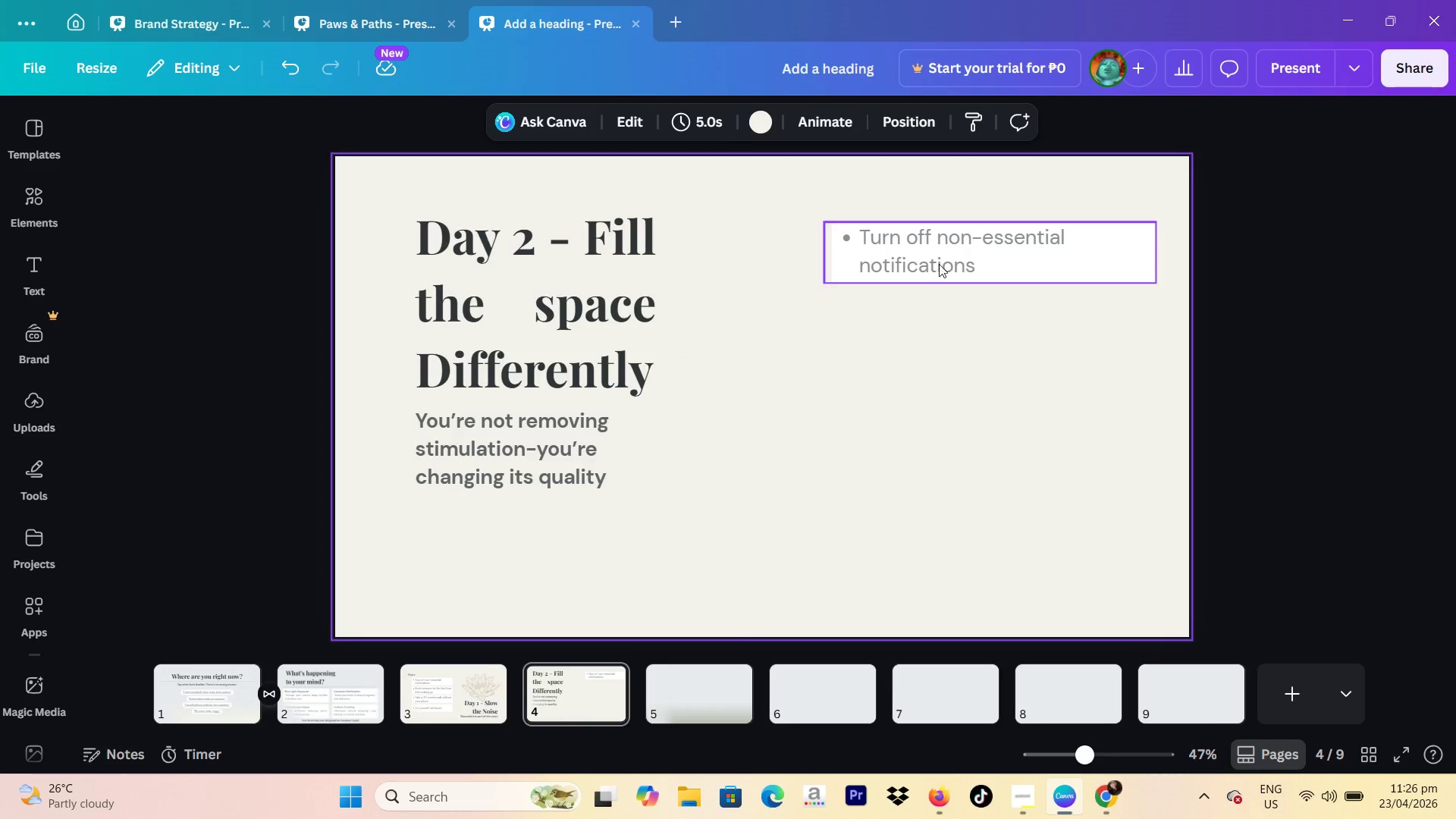 
left_click_drag(start_coordinate=[939, 261], to_coordinate=[882, 251])
 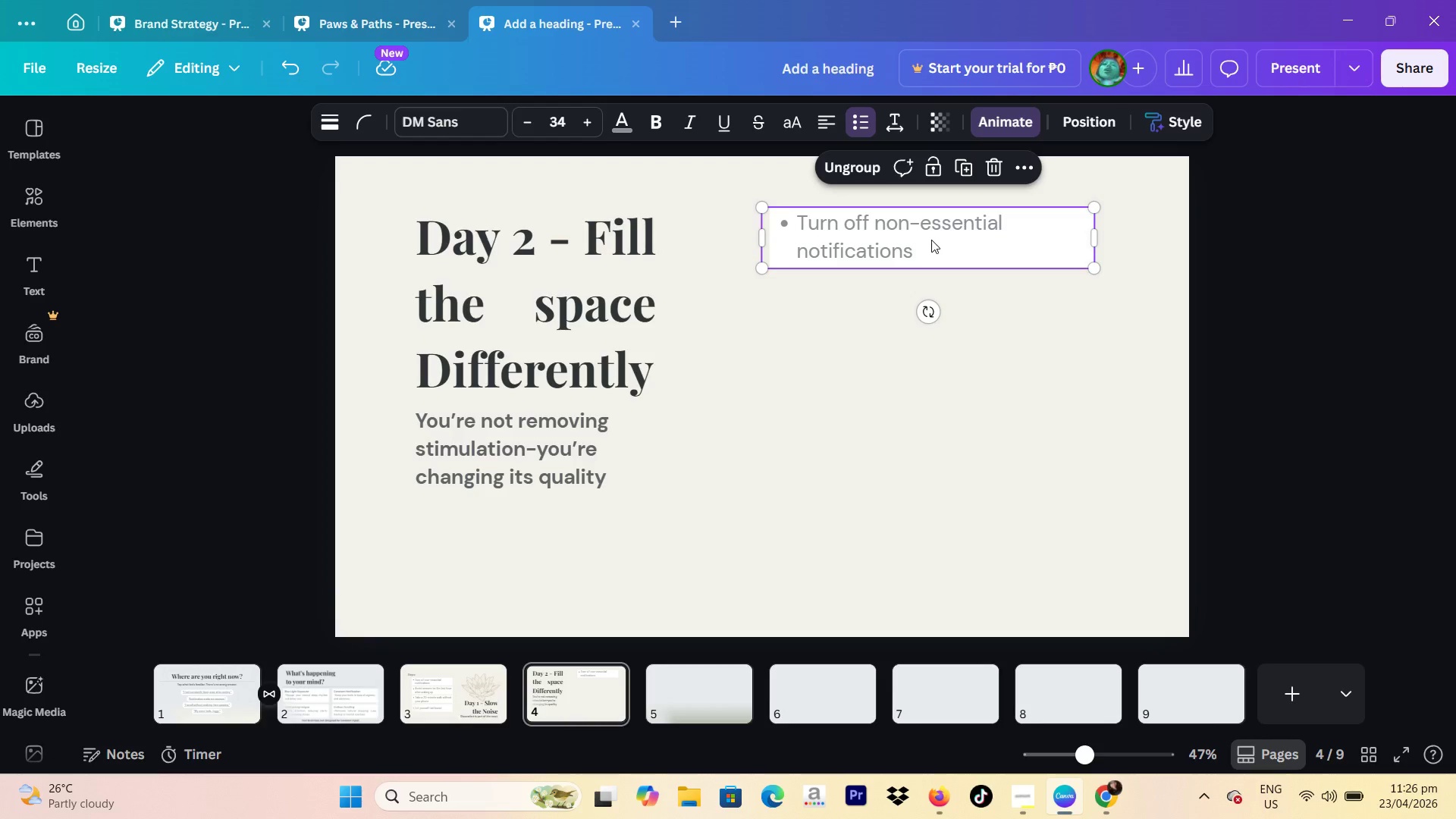 
wait(5.02)
 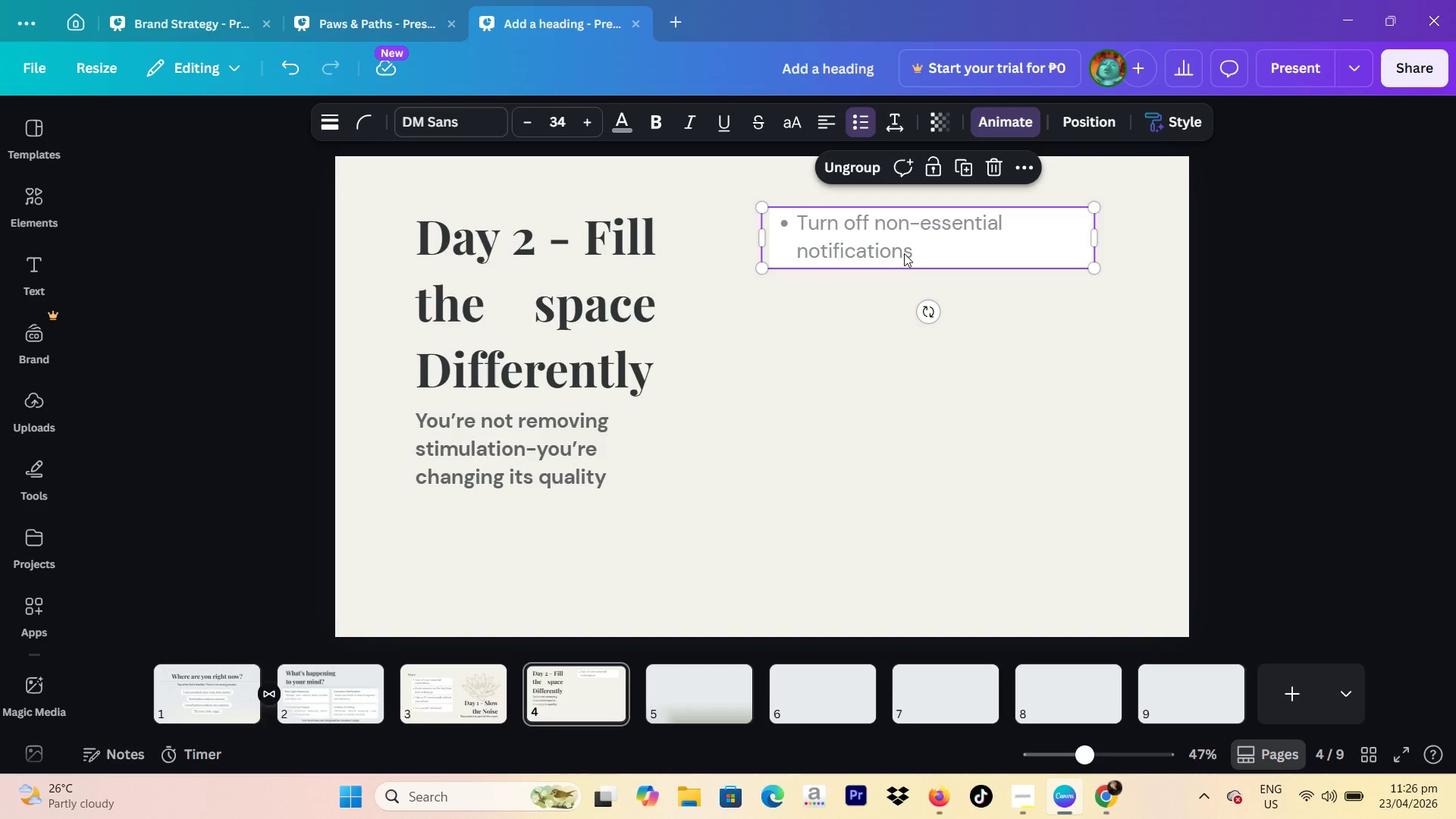 
left_click([963, 245])
 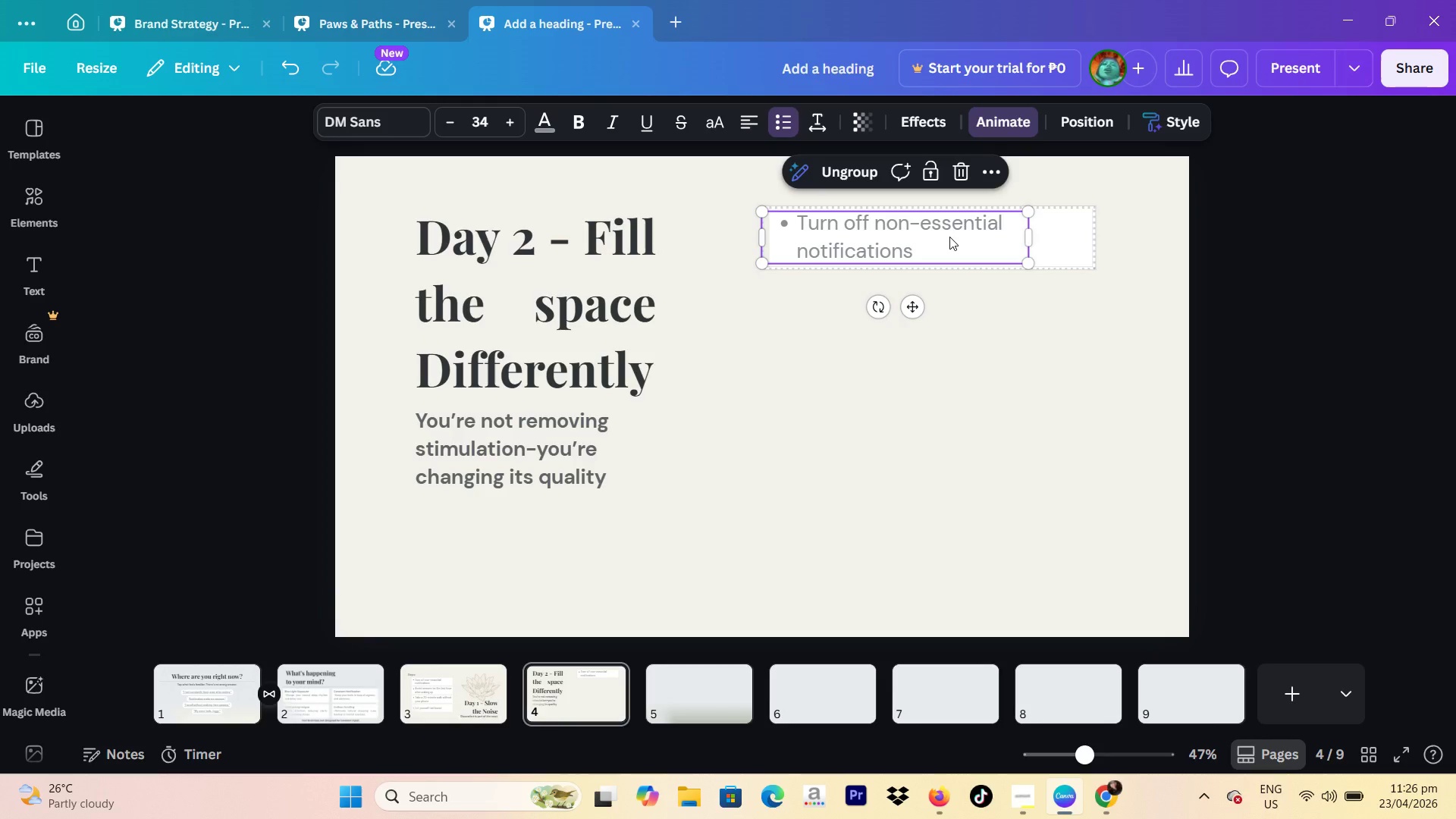 
left_click([949, 237])
 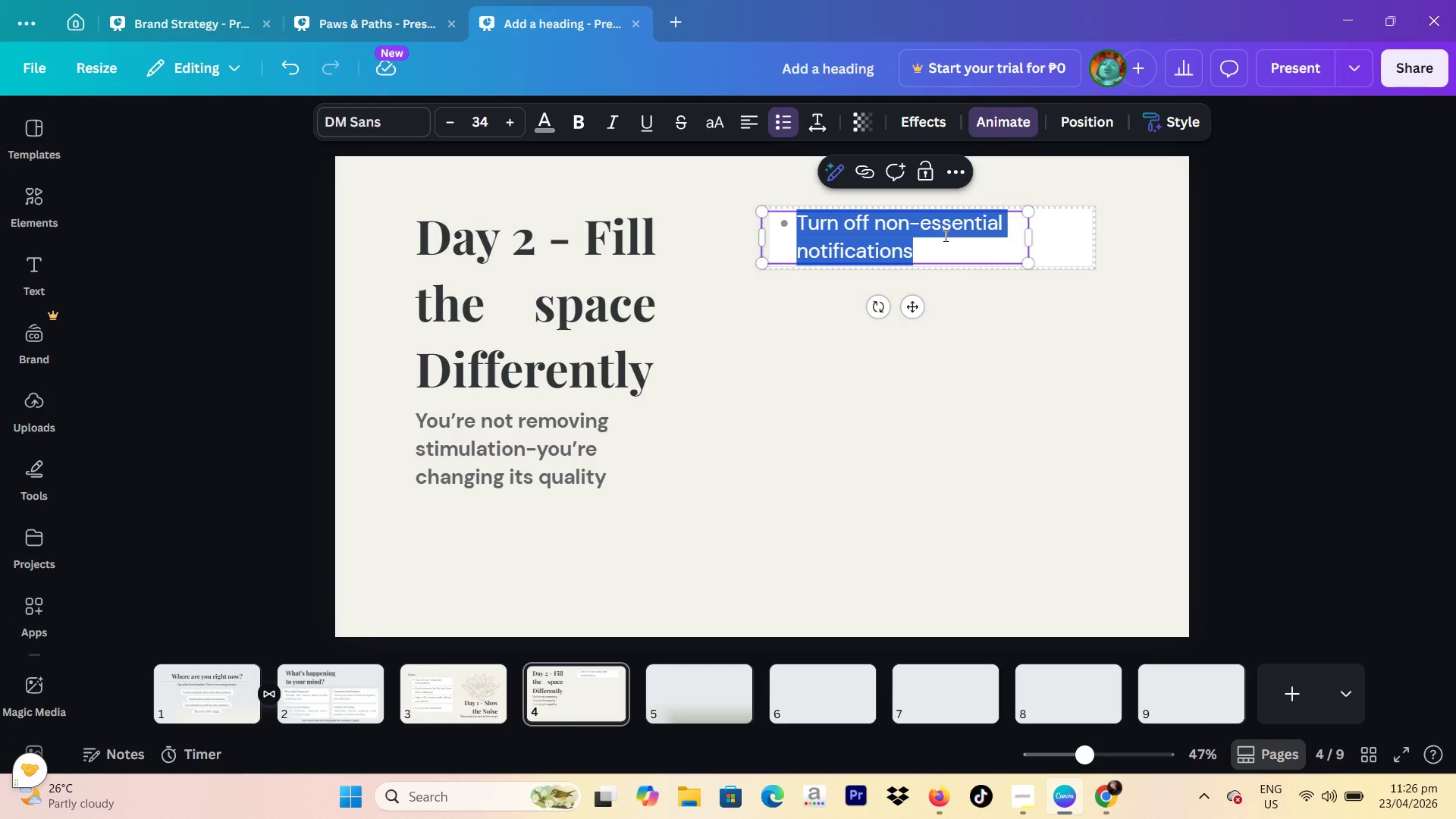 
wait(10.28)
 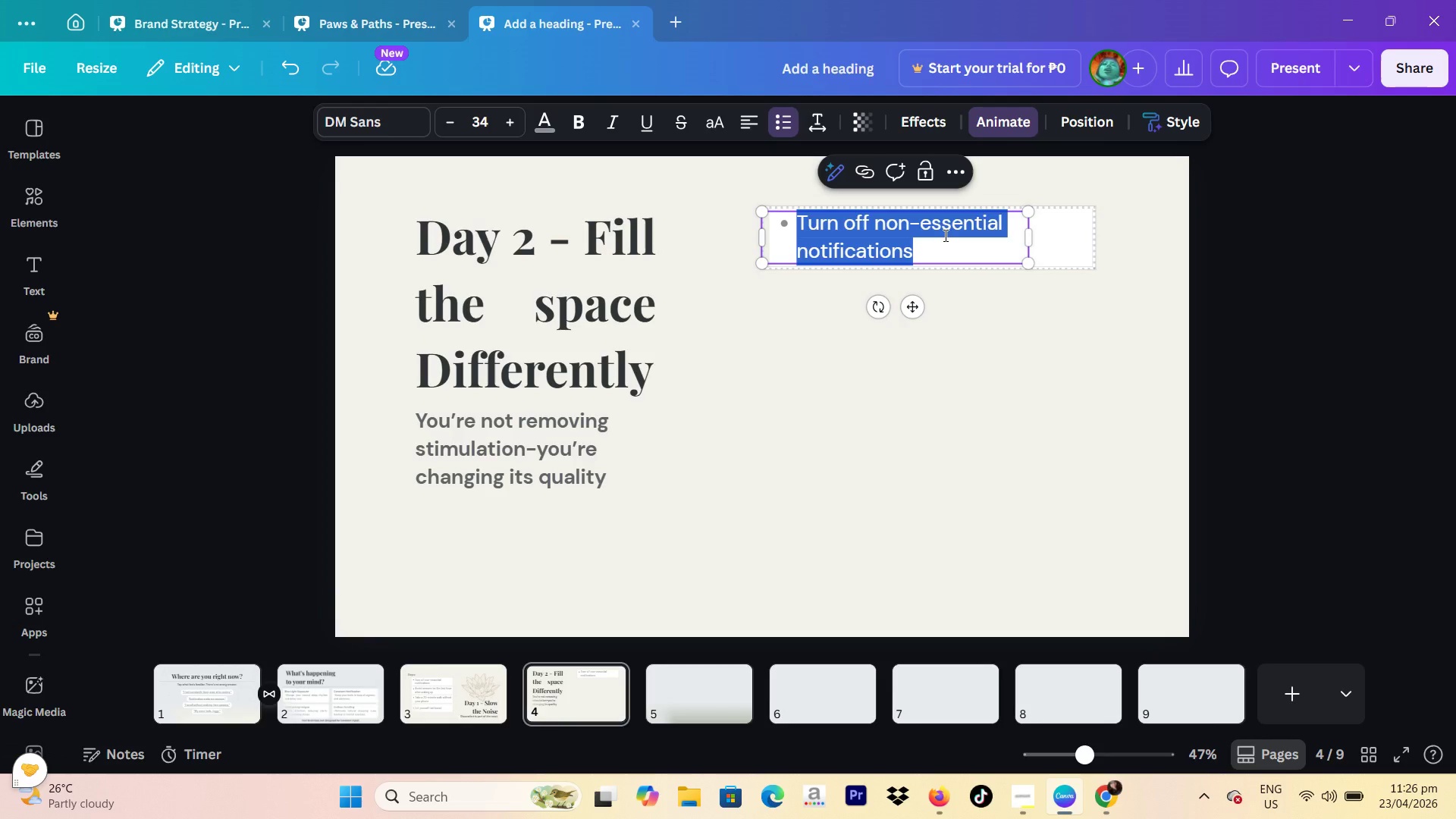 
type(Journaling)
 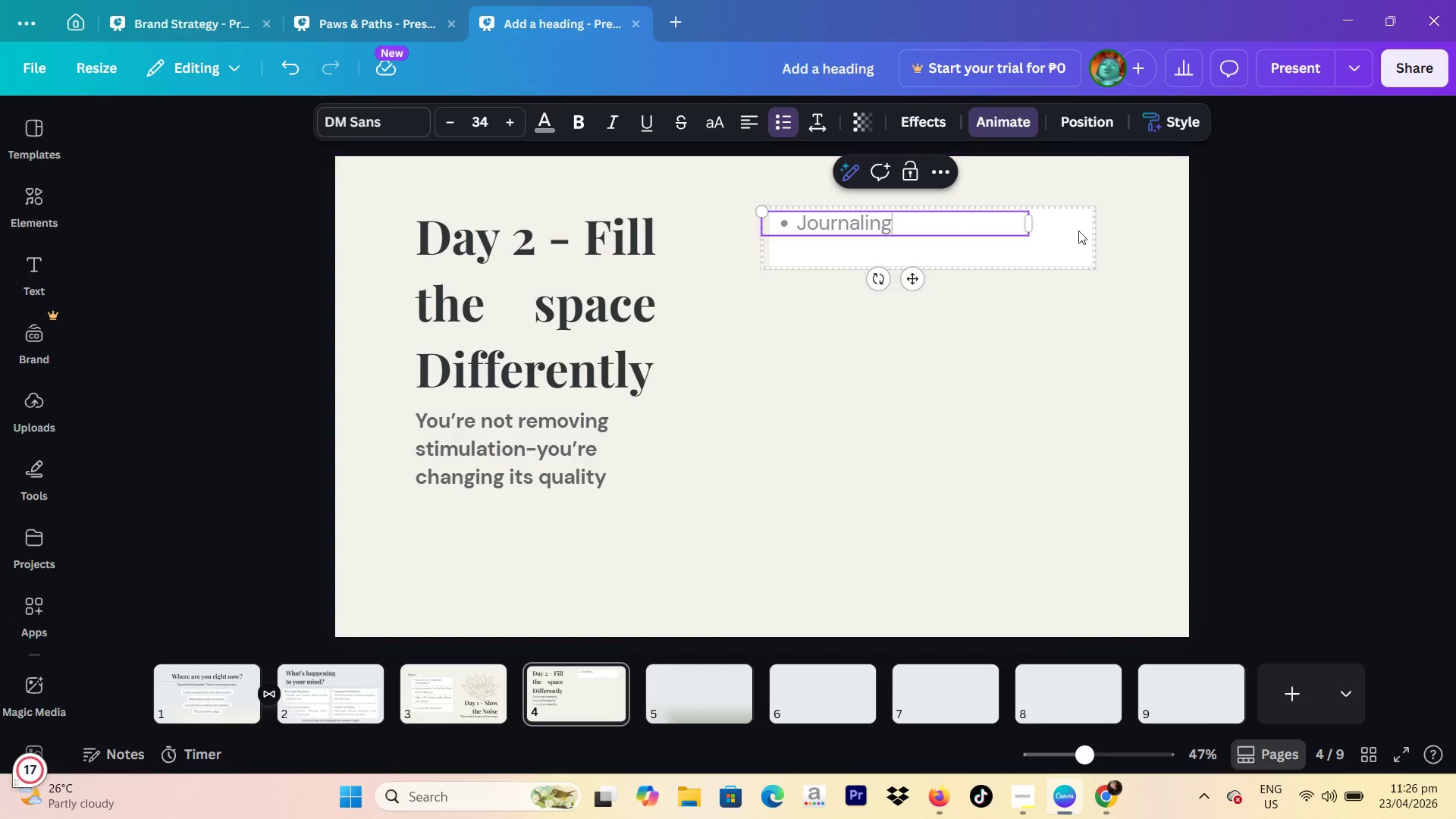 
left_click([1203, 239])
 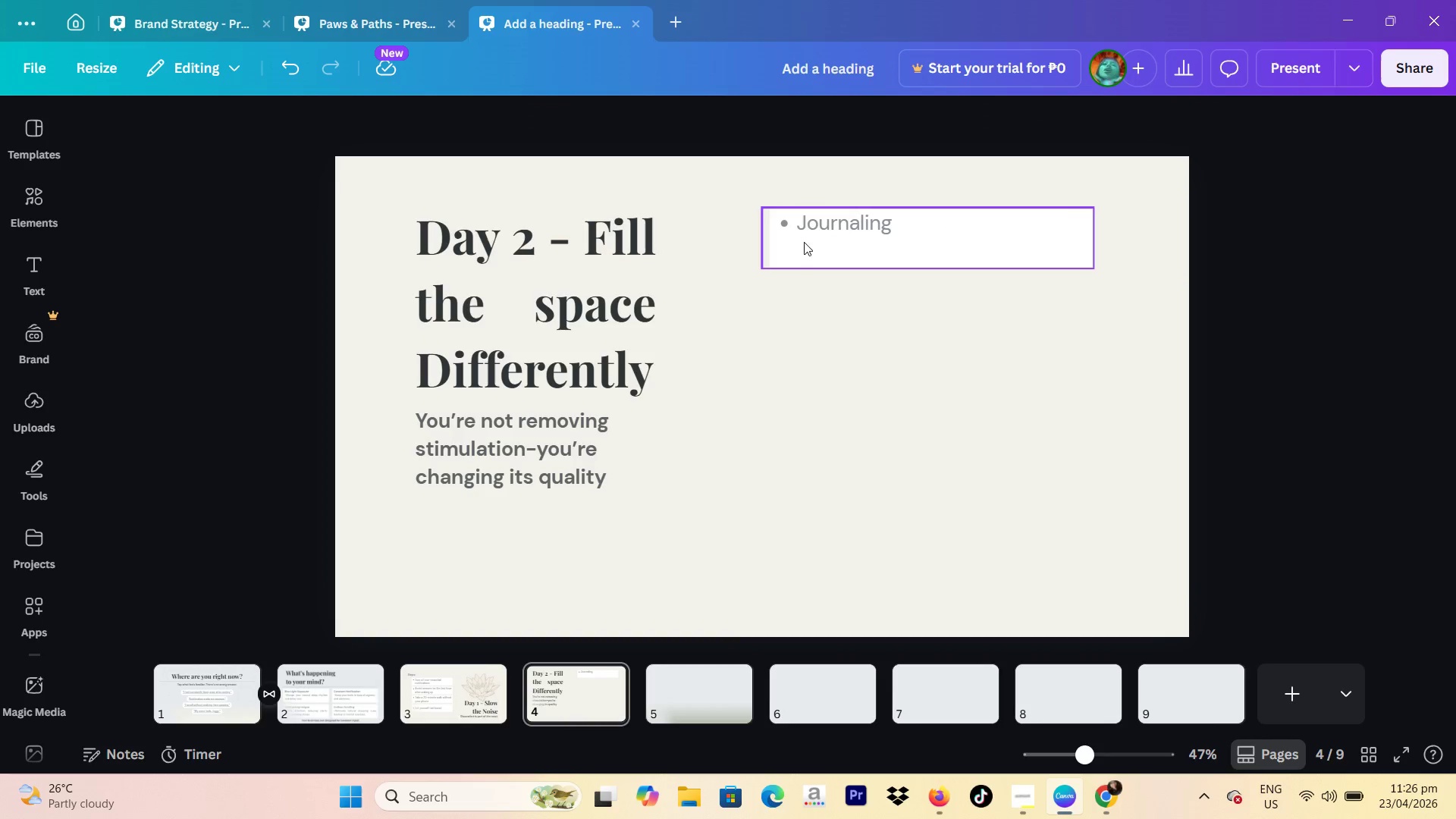 
left_click([841, 229])
 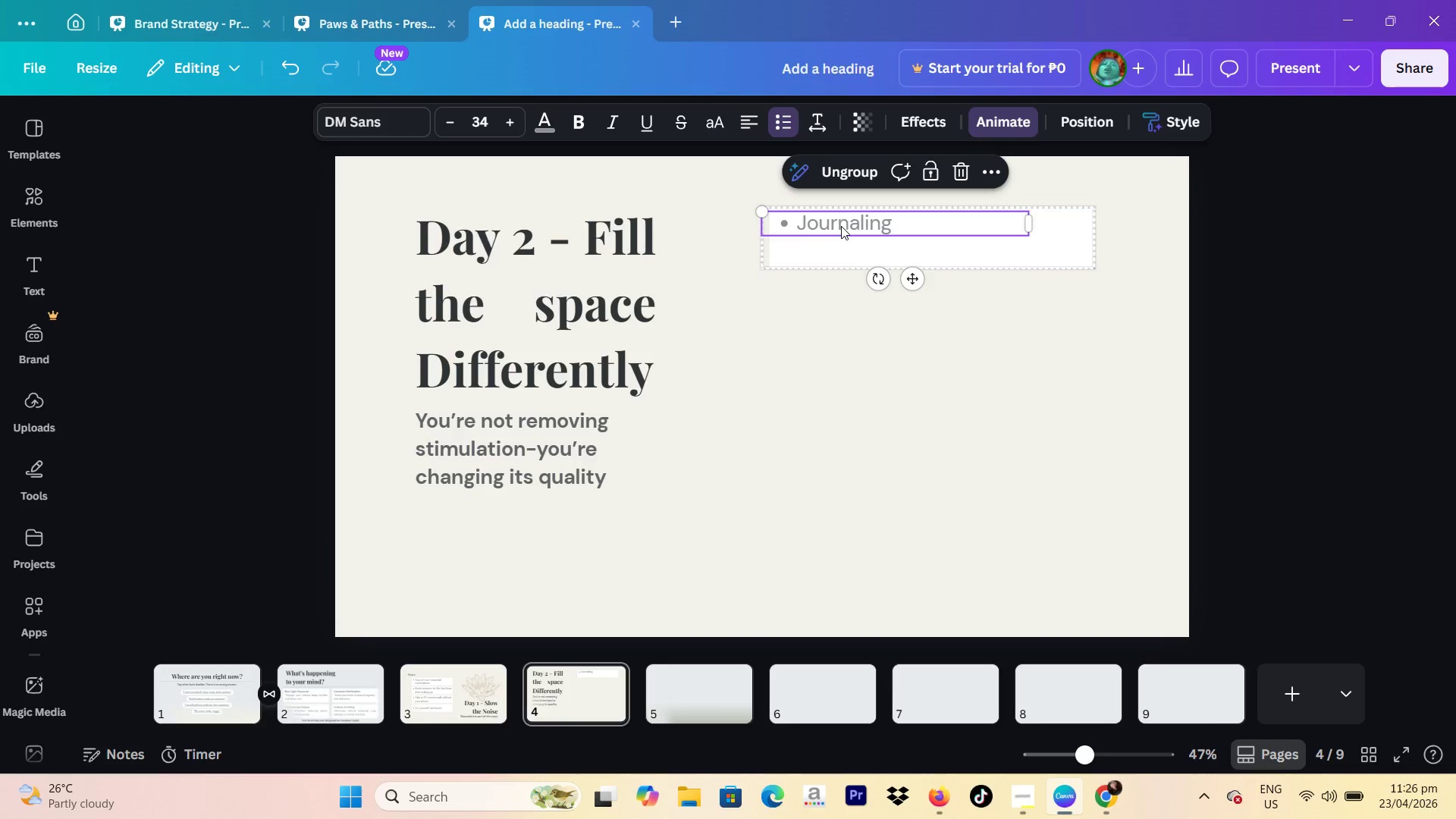 
left_click_drag(start_coordinate=[841, 226], to_coordinate=[844, 235])
 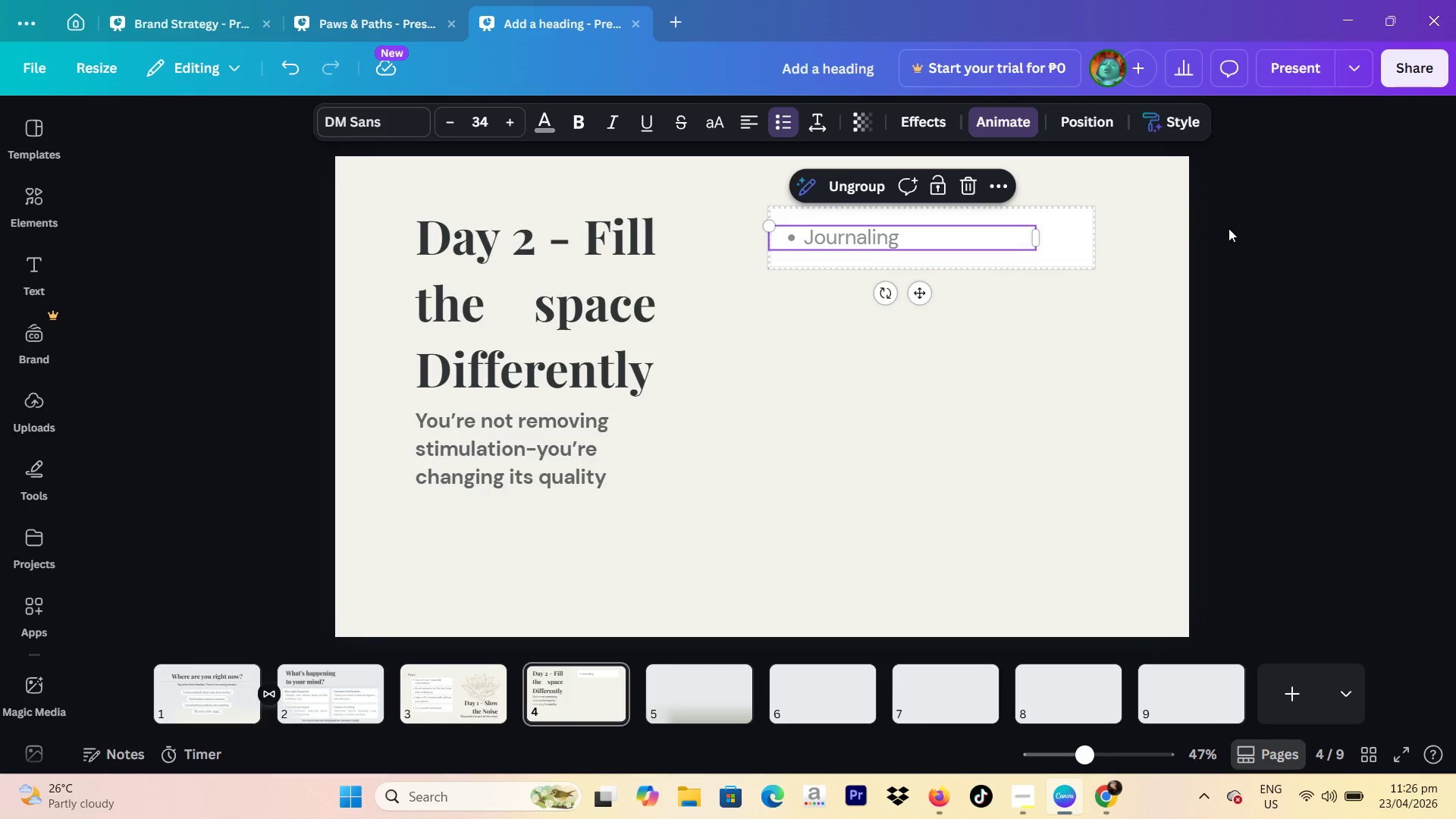 
left_click([1228, 228])
 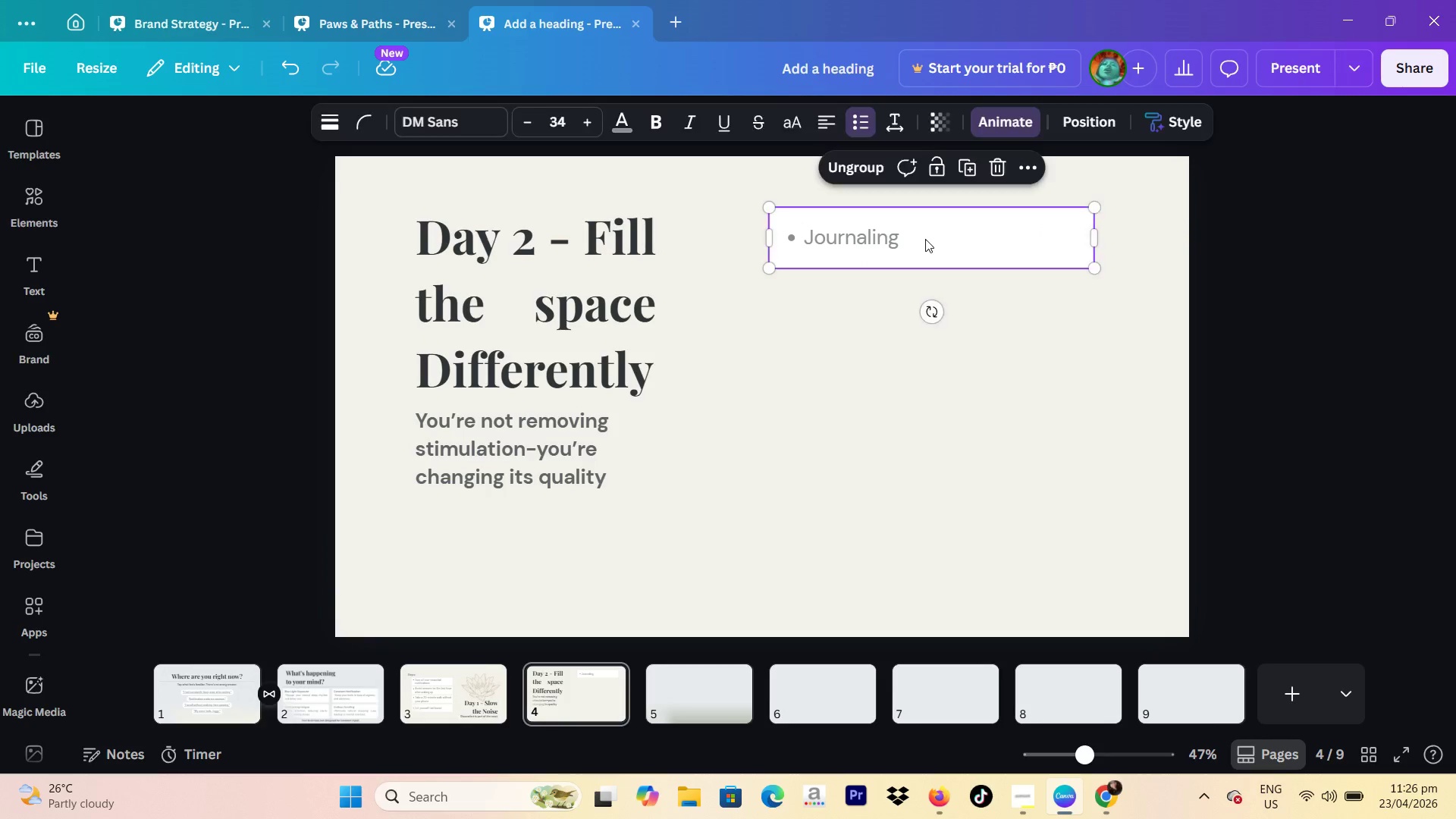 
double_click([899, 239])
 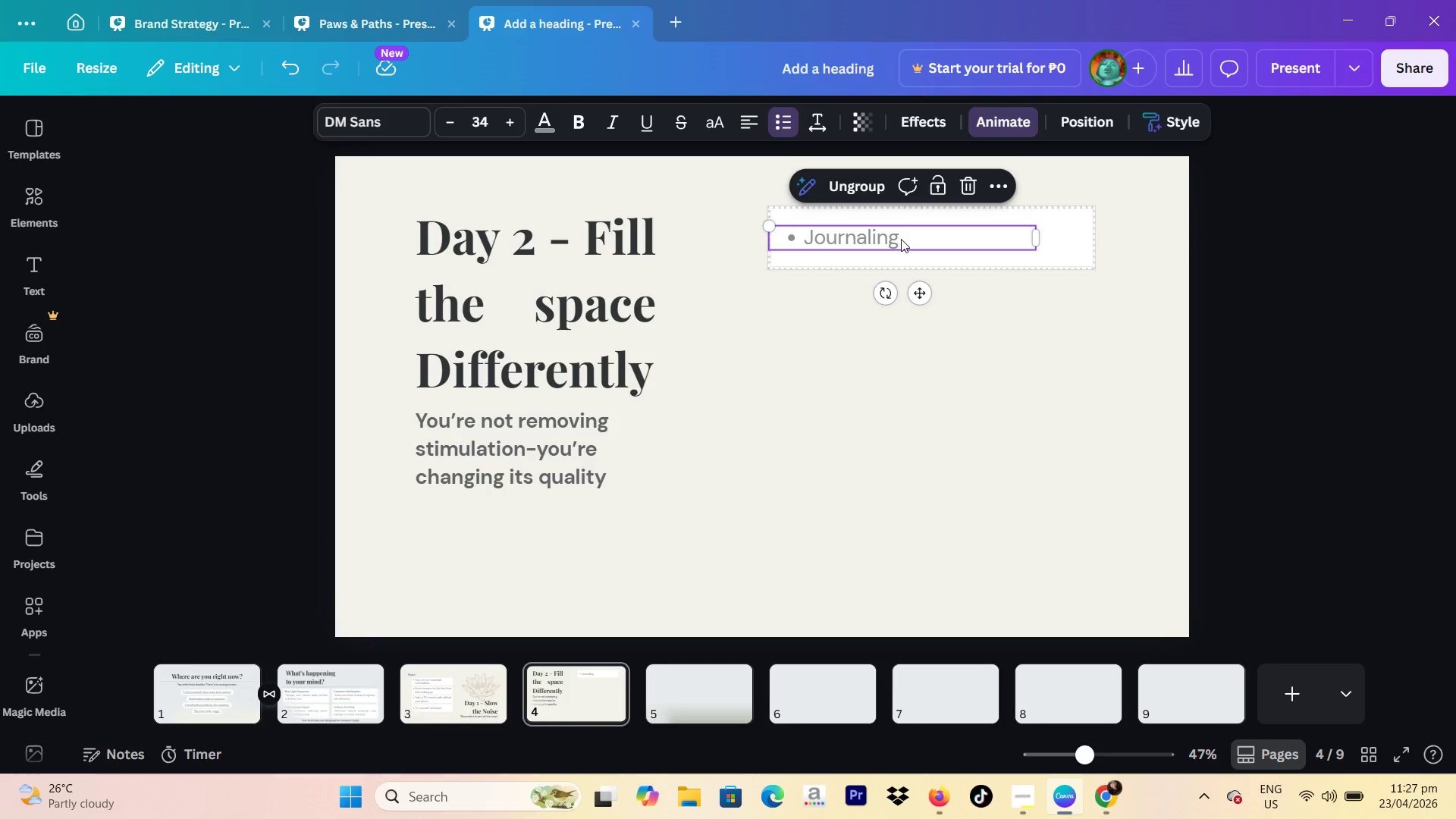 
left_click([902, 239])
 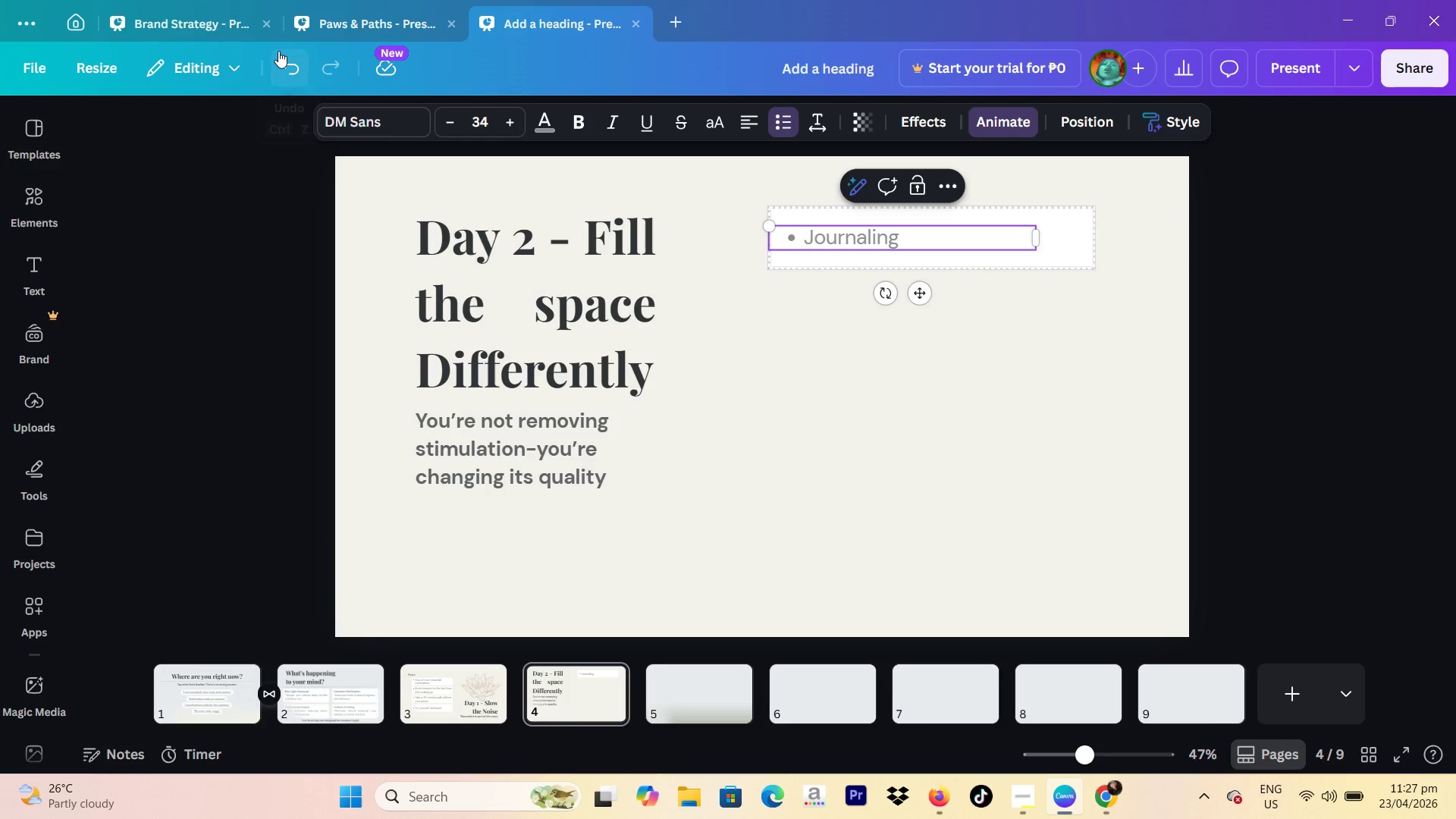 
double_click([284, 51])
 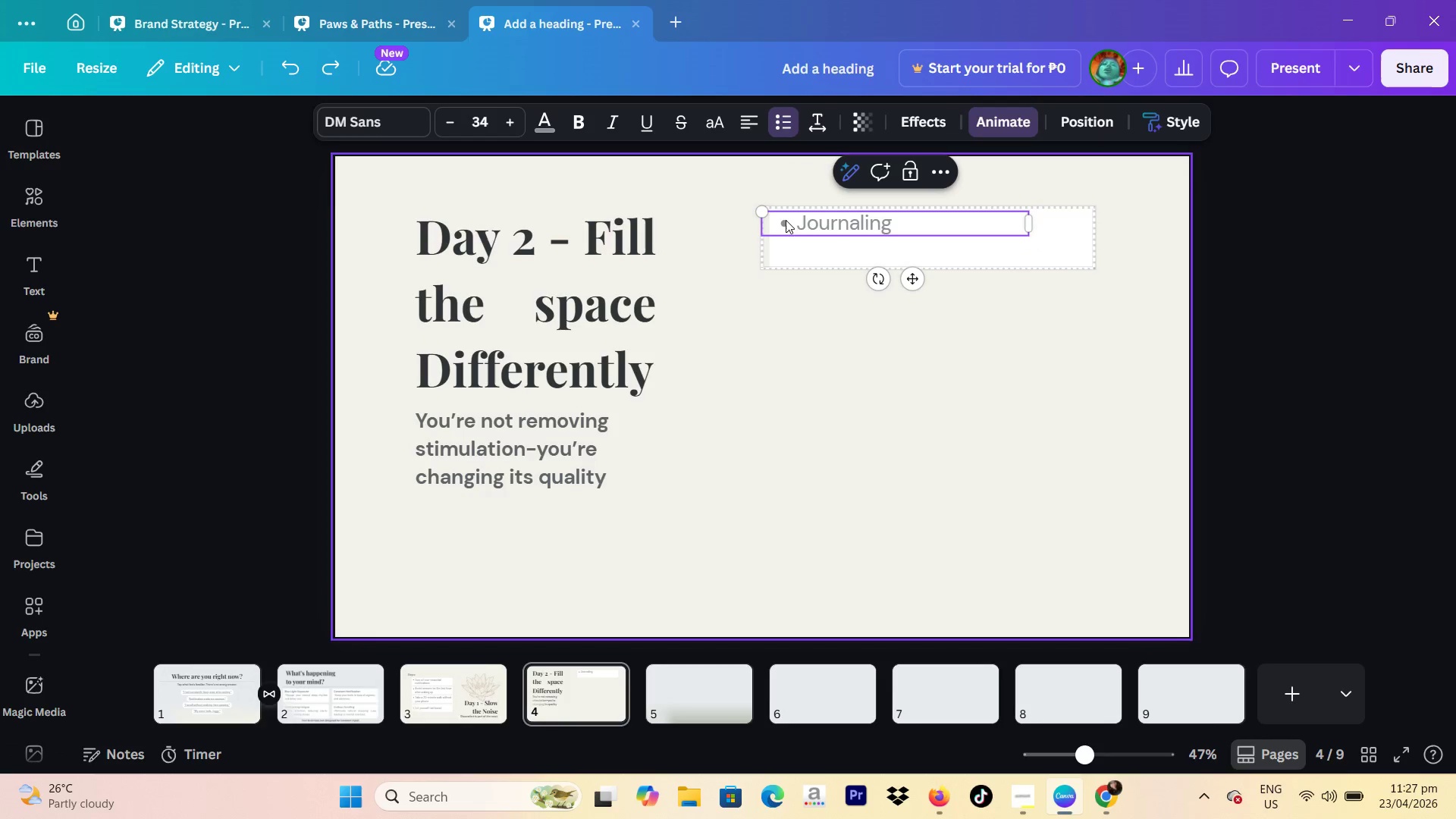 
left_click([888, 226])
 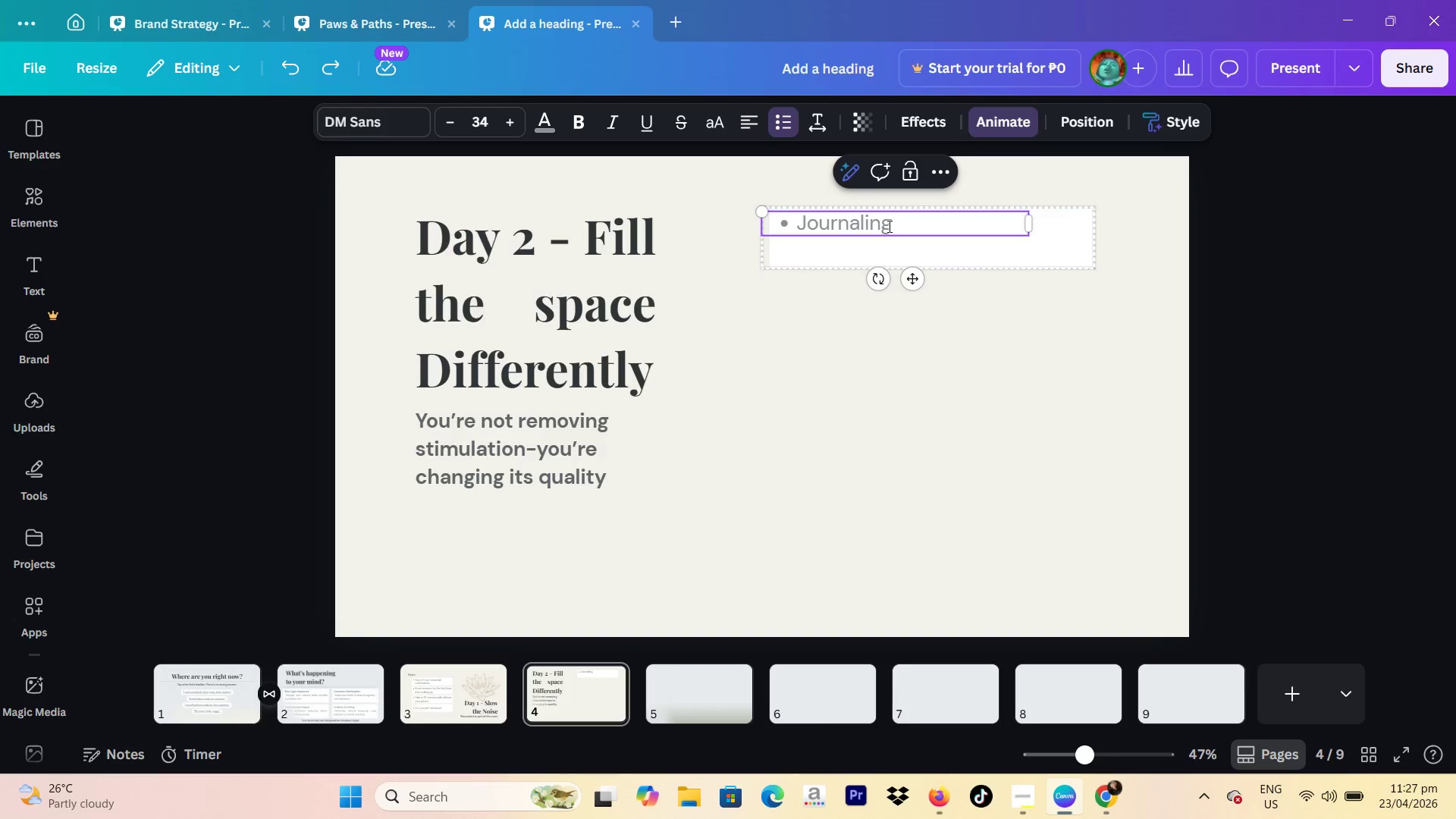 
type( or free writing)
 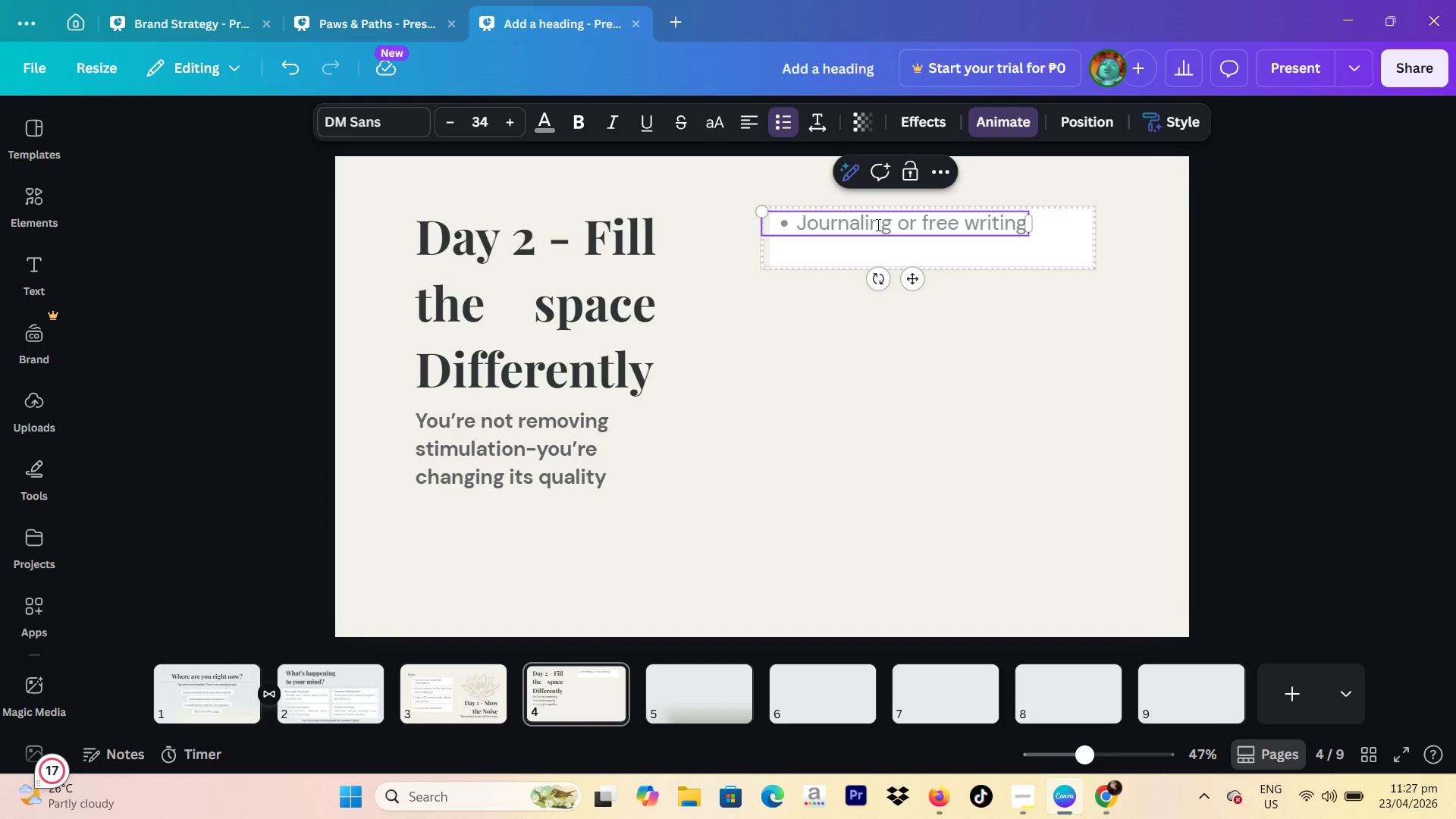 
left_click([1360, 191])
 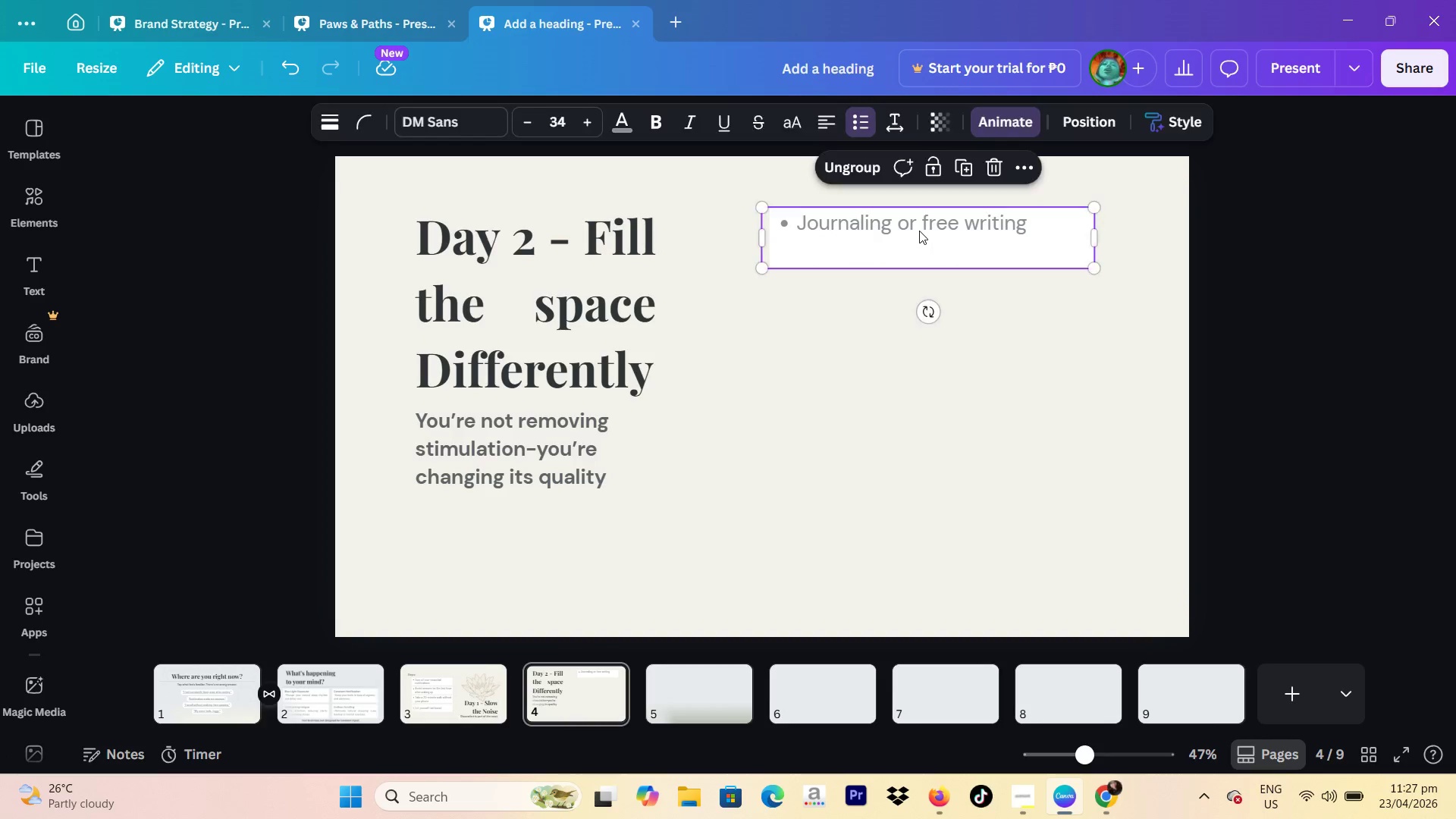 
double_click([916, 228])
 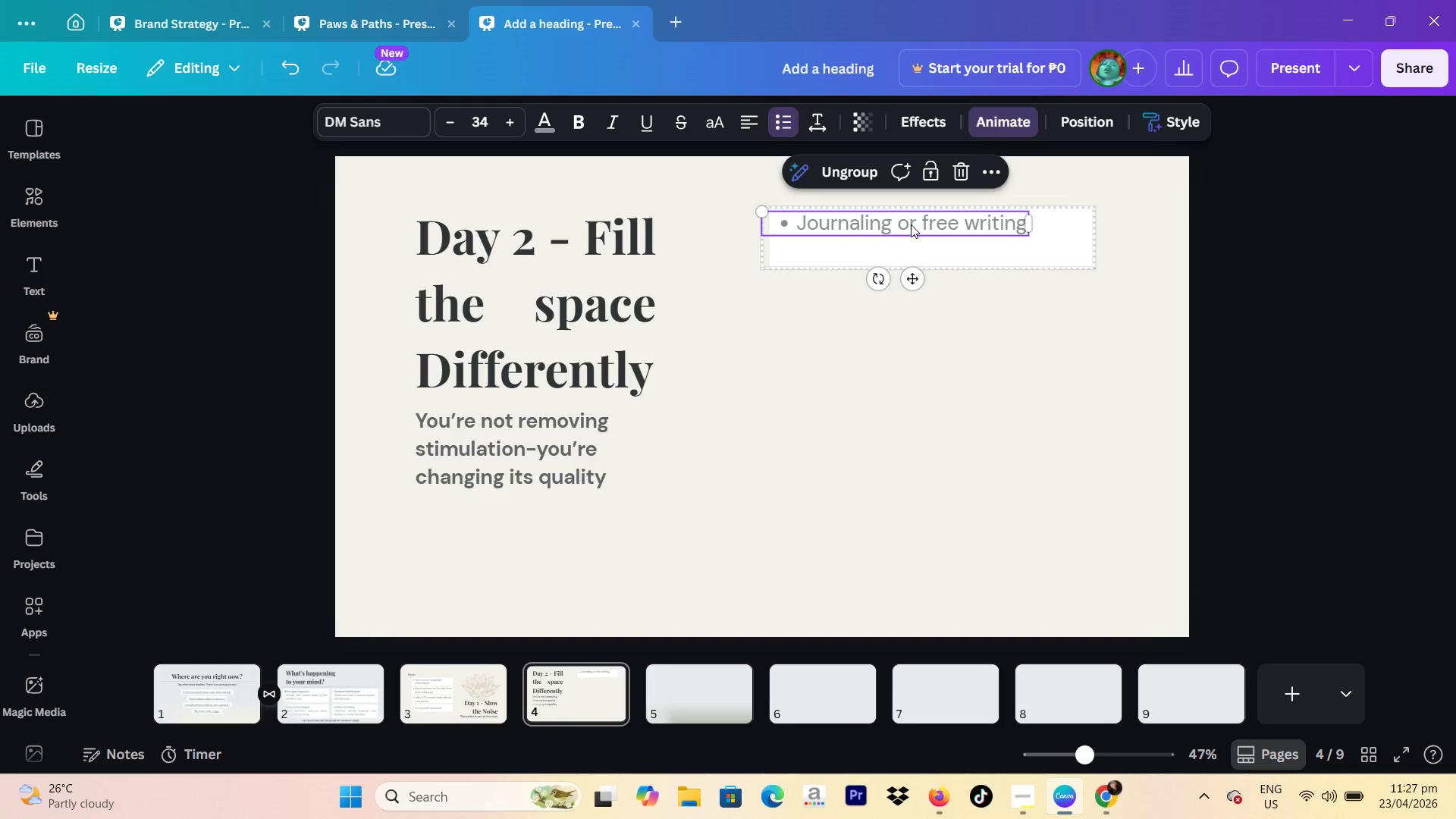 
left_click_drag(start_coordinate=[911, 224], to_coordinate=[923, 237])
 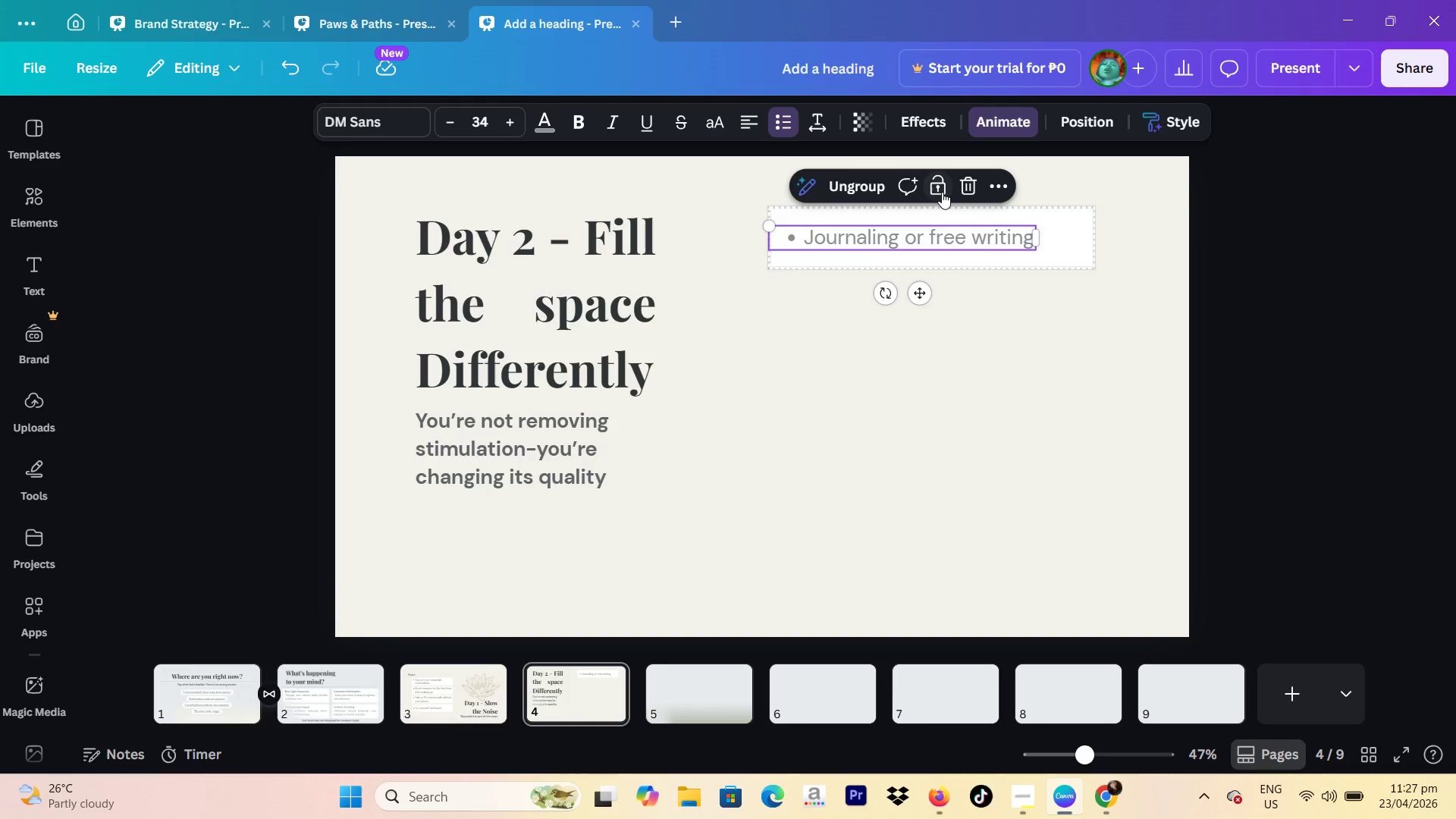 
left_click([1194, 215])
 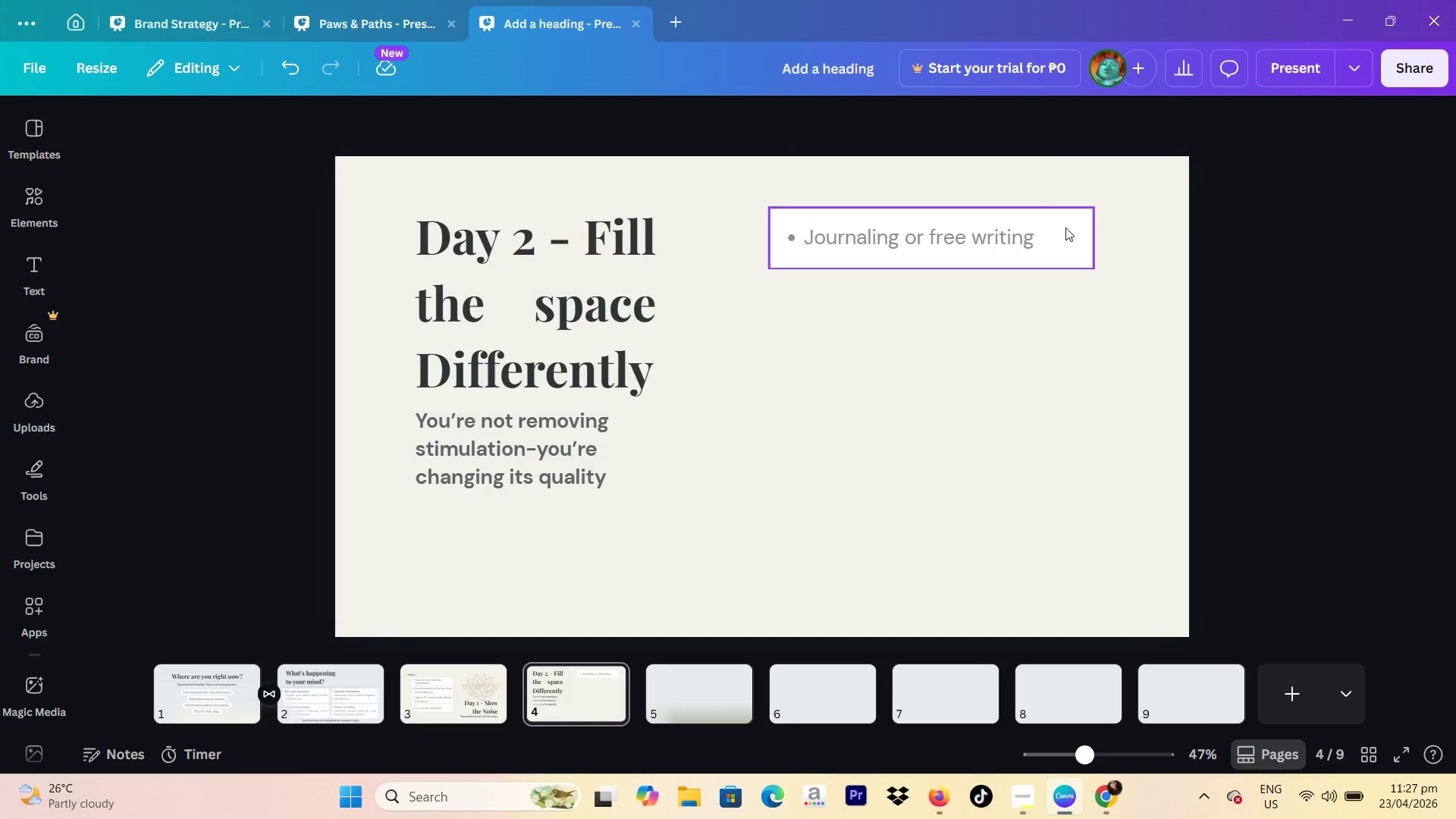 
left_click([1054, 231])
 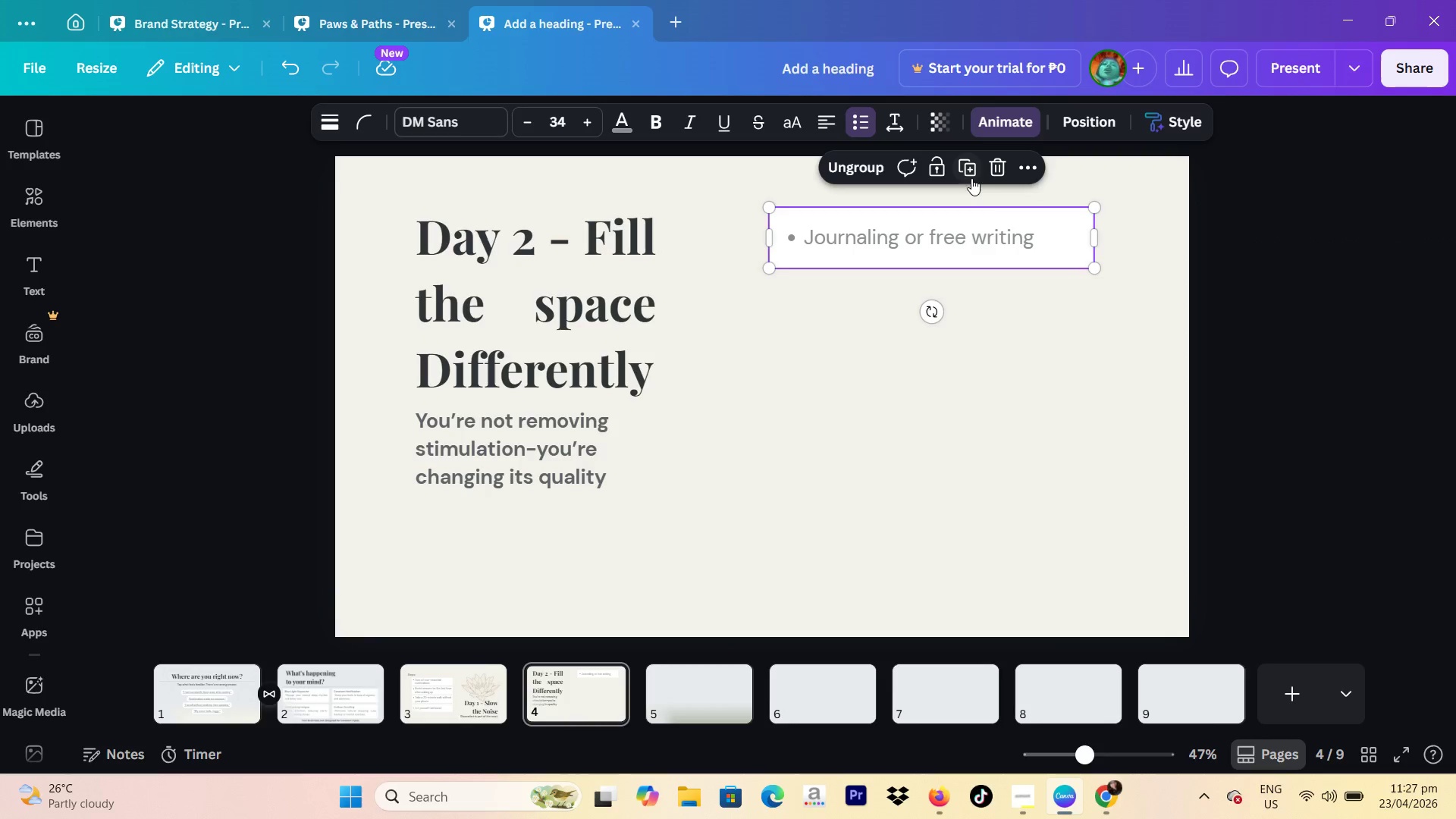 
left_click([970, 174])
 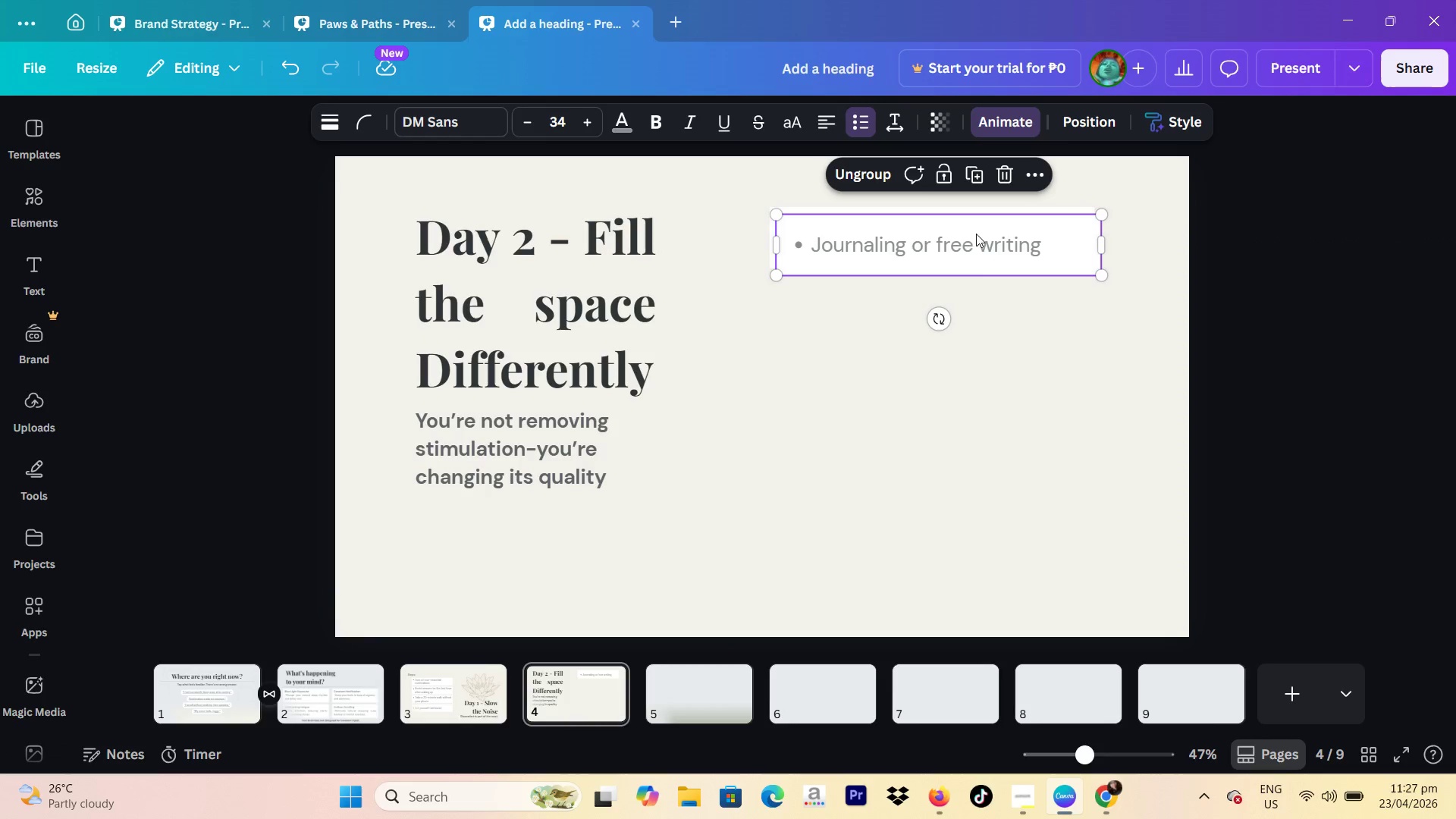 
left_click_drag(start_coordinate=[975, 243], to_coordinate=[971, 309])
 